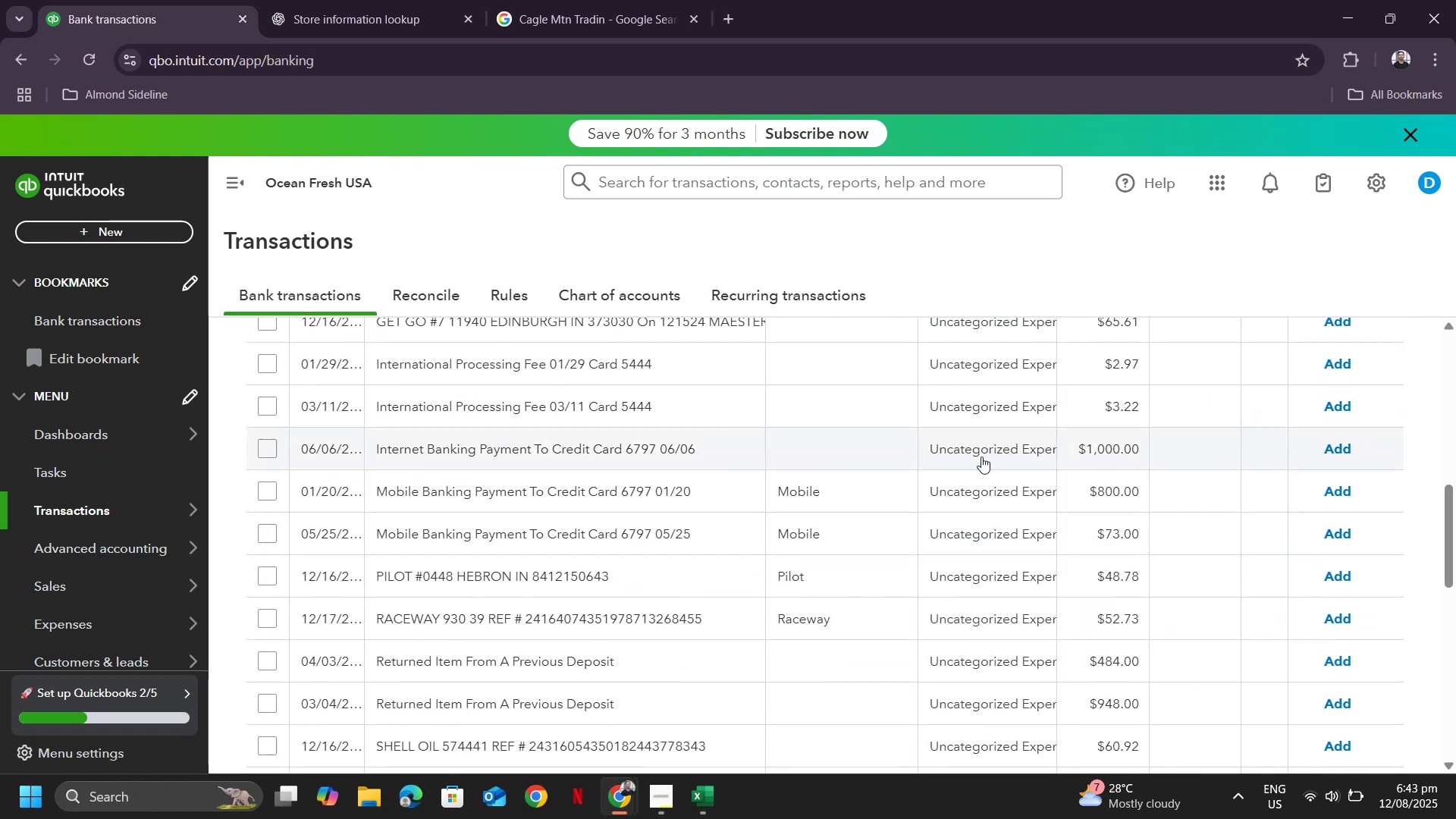 
scroll: coordinate [897, 463], scroll_direction: up, amount: 3.0
 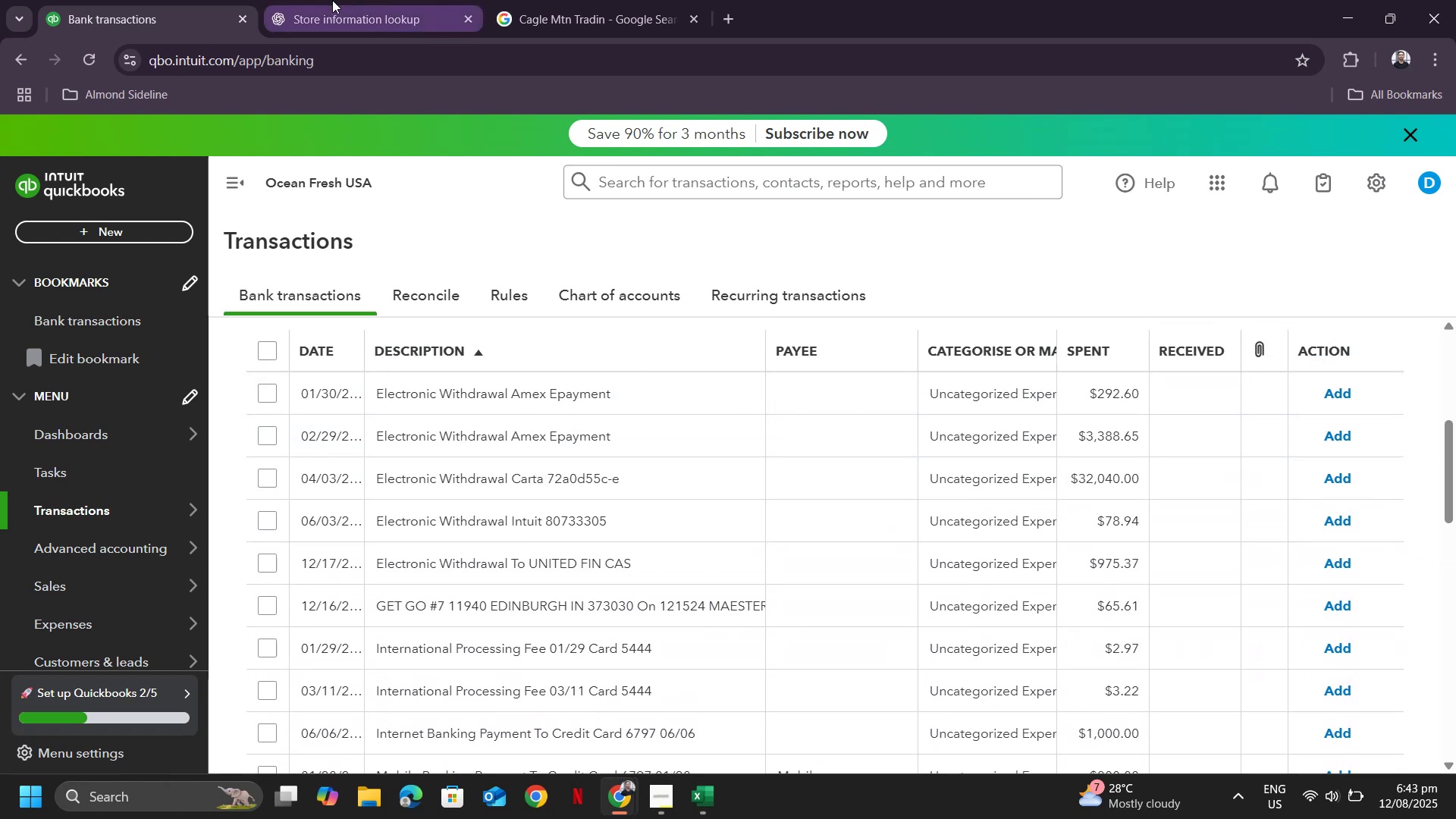 
wait(6.11)
 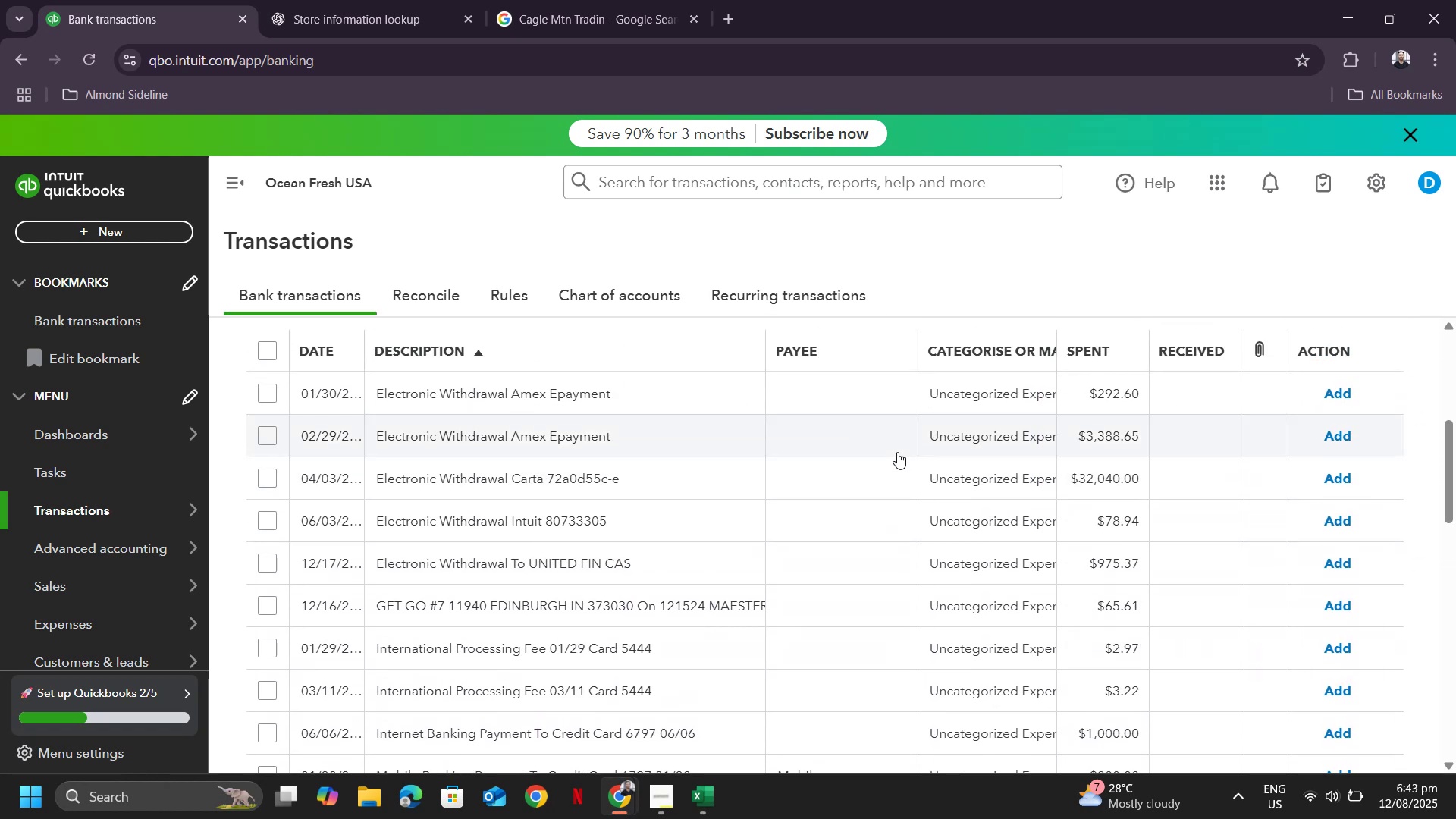 
key(Alt+AltLeft)
 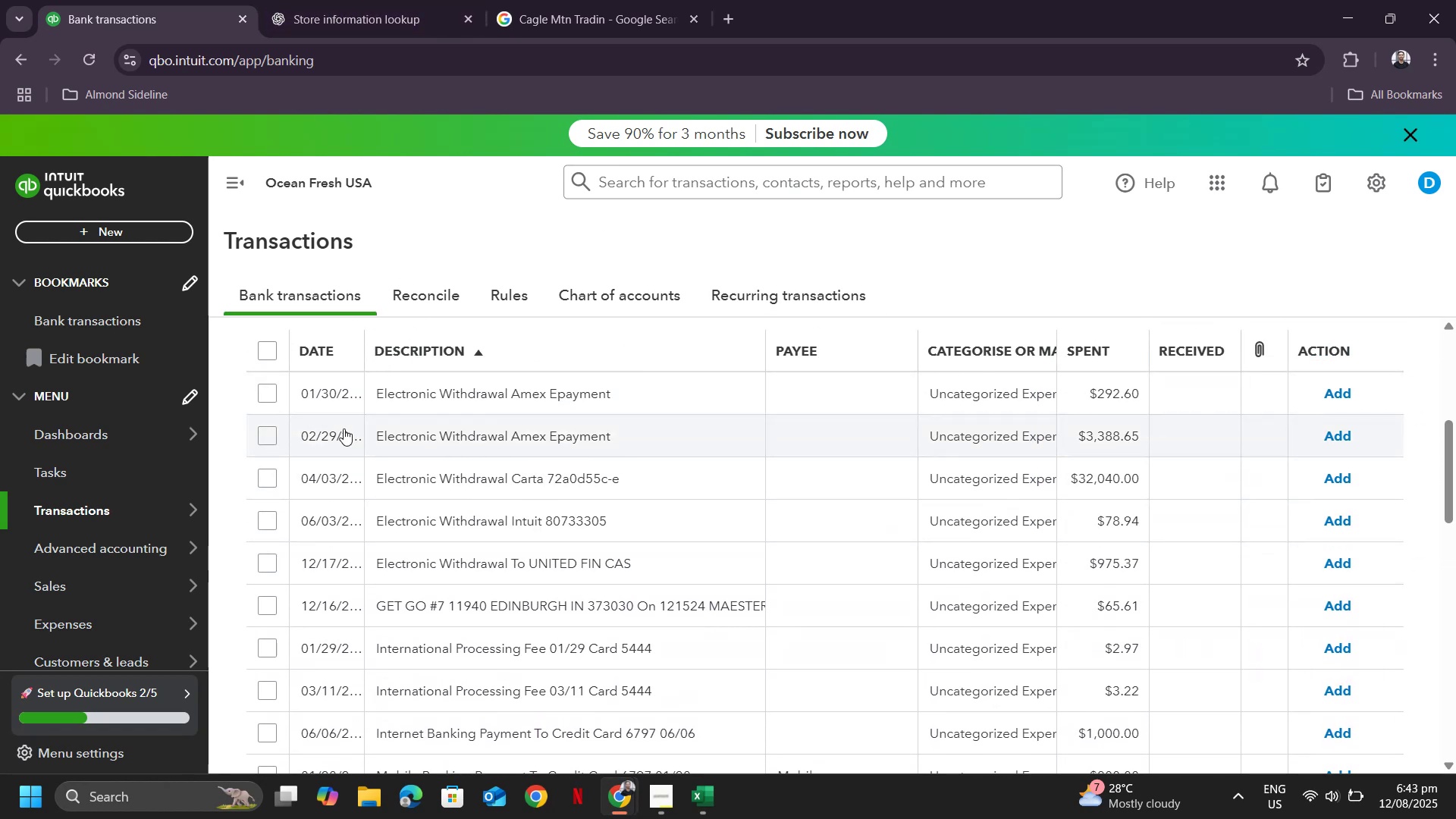 
key(Alt+Tab)
 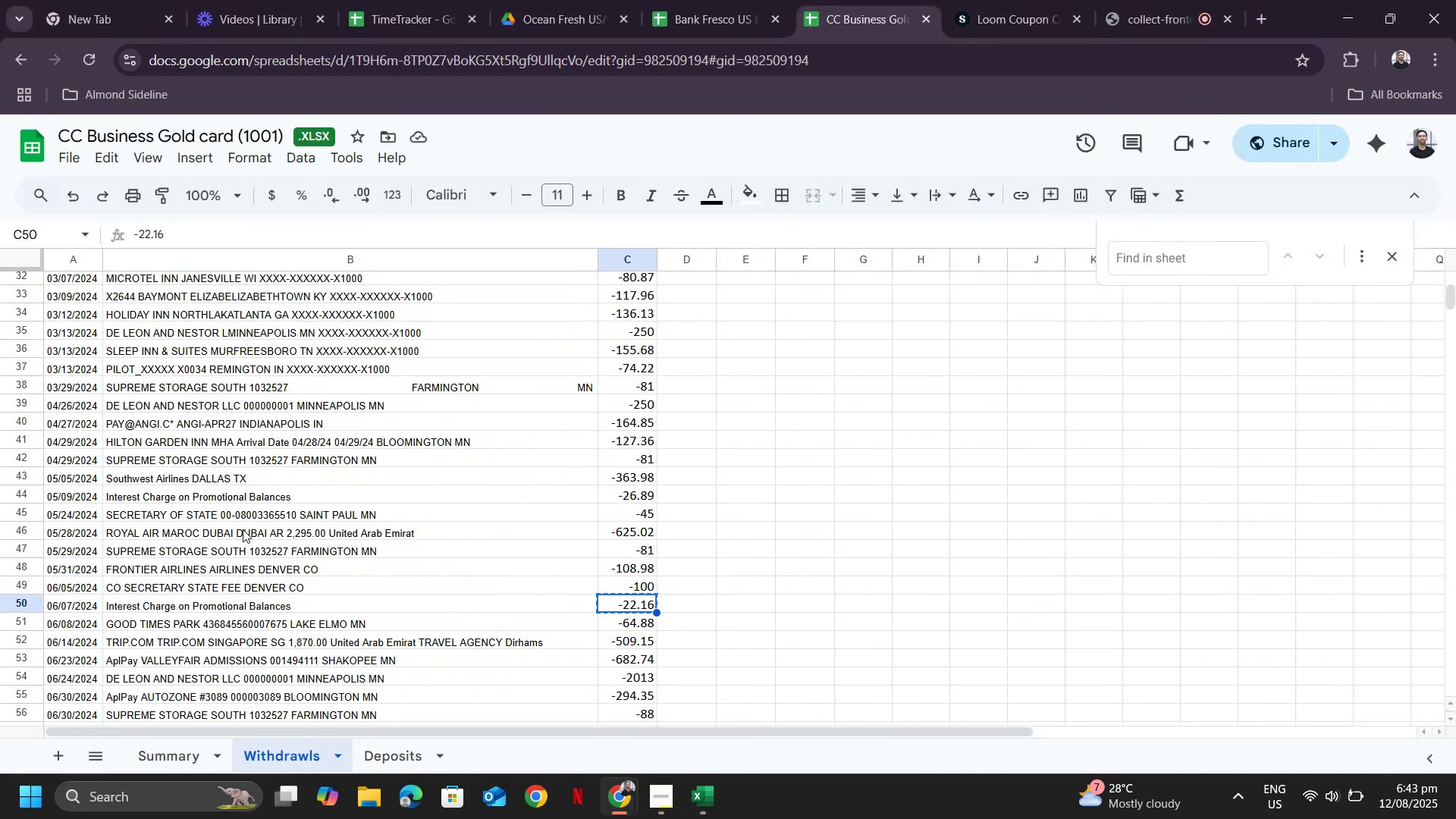 
scroll: coordinate [243, 529], scroll_direction: up, amount: 1.0
 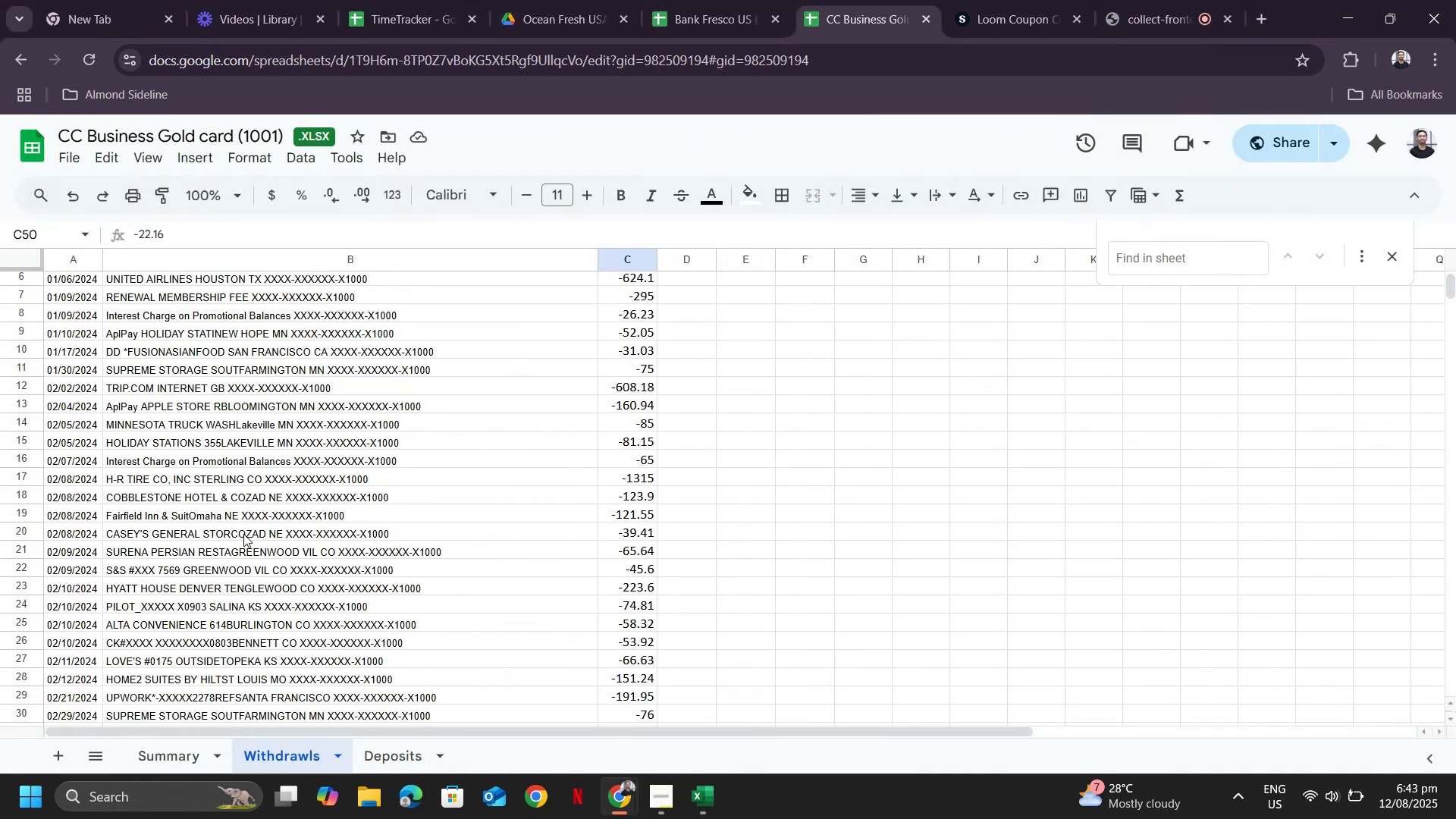 
hold_key(key=AltLeft, duration=0.36)
 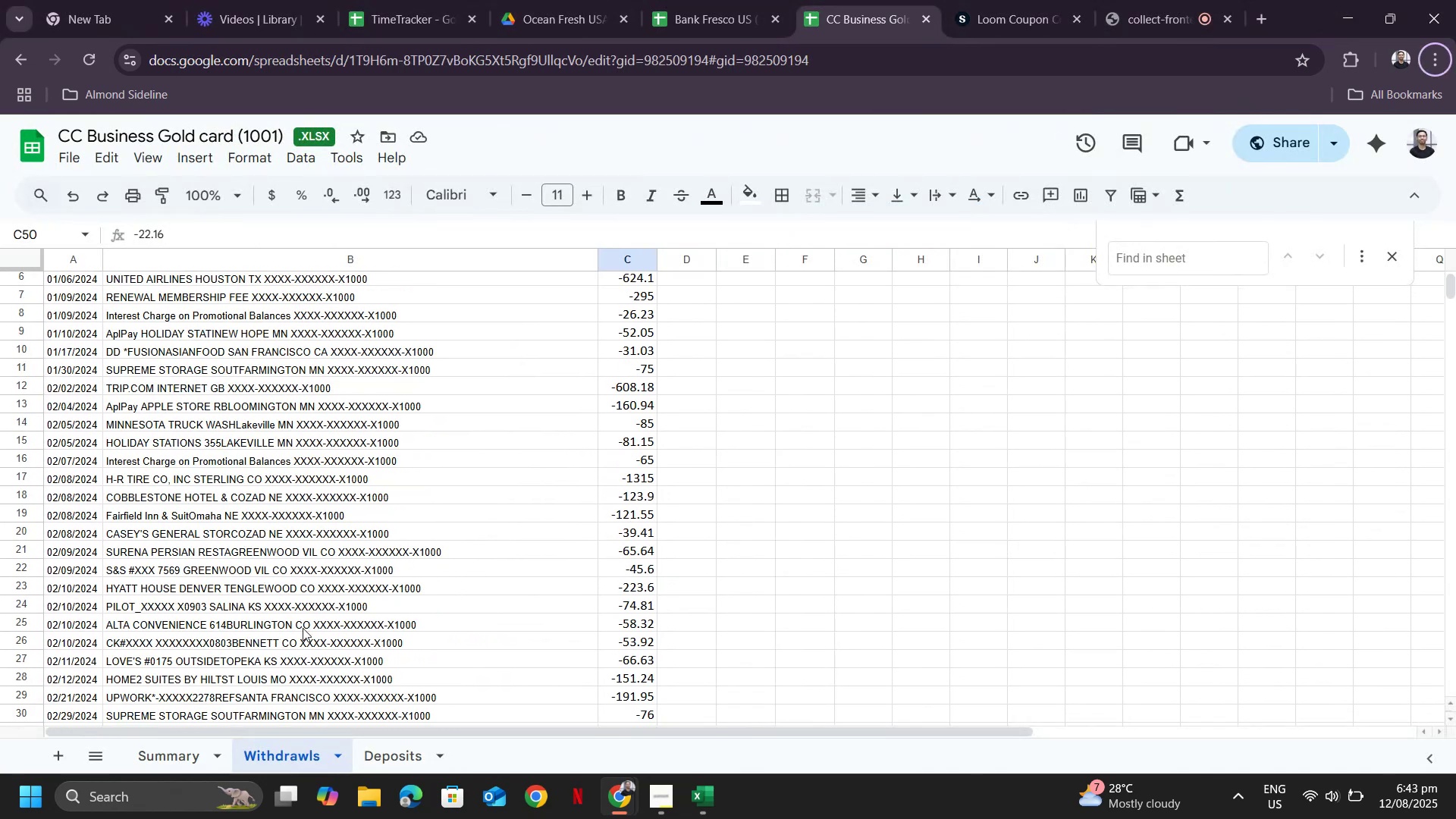 
key(Alt+AltLeft)
 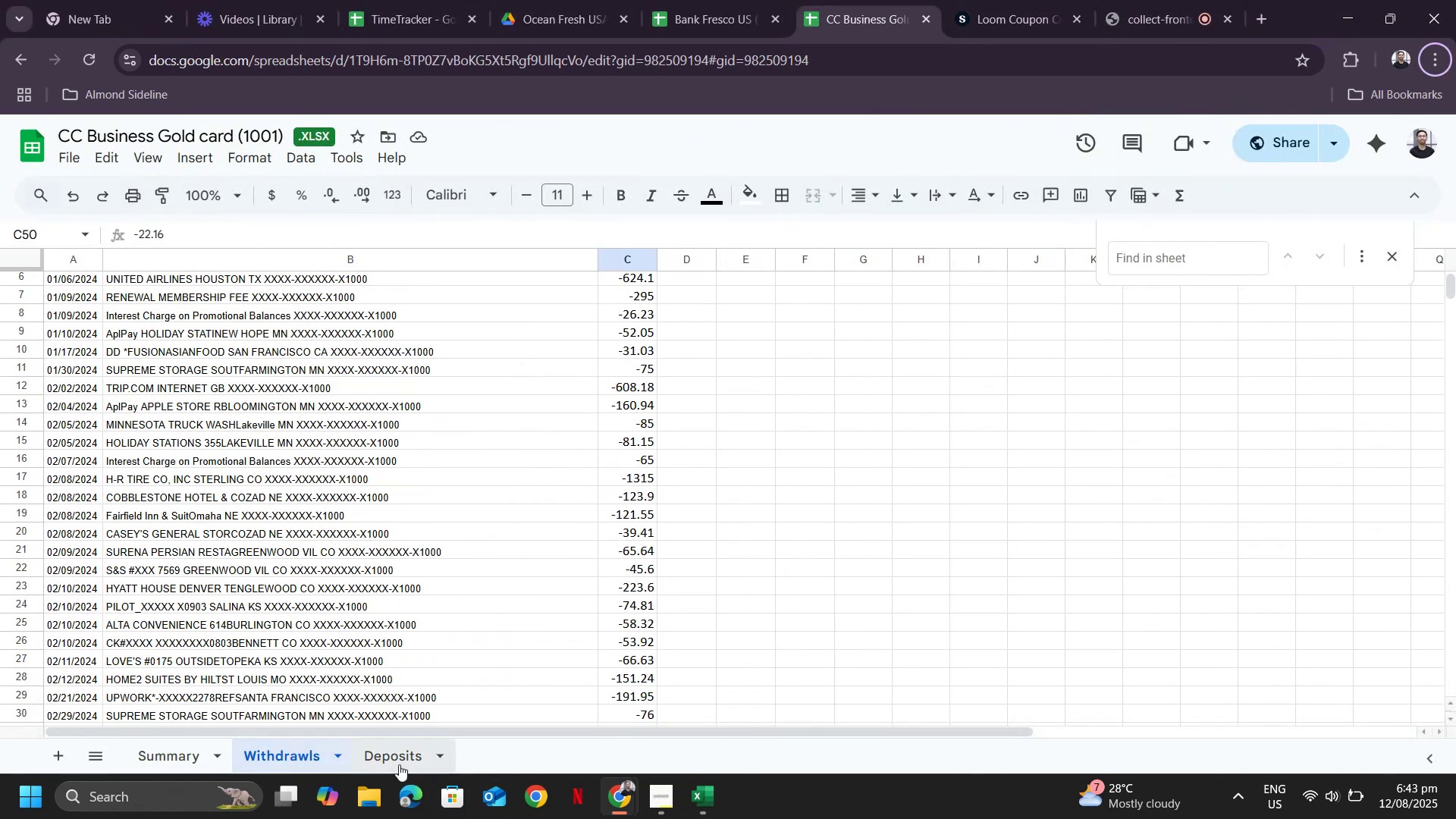 
left_click([410, 767])
 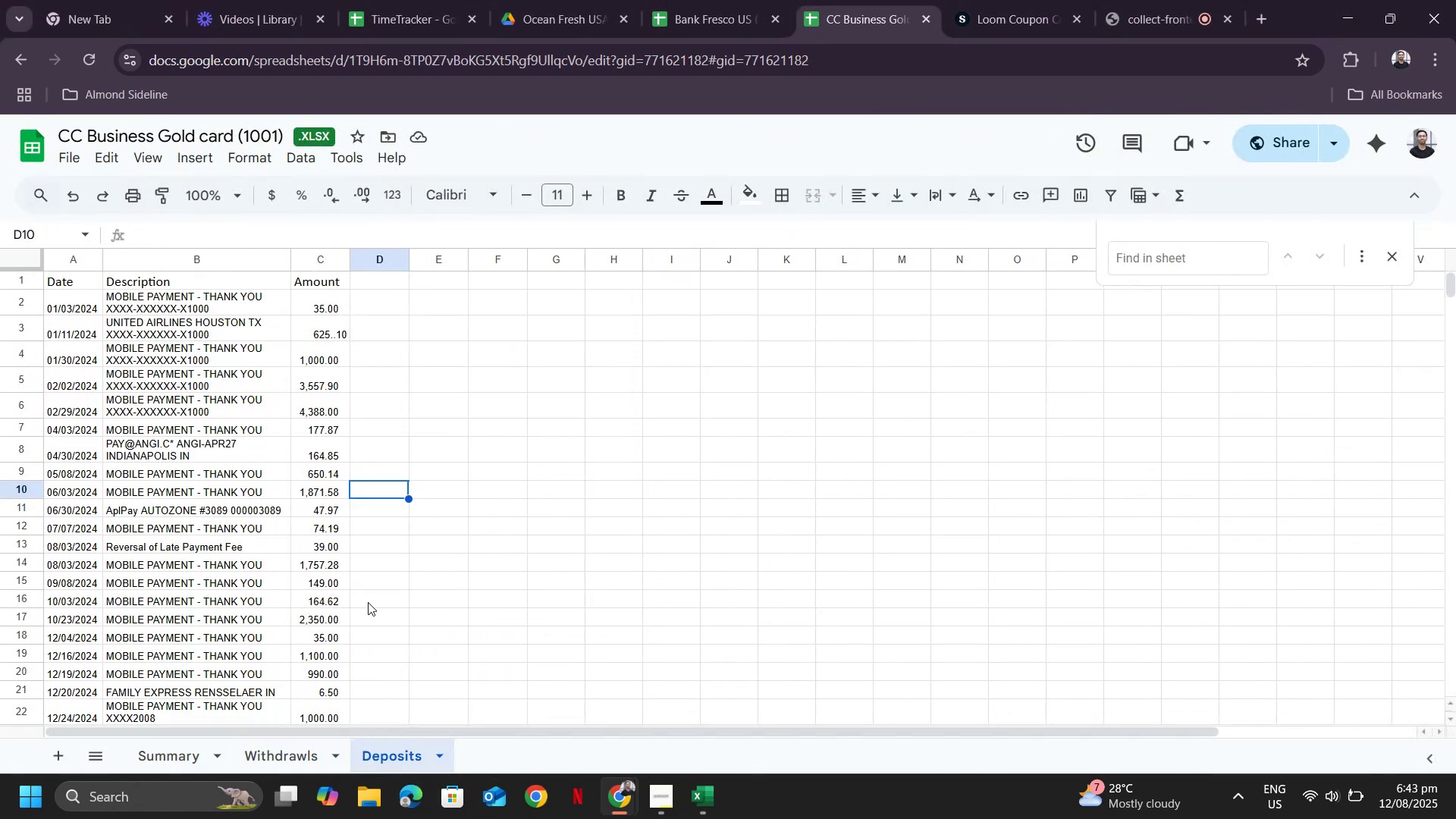 
scroll: coordinate [353, 500], scroll_direction: up, amount: 2.0
 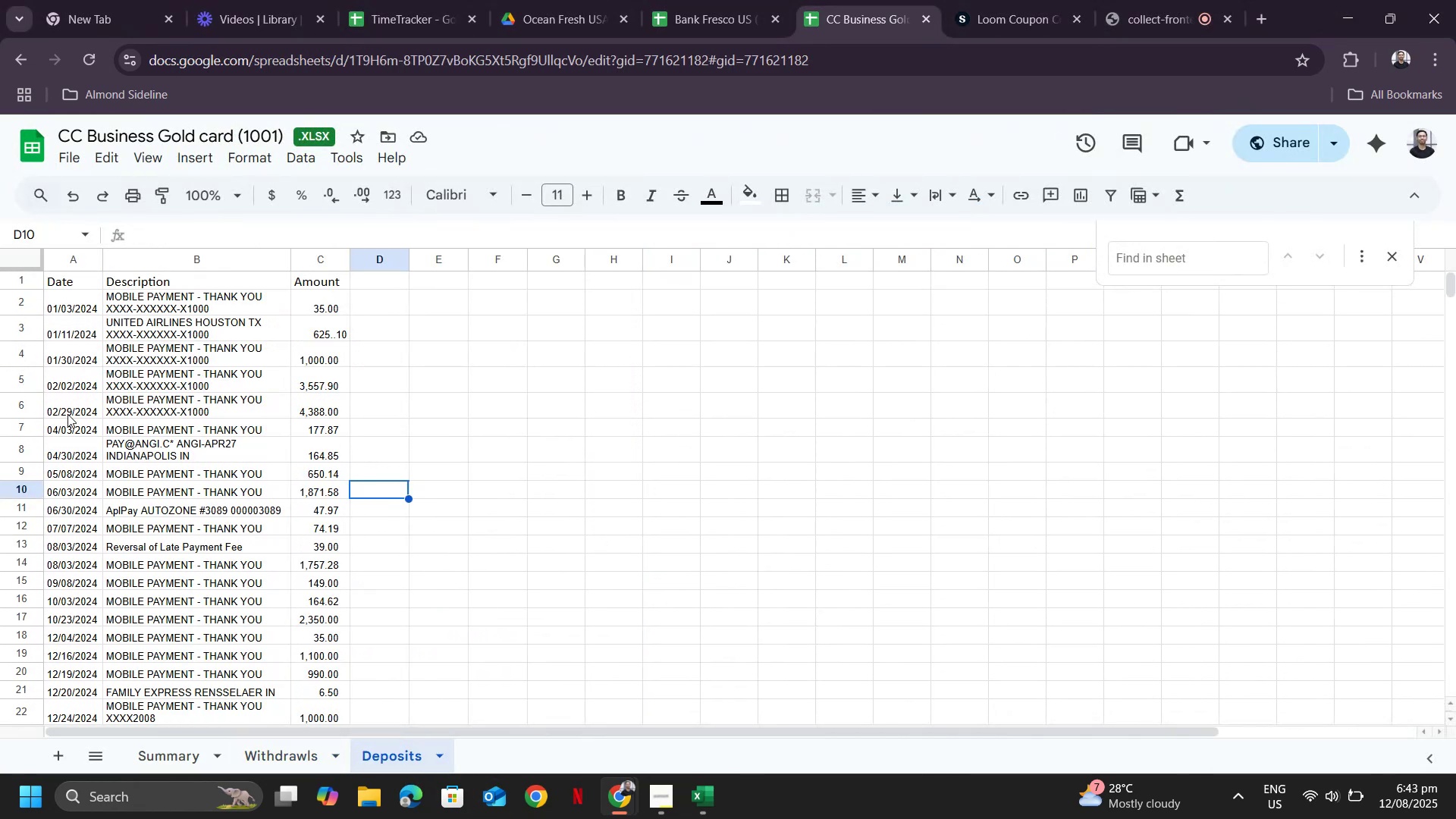 
left_click_drag(start_coordinate=[73, 409], to_coordinate=[353, 410])
 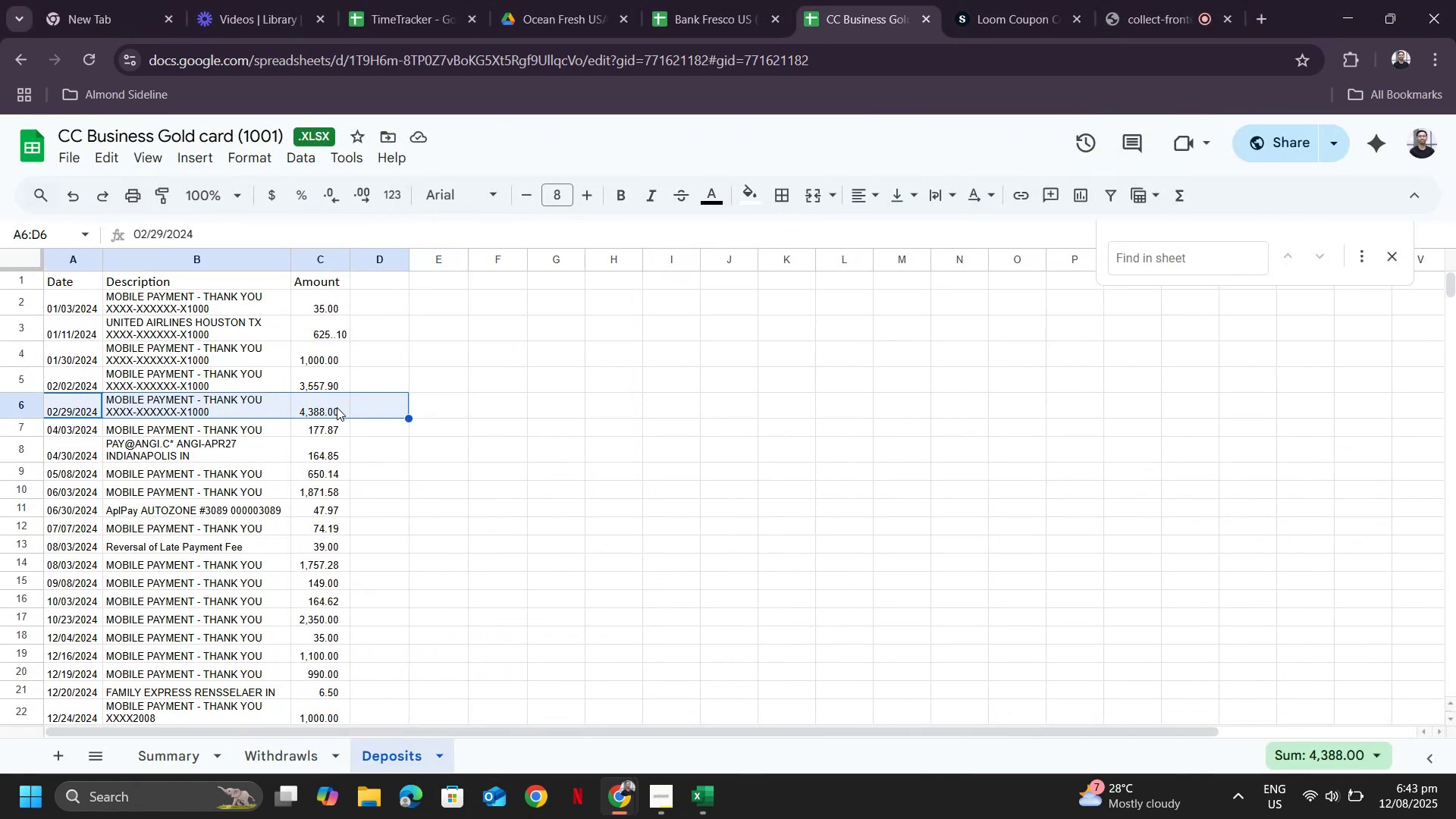 
key(Alt+AltLeft)
 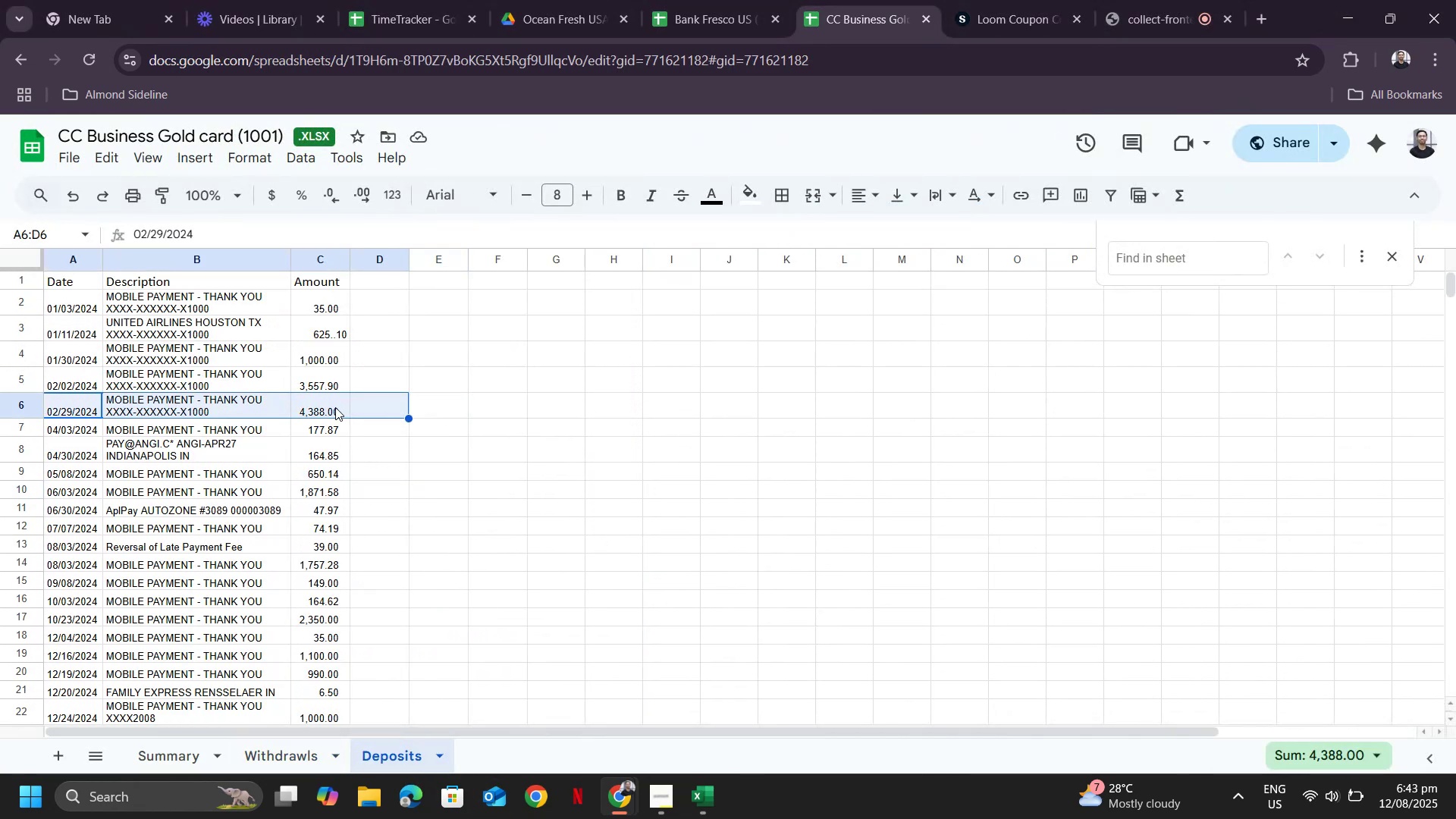 
key(Alt+Tab)
 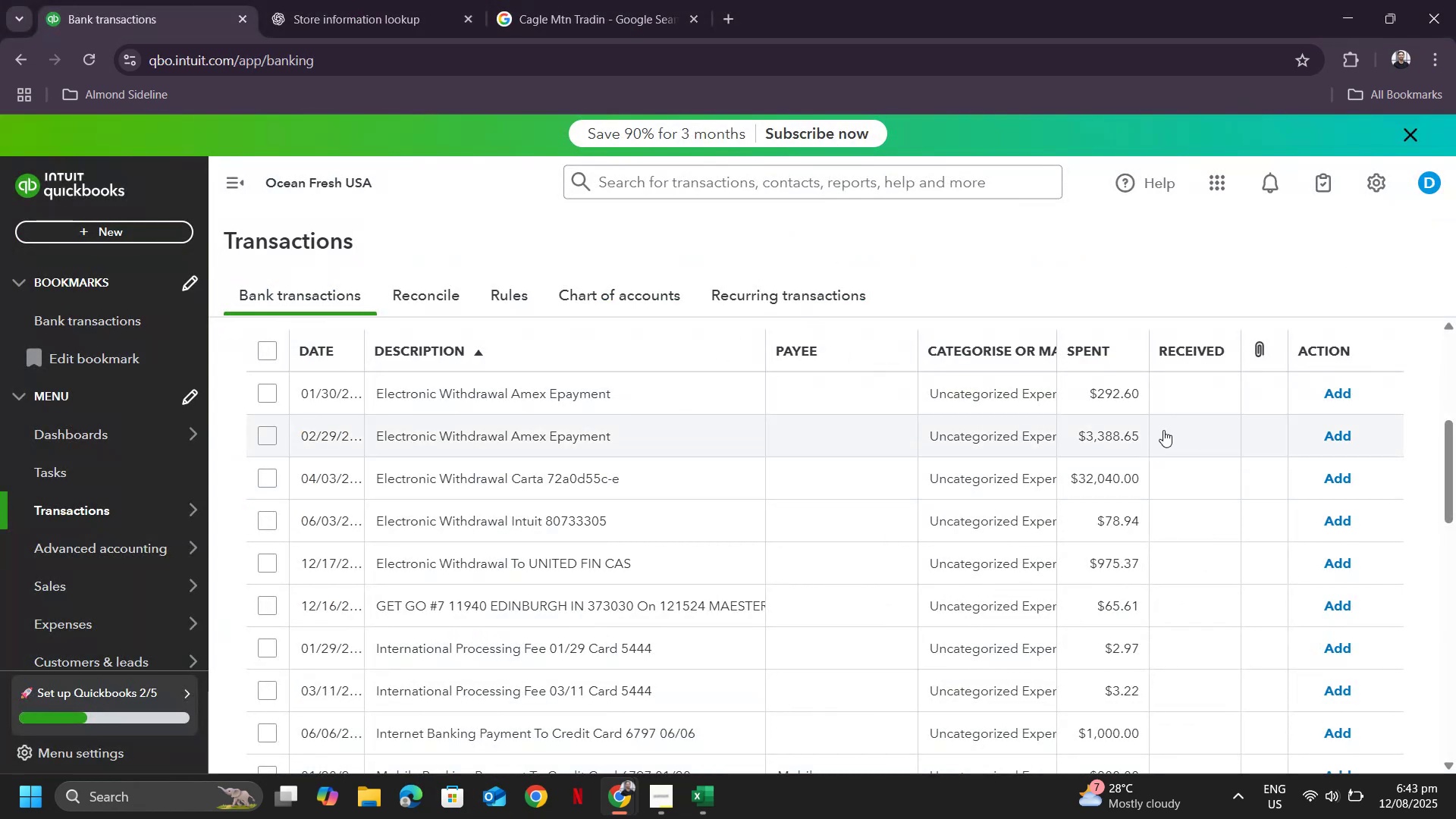 
key(Alt+AltLeft)
 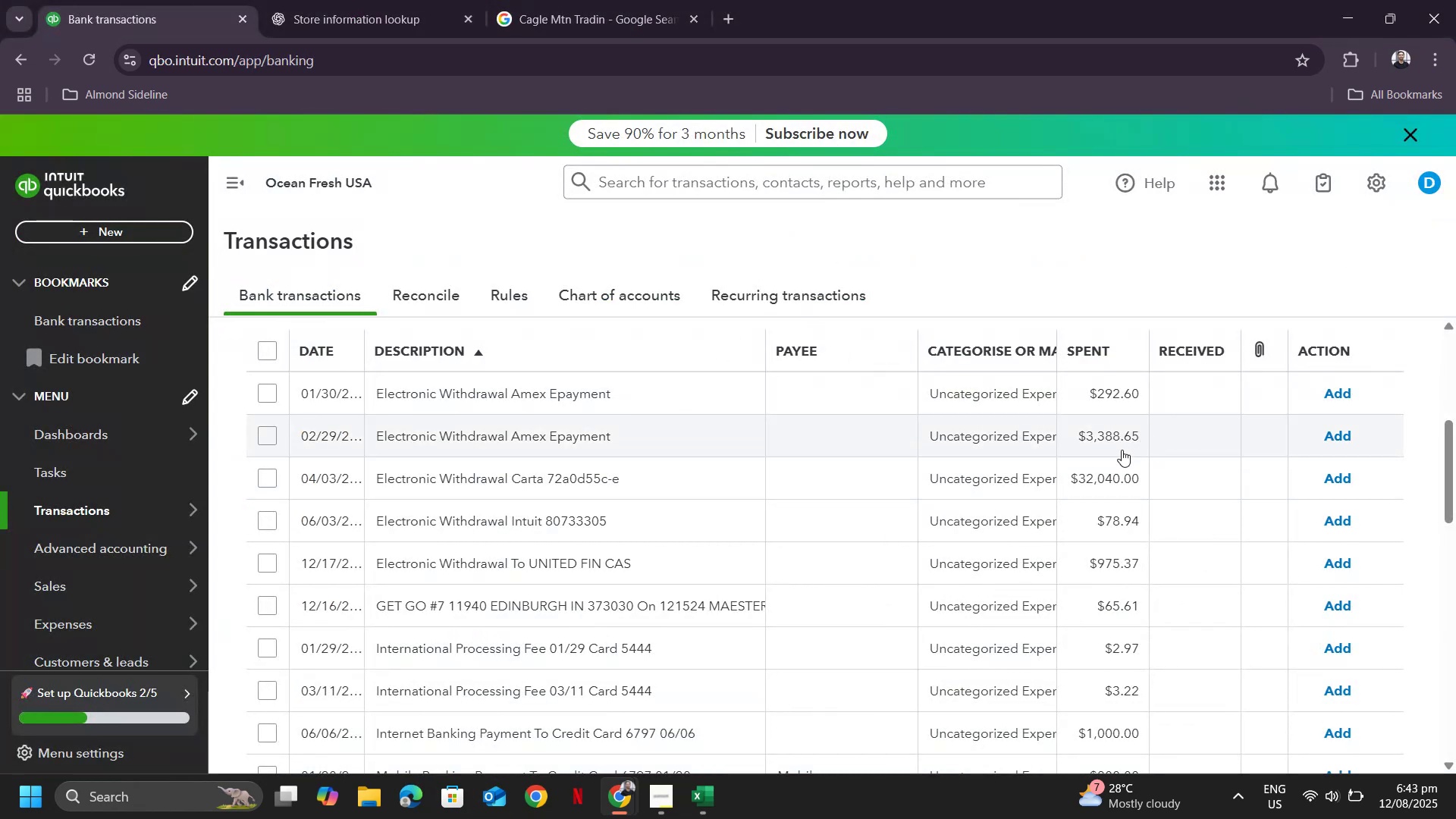 
key(Alt+Tab)
 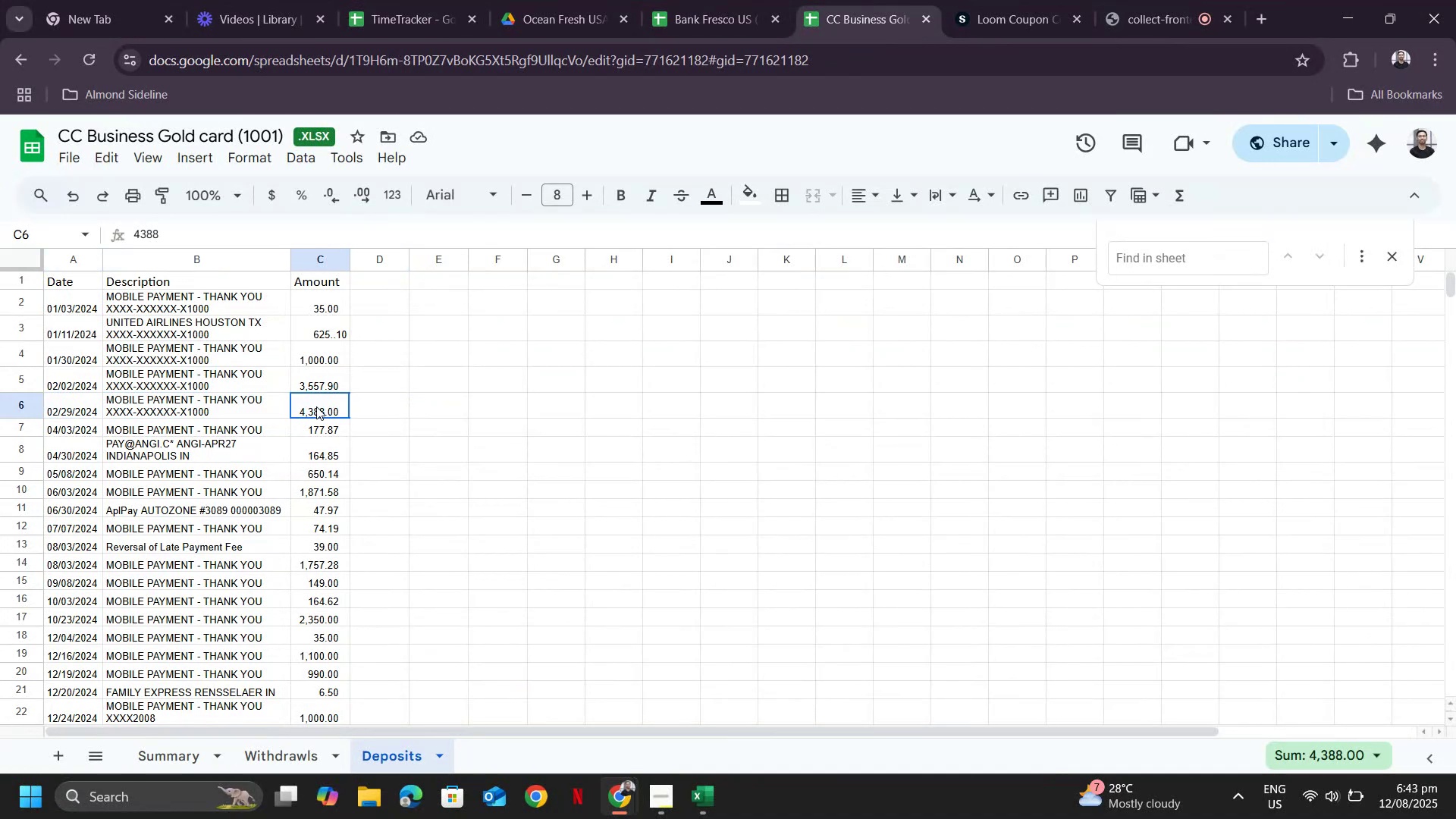 
left_click([316, 406])
 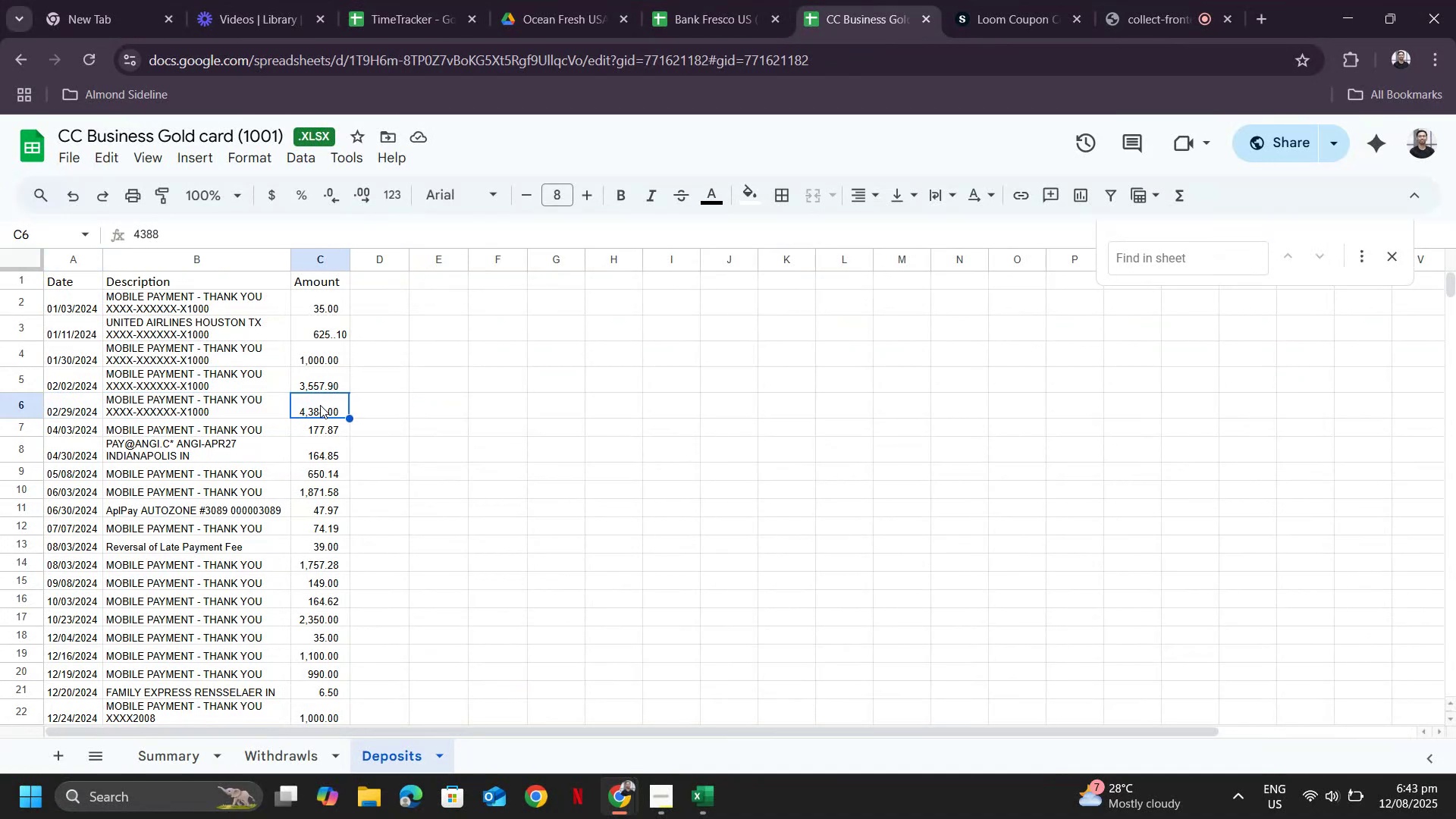 
key(Alt+AltLeft)
 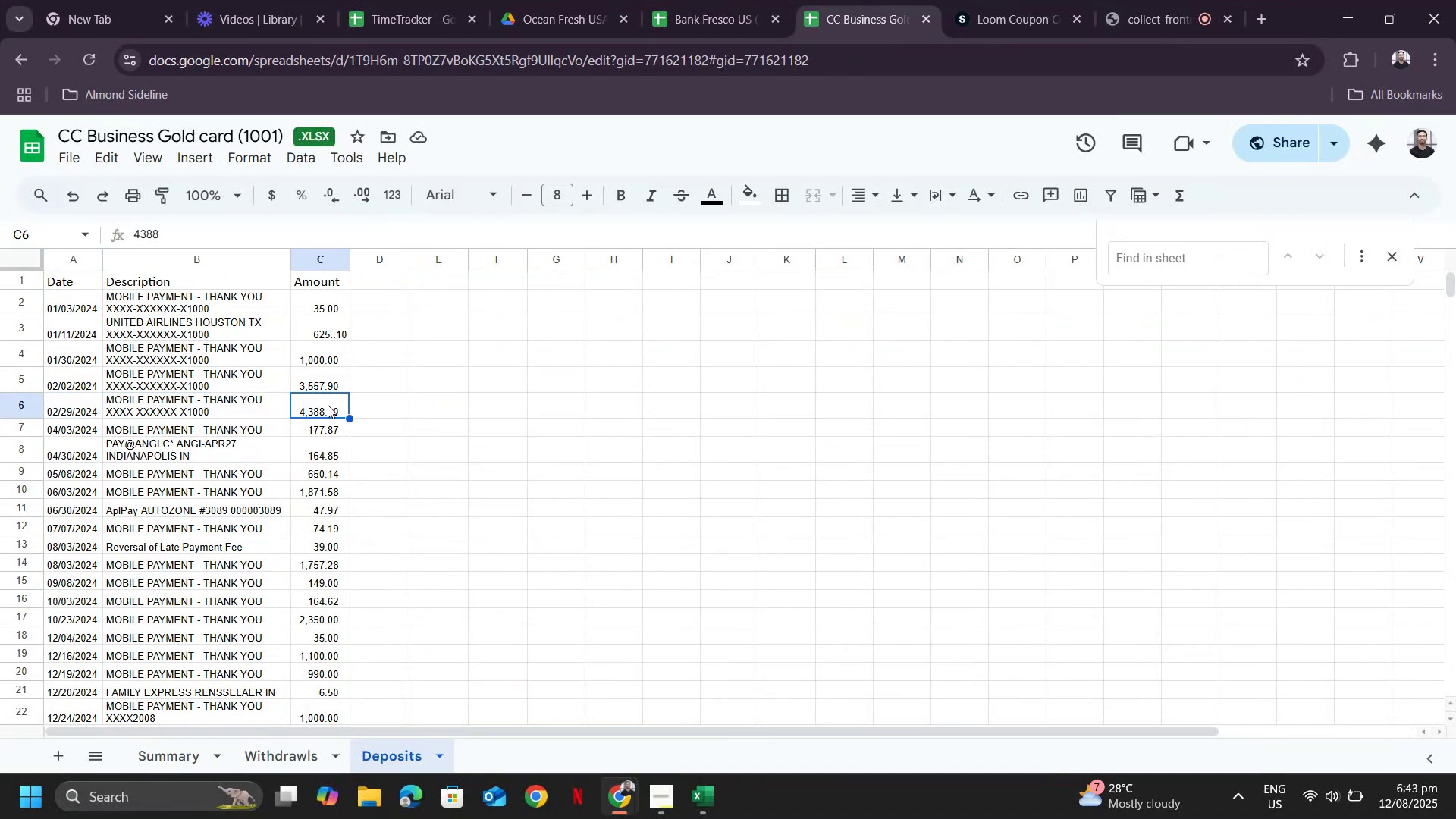 
key(Alt+Tab)
 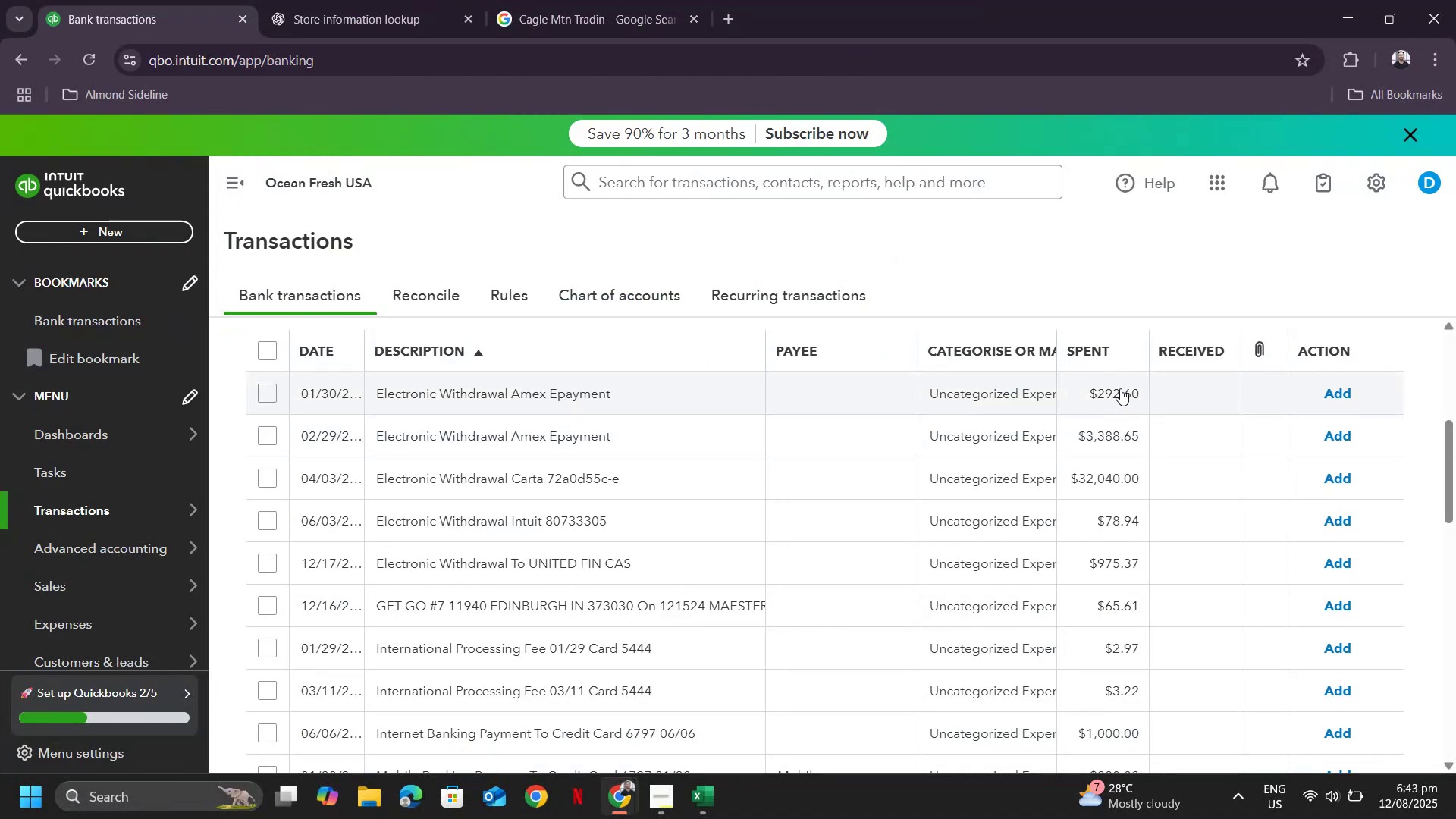 
wait(5.41)
 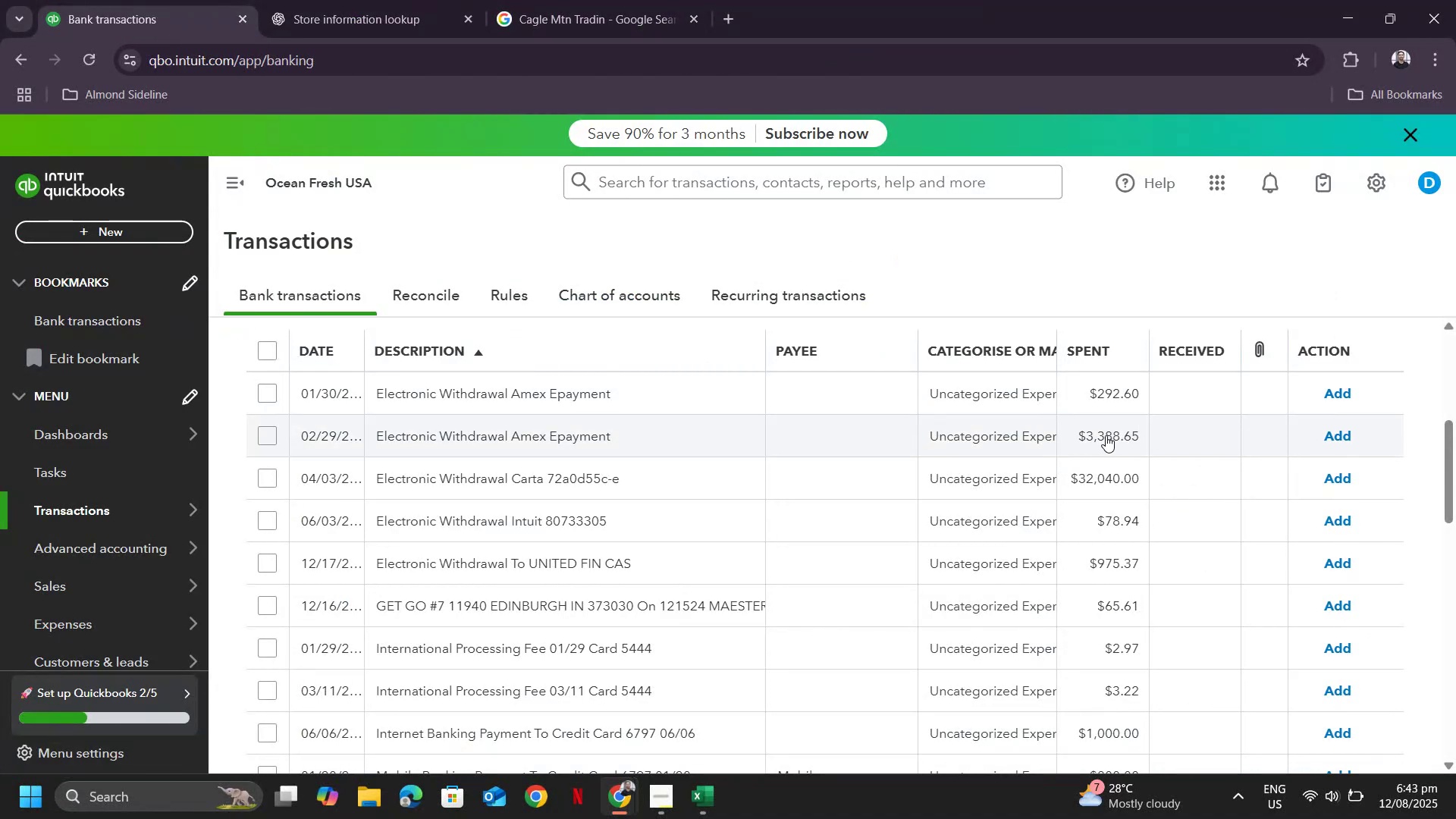 
scroll: coordinate [1266, 681], scroll_direction: down, amount: 20.0
 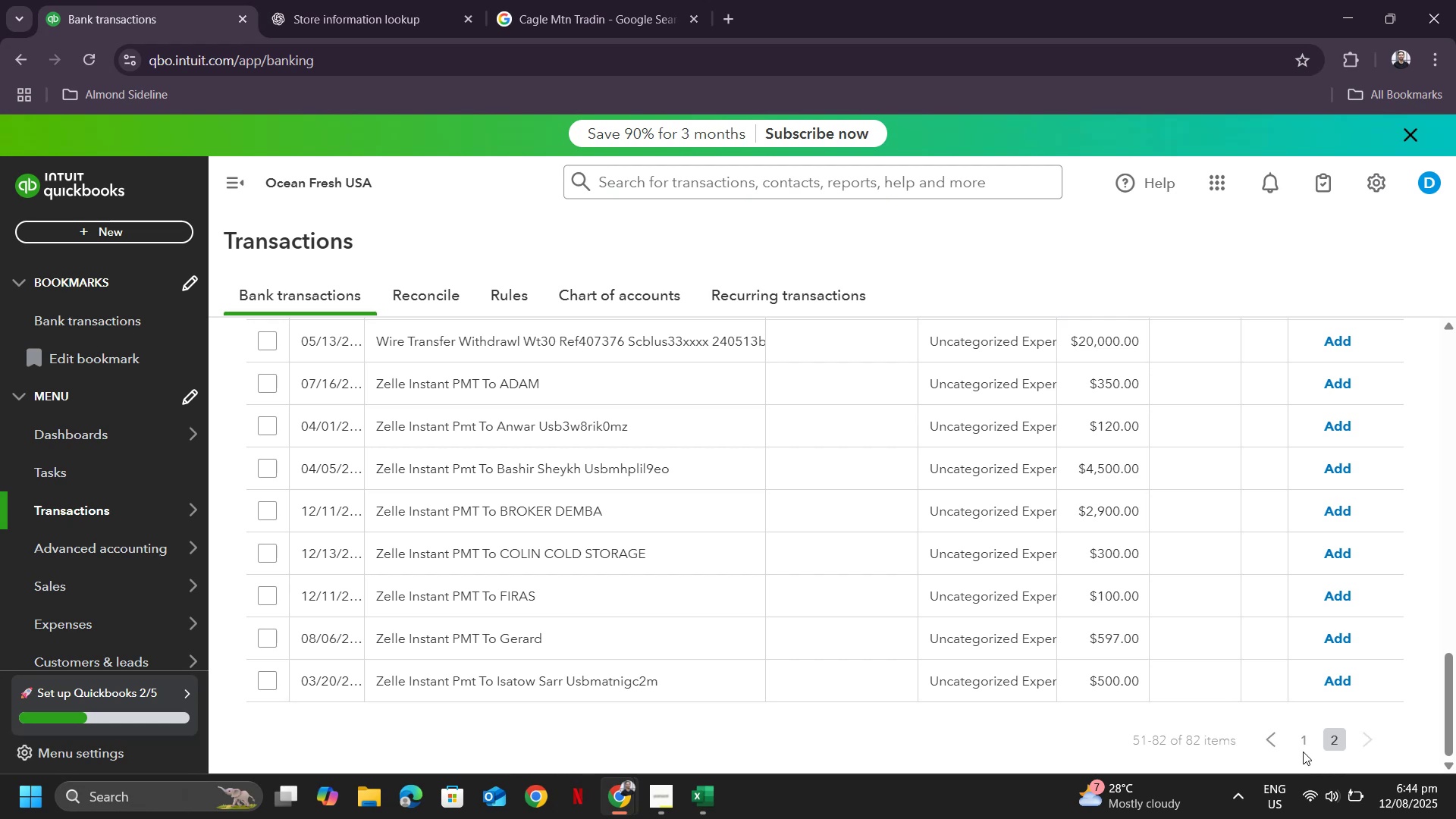 
left_click([1304, 742])
 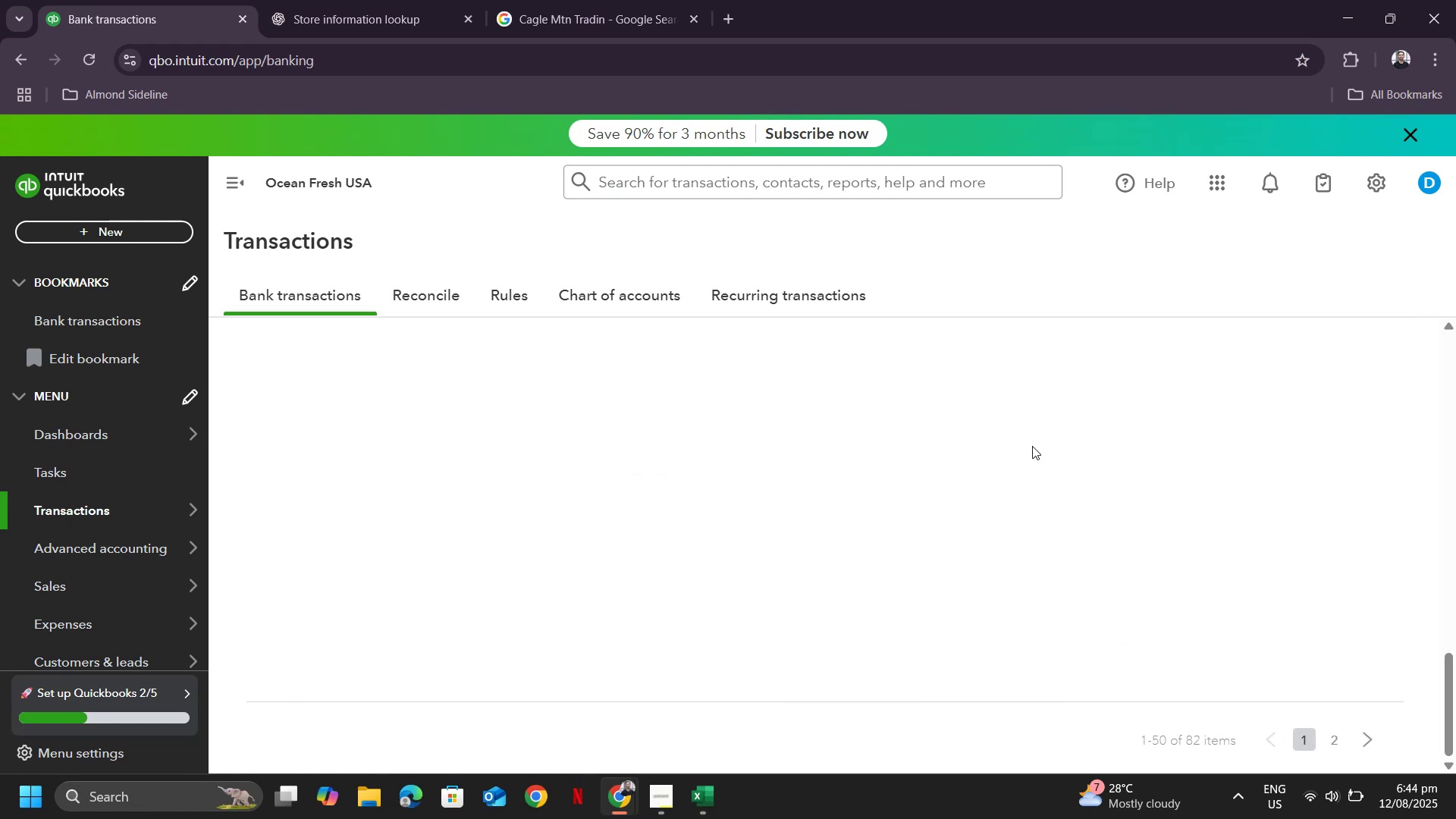 
scroll: coordinate [939, 582], scroll_direction: down, amount: 16.0
 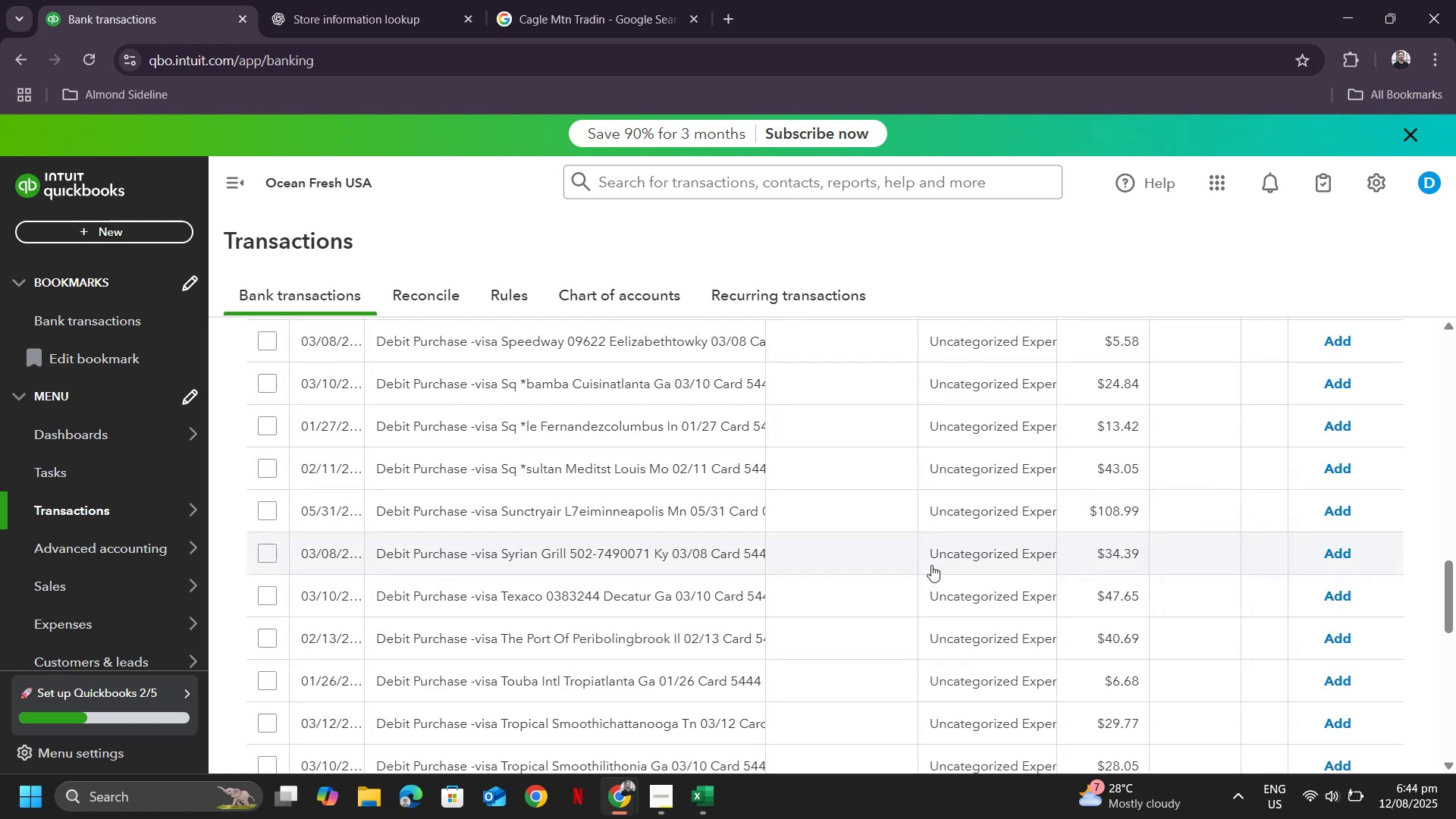 
wait(5.12)
 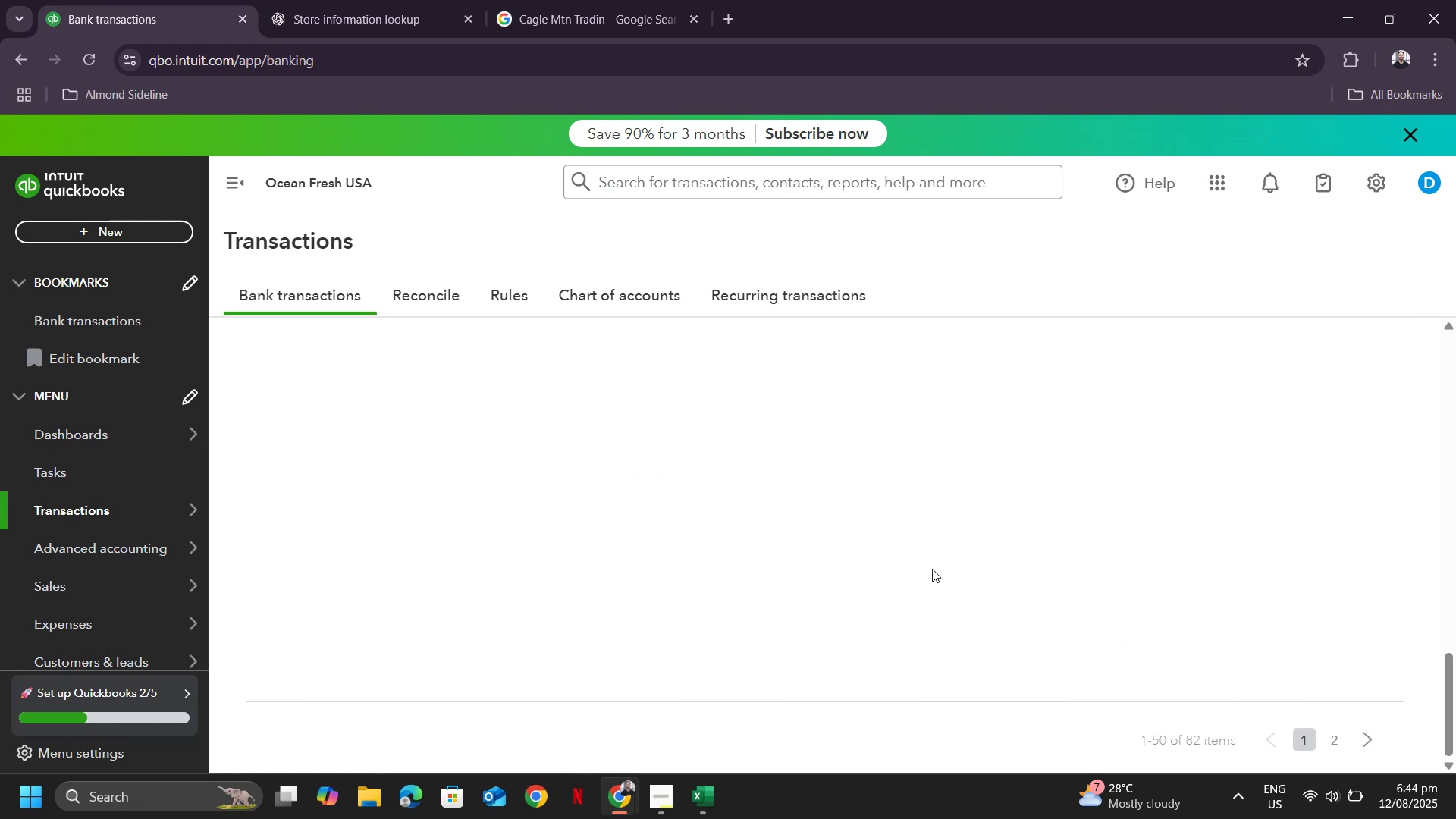 
scroll: coordinate [955, 547], scroll_direction: down, amount: 17.0
 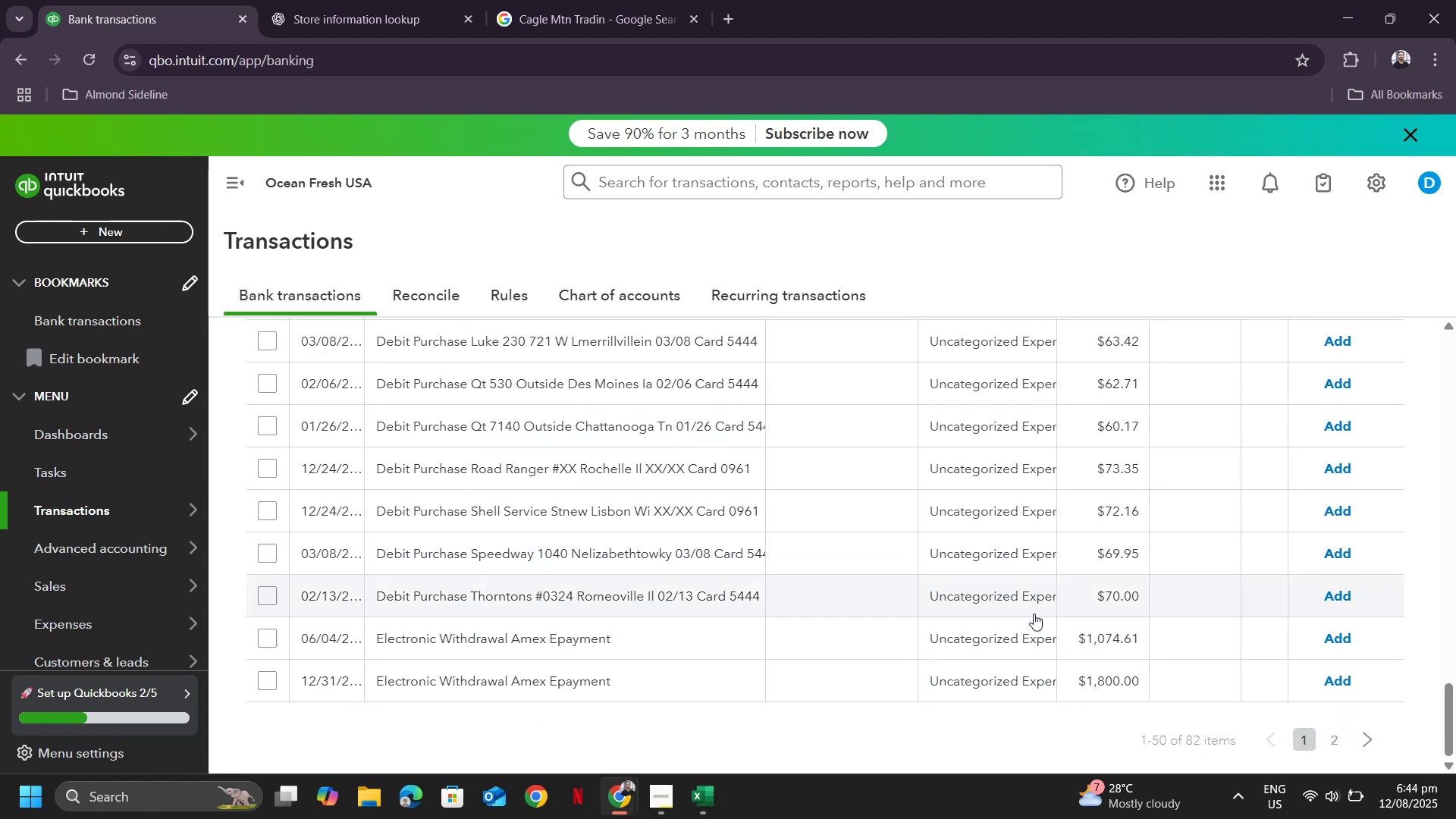 
scroll: coordinate [561, 497], scroll_direction: up, amount: 29.0
 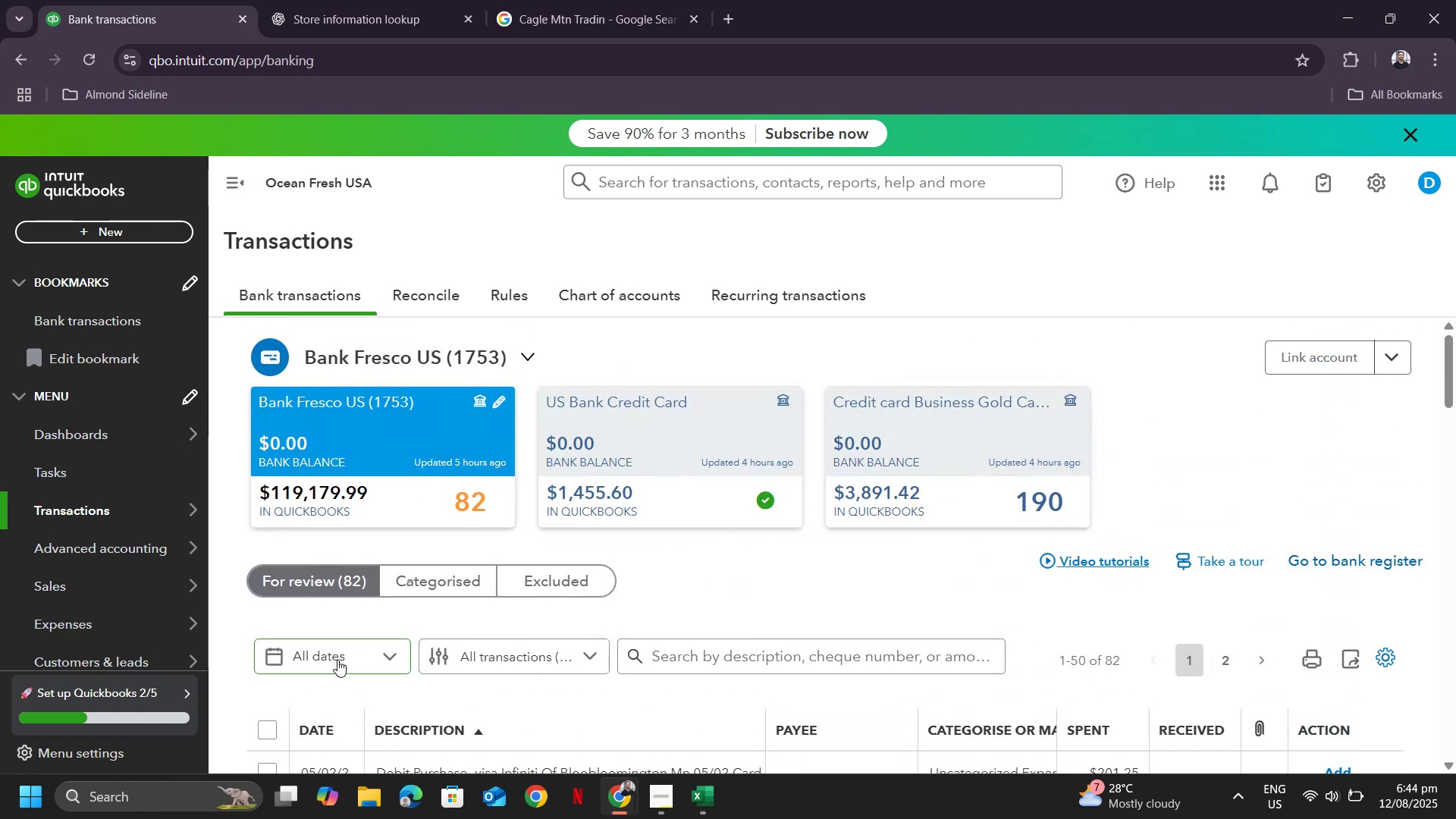 
left_click([333, 736])
 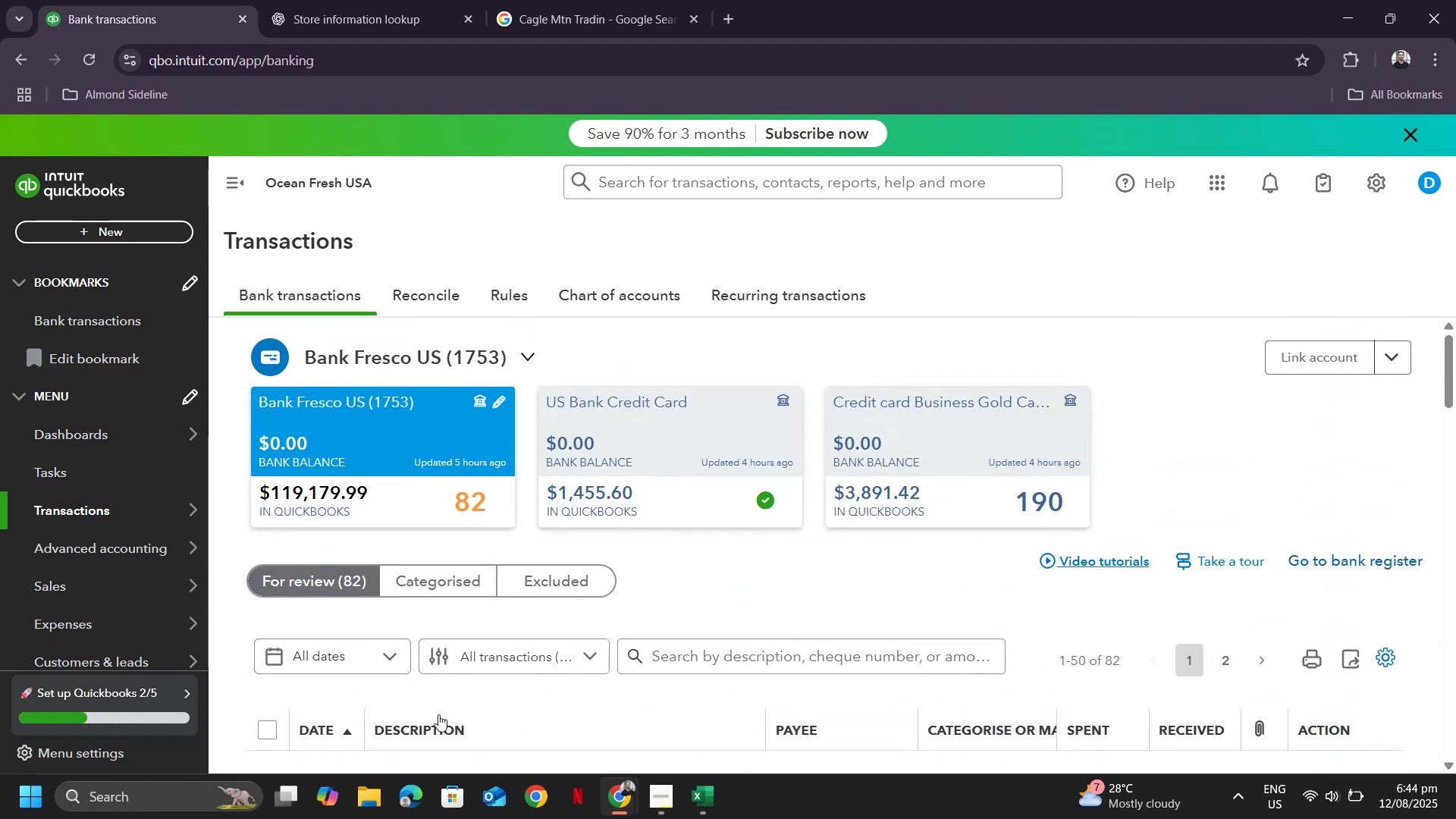 
scroll: coordinate [860, 606], scroll_direction: down, amount: 6.0
 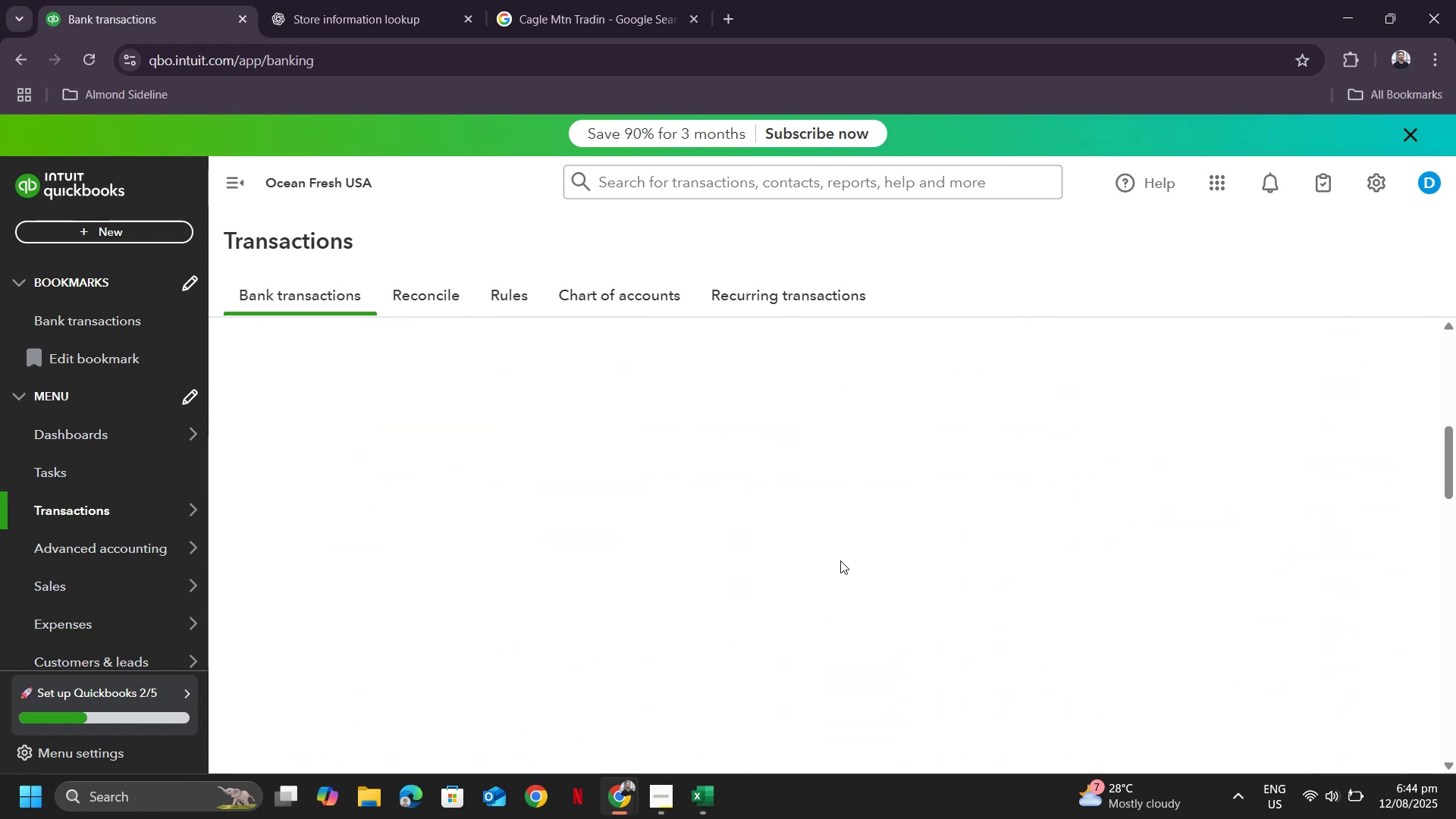 
scroll: coordinate [855, 525], scroll_direction: up, amount: 3.0
 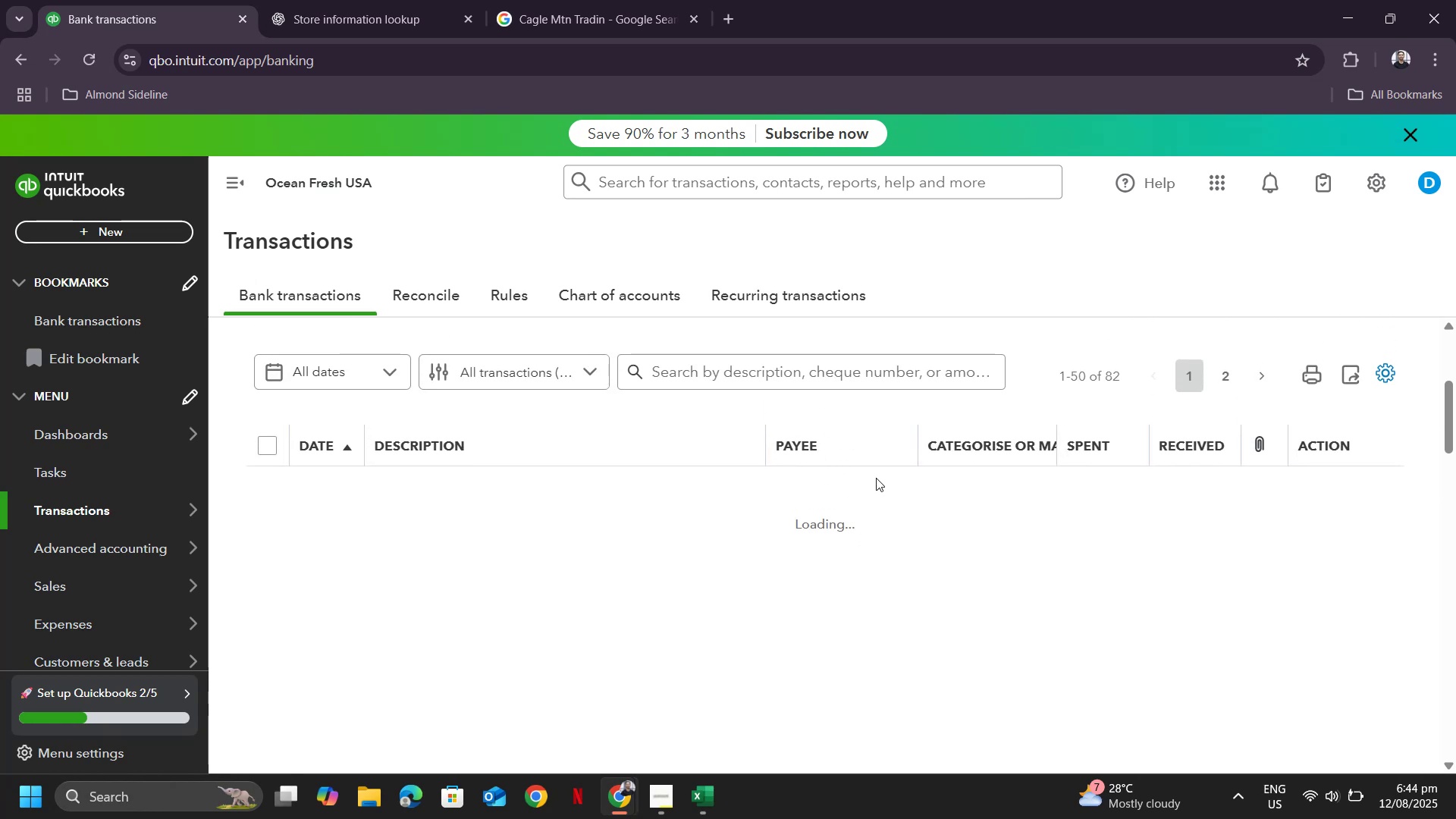 
mouse_move([905, 472])
 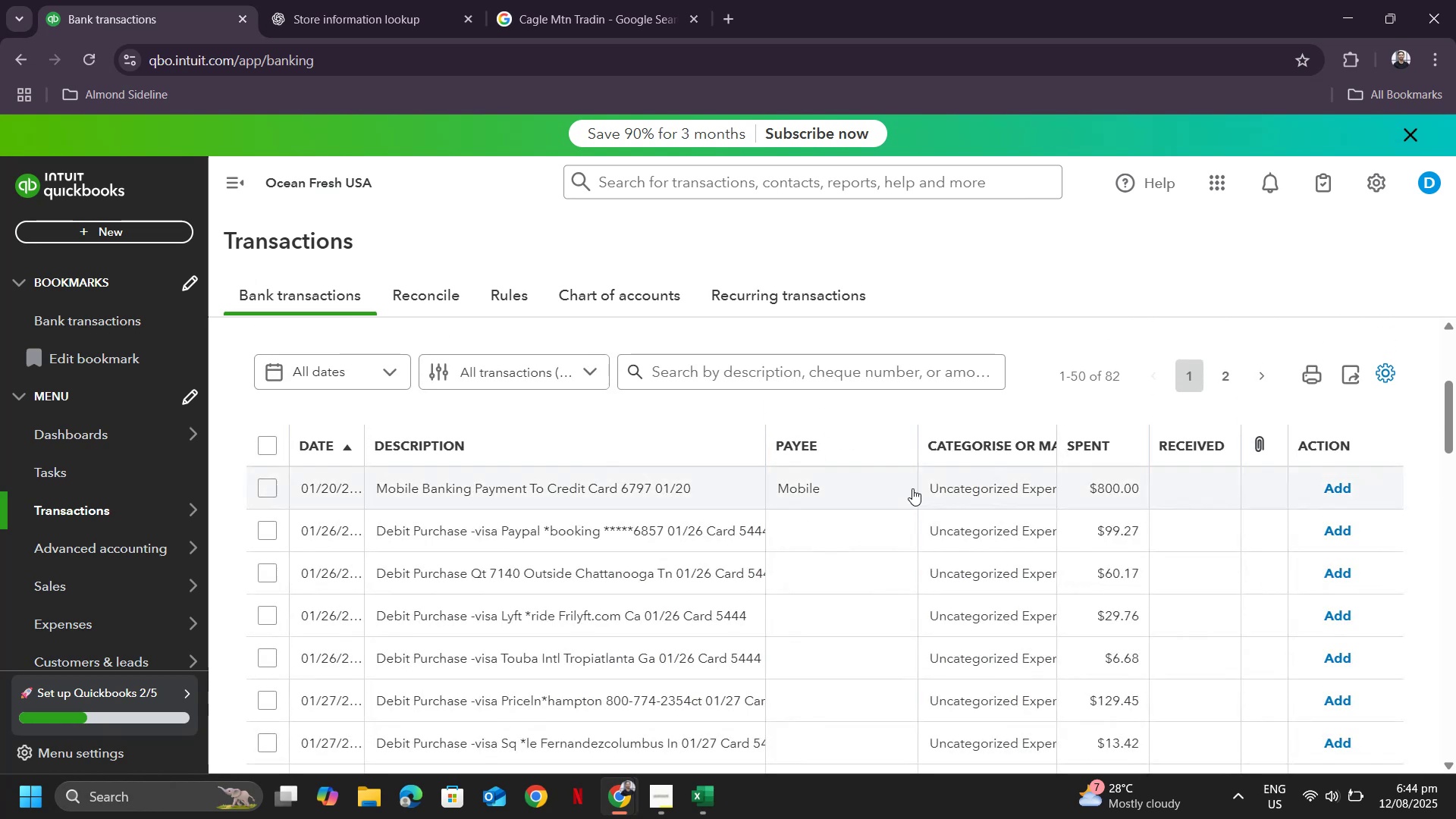 
scroll: coordinate [978, 480], scroll_direction: down, amount: 12.0
 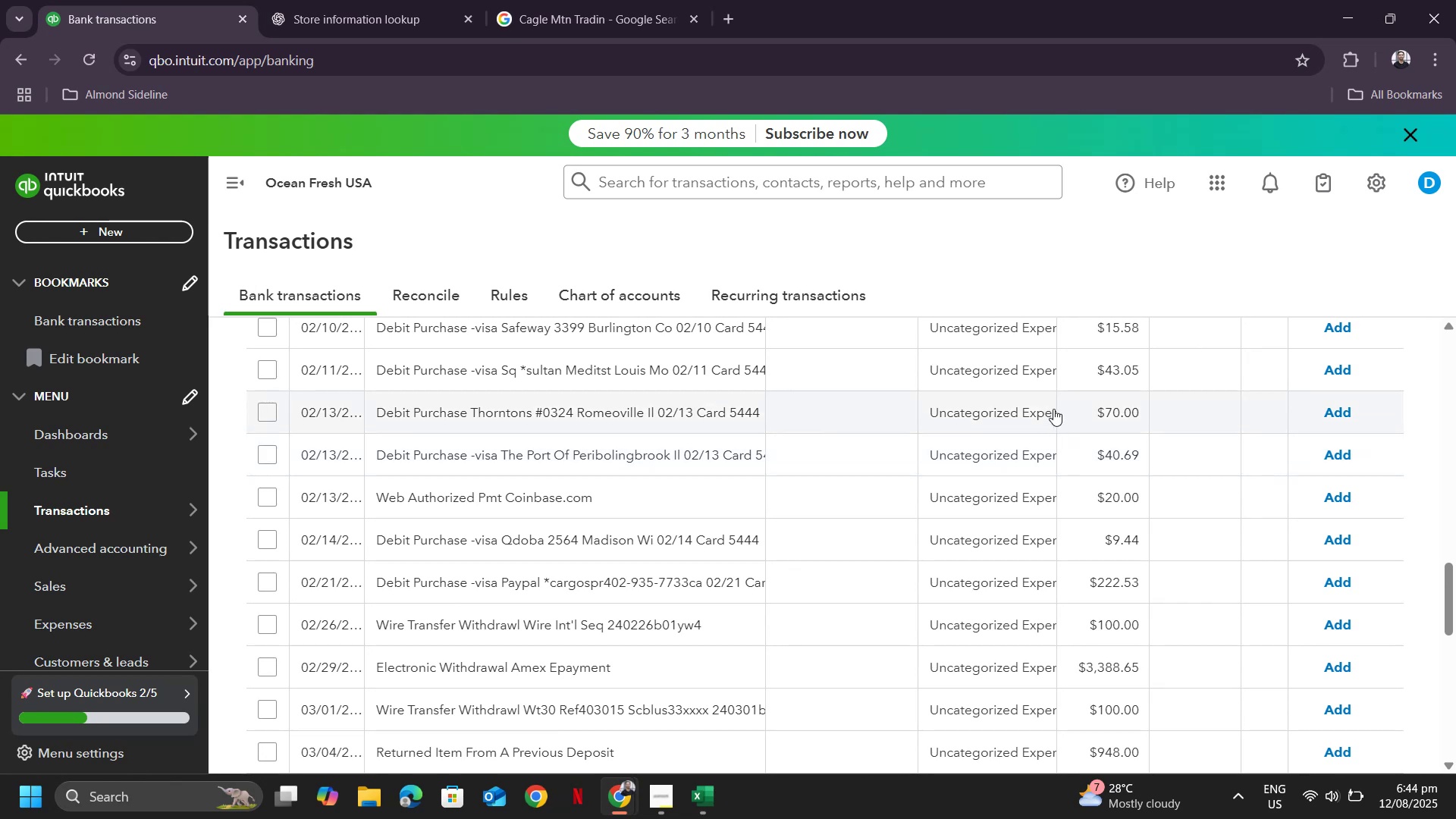 
scroll: coordinate [1107, 503], scroll_direction: up, amount: 15.0
 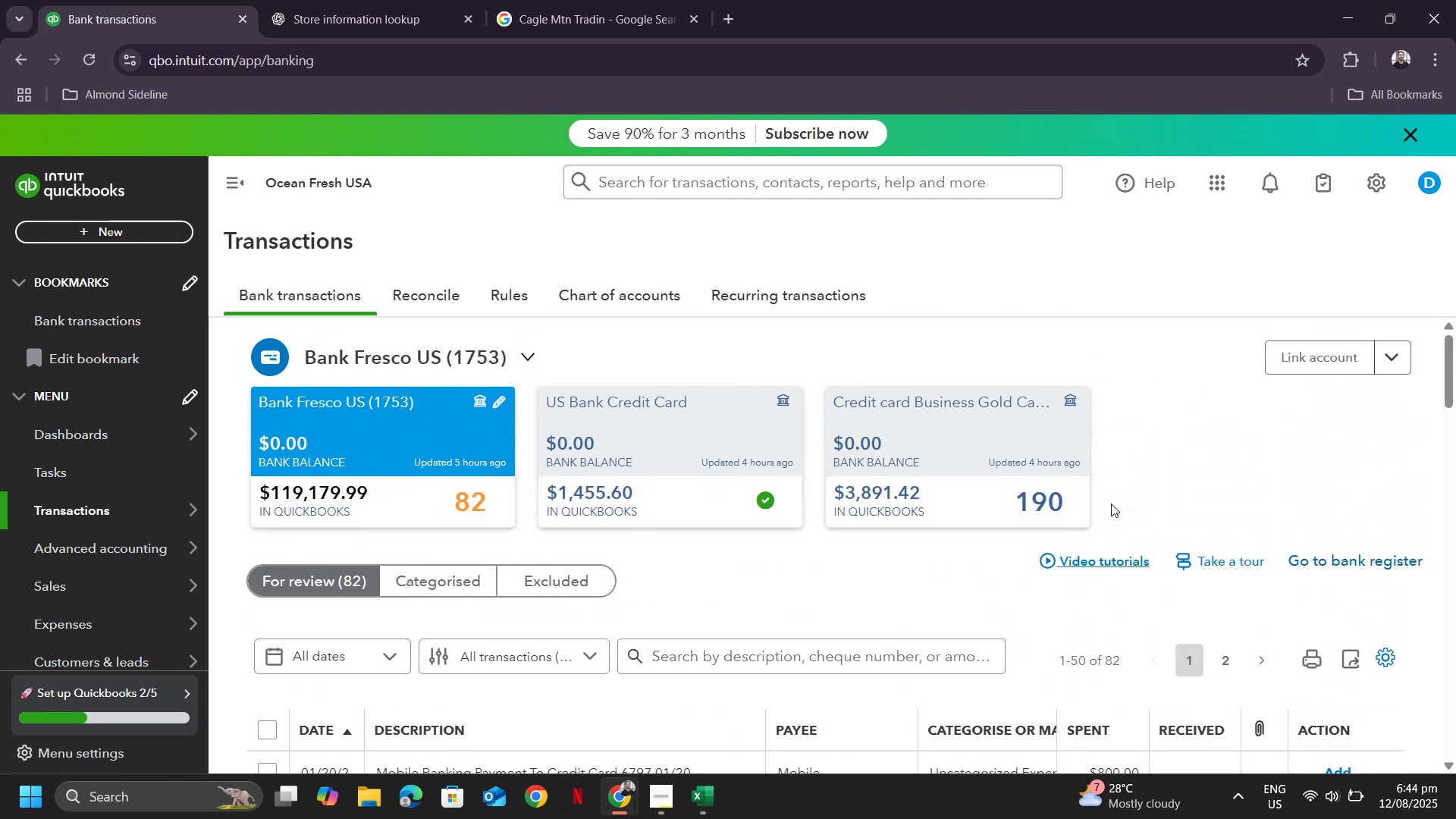 
scroll: coordinate [482, 628], scroll_direction: down, amount: 17.0
 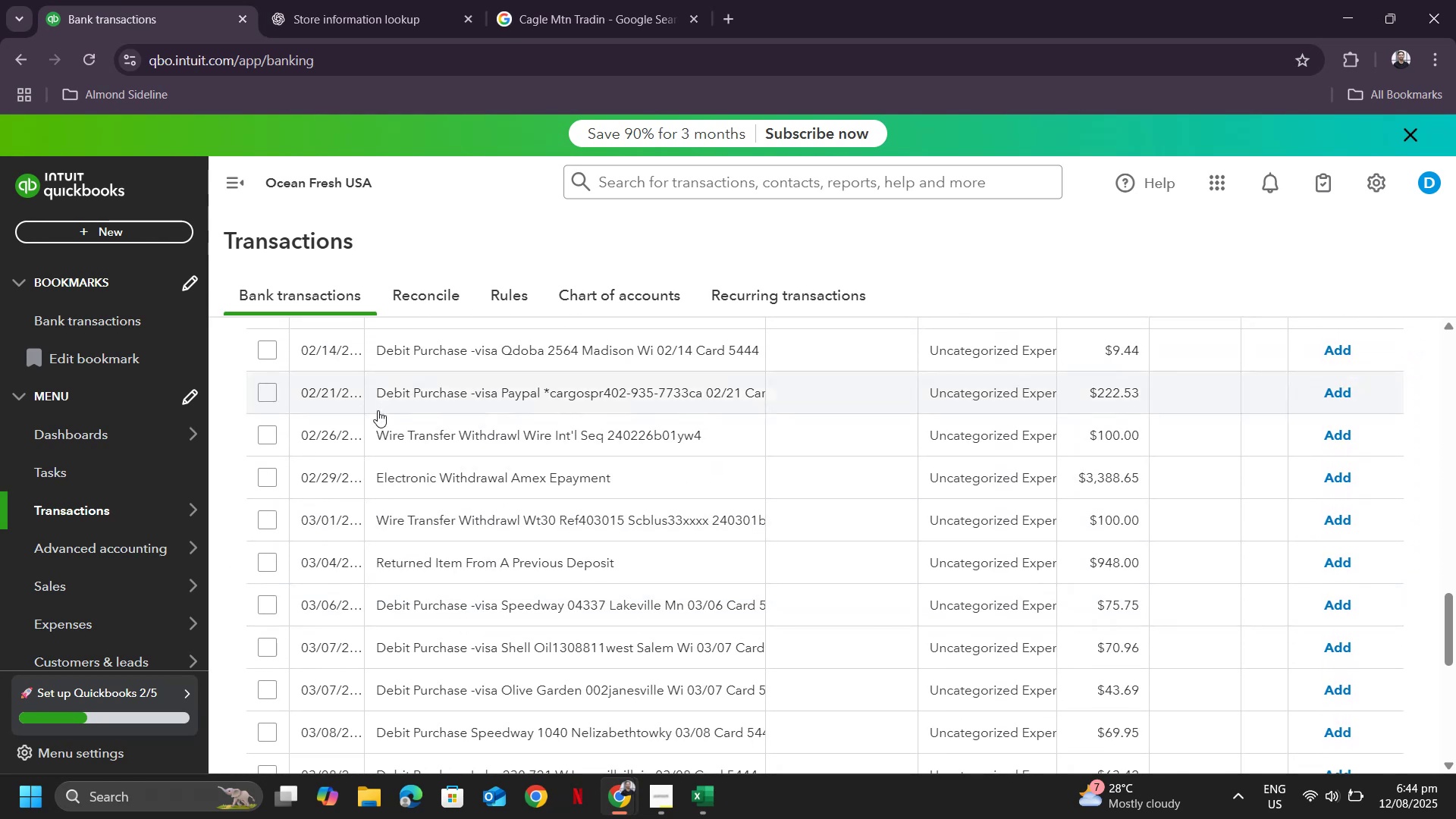 
key(Alt+Tab)
 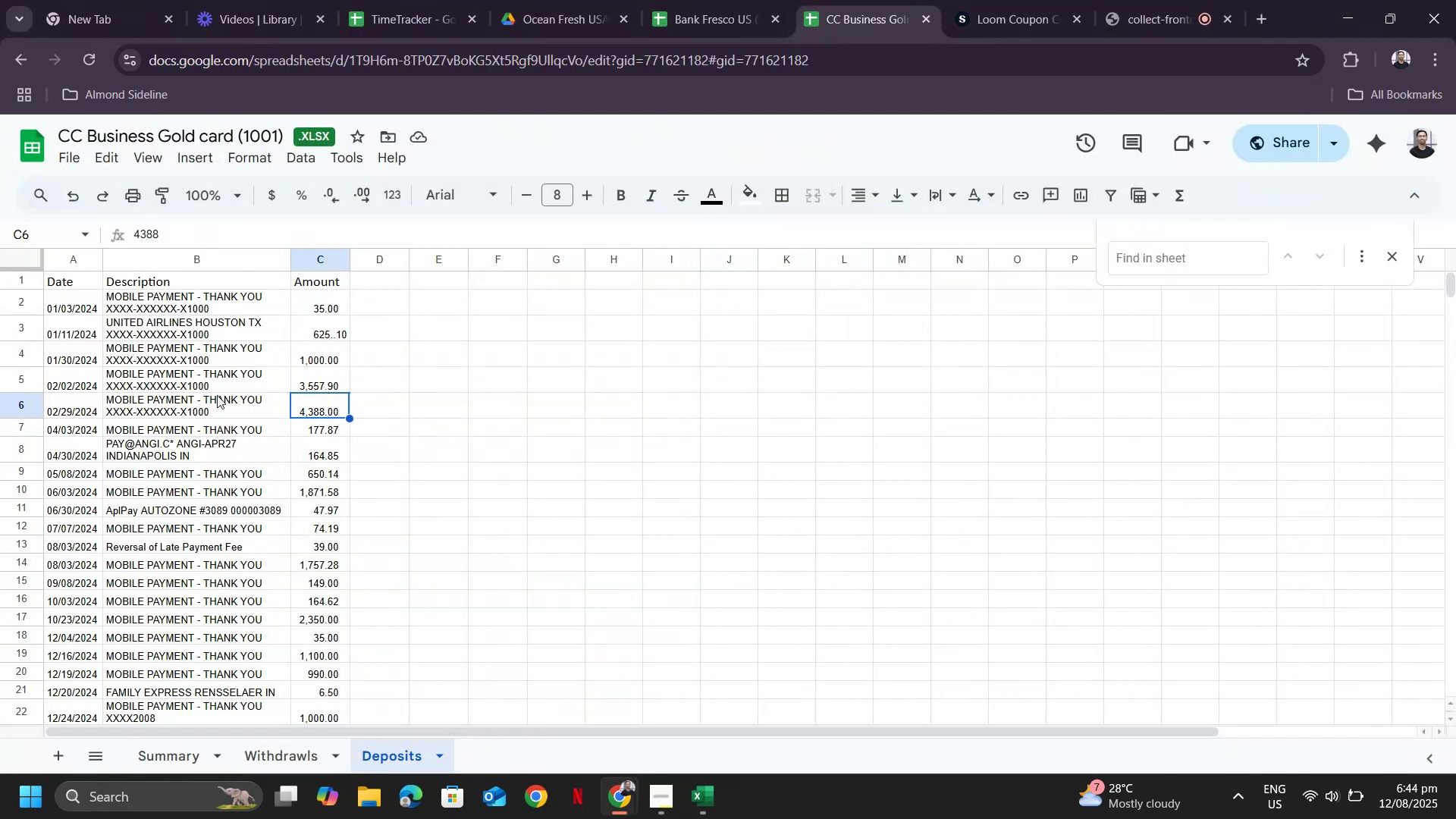 
key(Alt+Tab)
 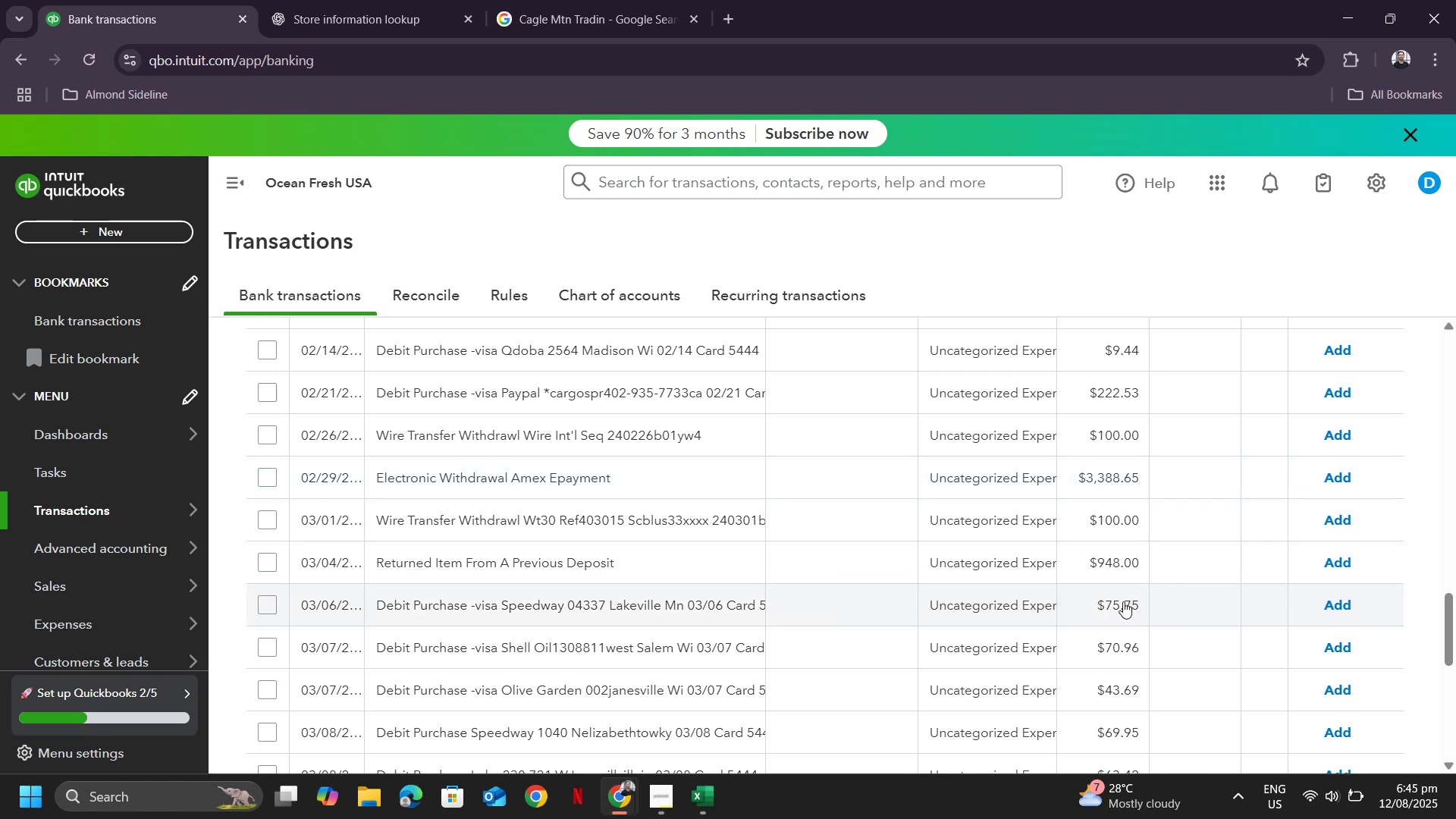 
wait(27.67)
 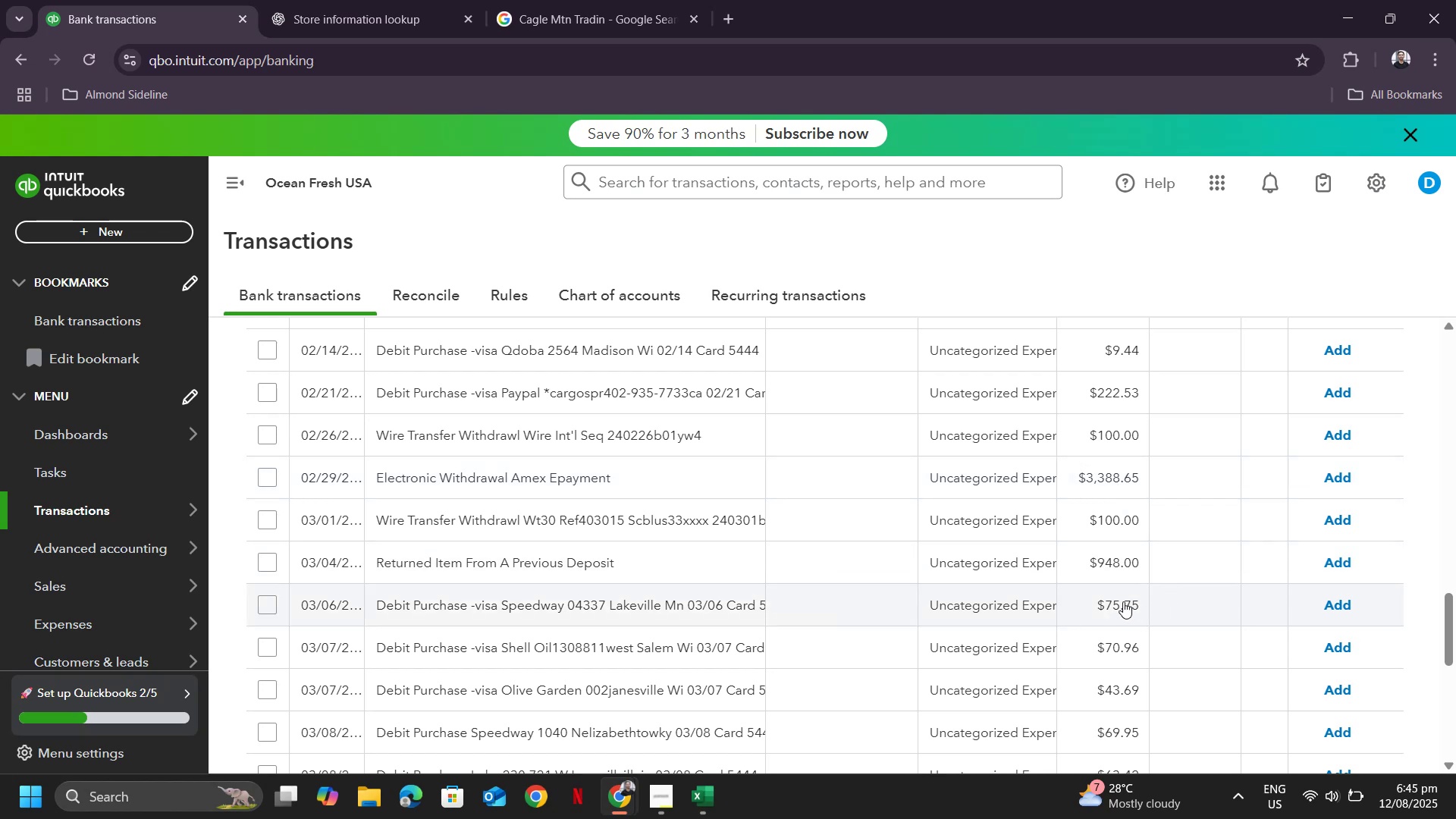 
scroll: coordinate [1116, 554], scroll_direction: down, amount: 11.0
 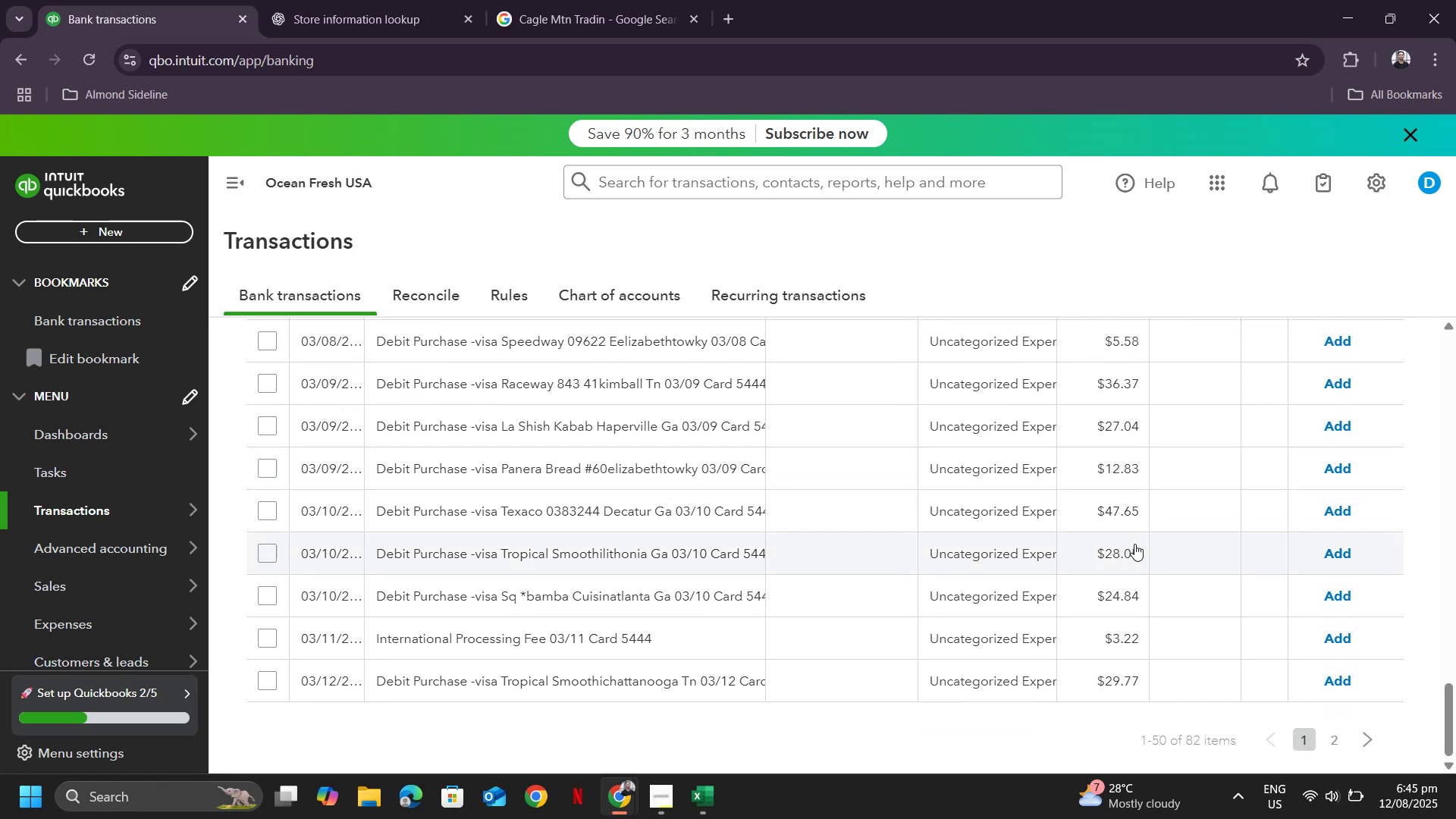 
scroll: coordinate [1149, 537], scroll_direction: up, amount: 13.0
 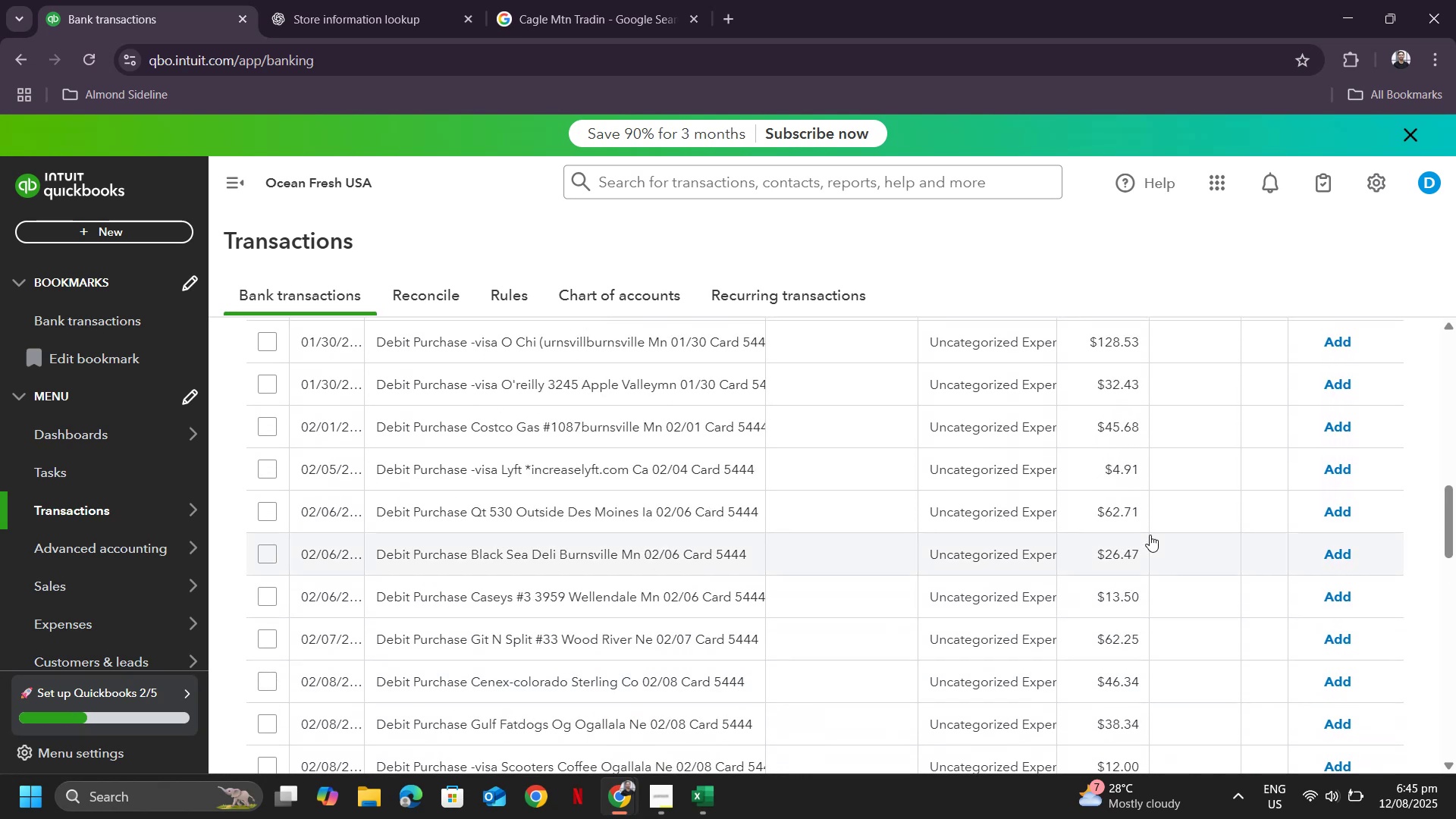 
scroll: coordinate [1150, 541], scroll_direction: down, amount: 4.0
 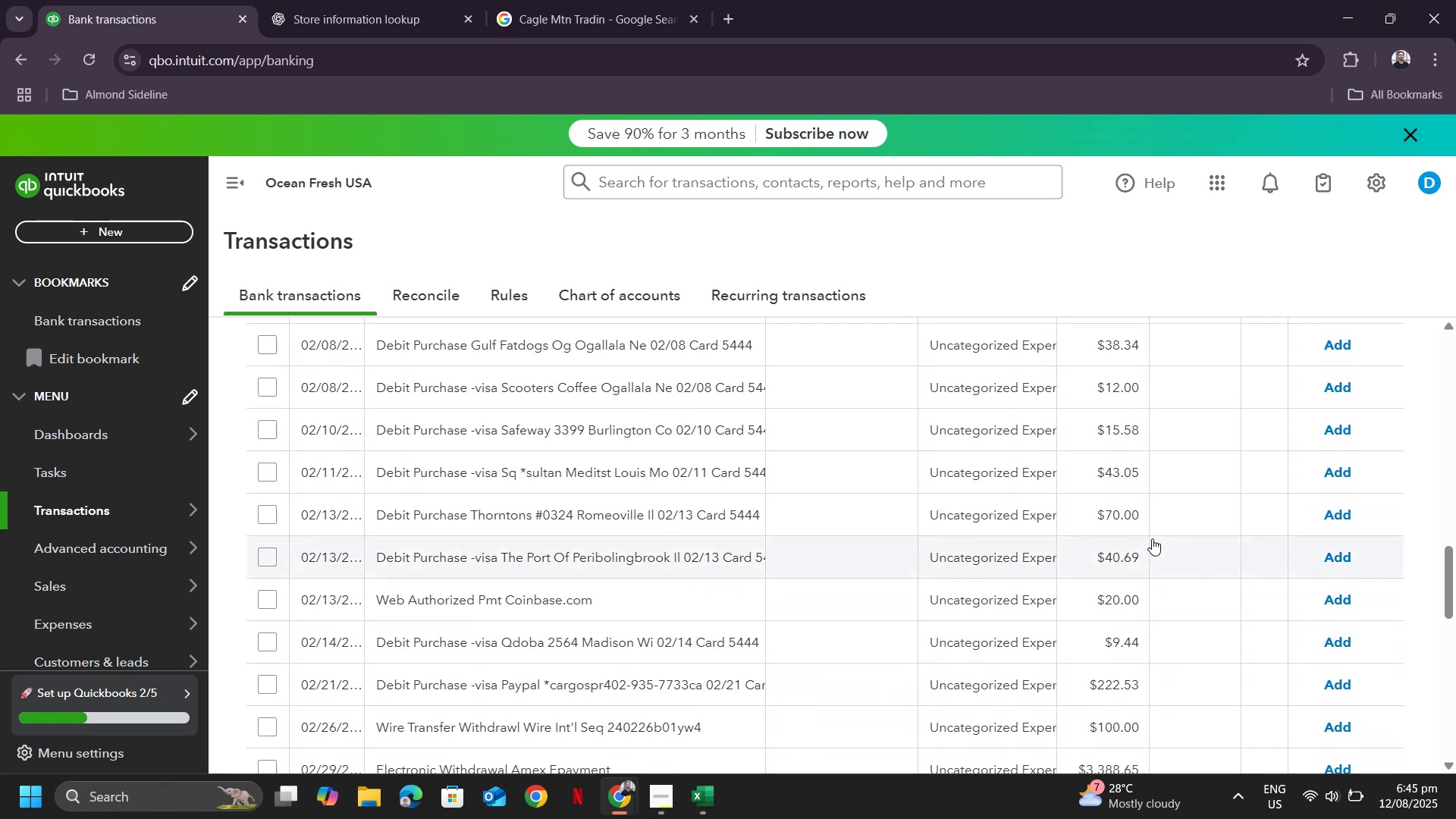 
scroll: coordinate [1160, 525], scroll_direction: up, amount: 6.0
 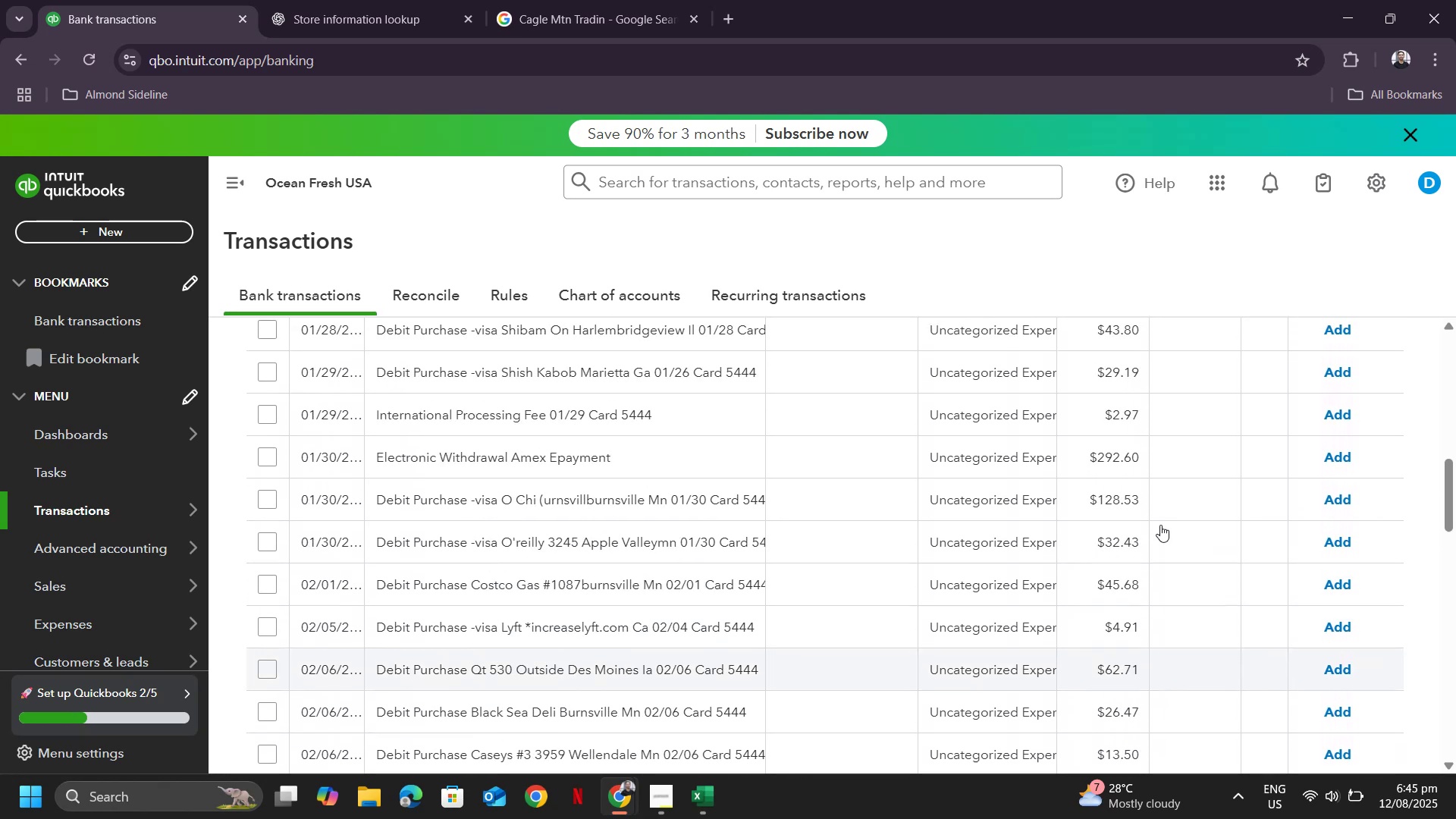 
key(Alt+AltLeft)
 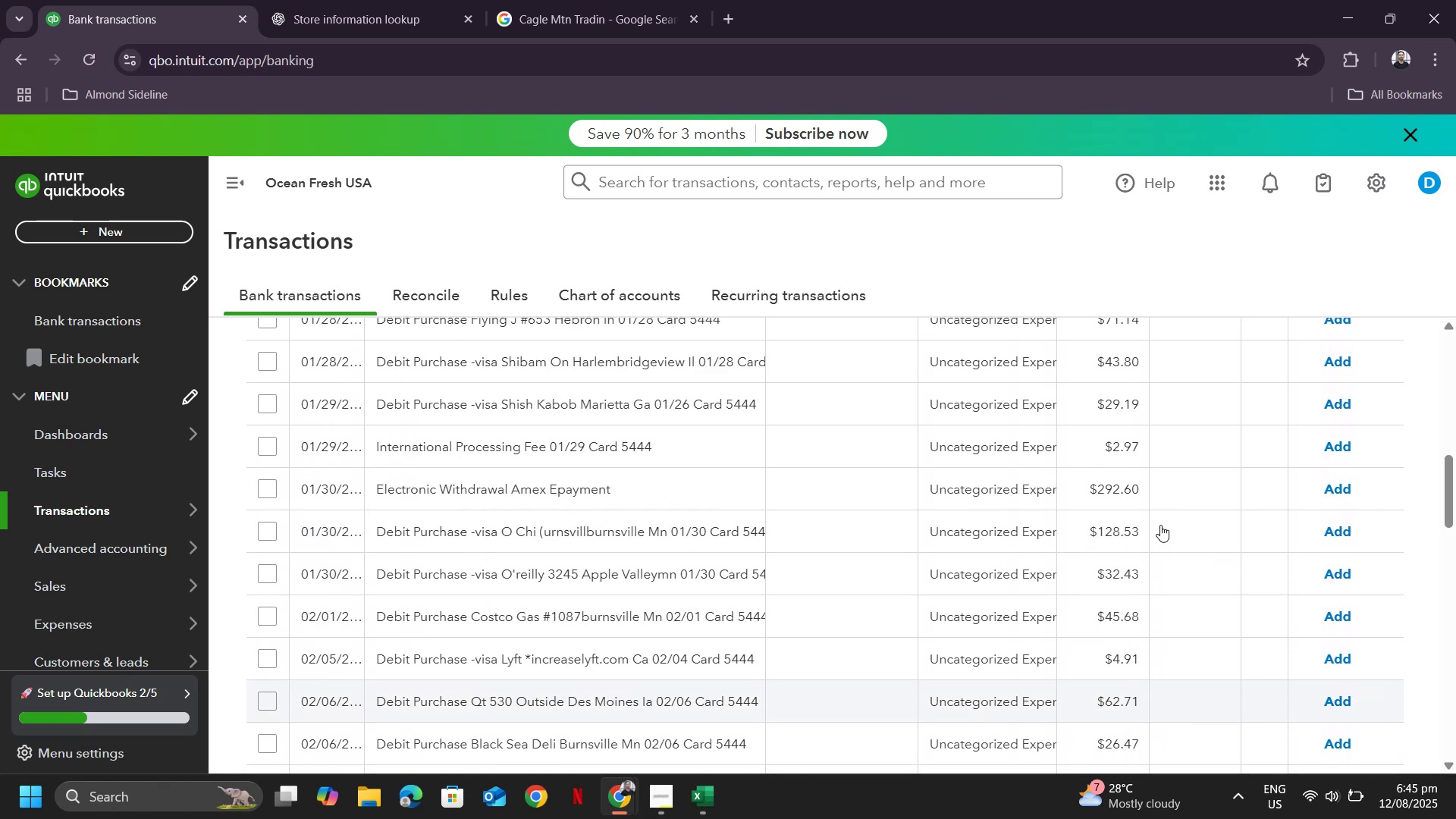 
key(Alt+Tab)
 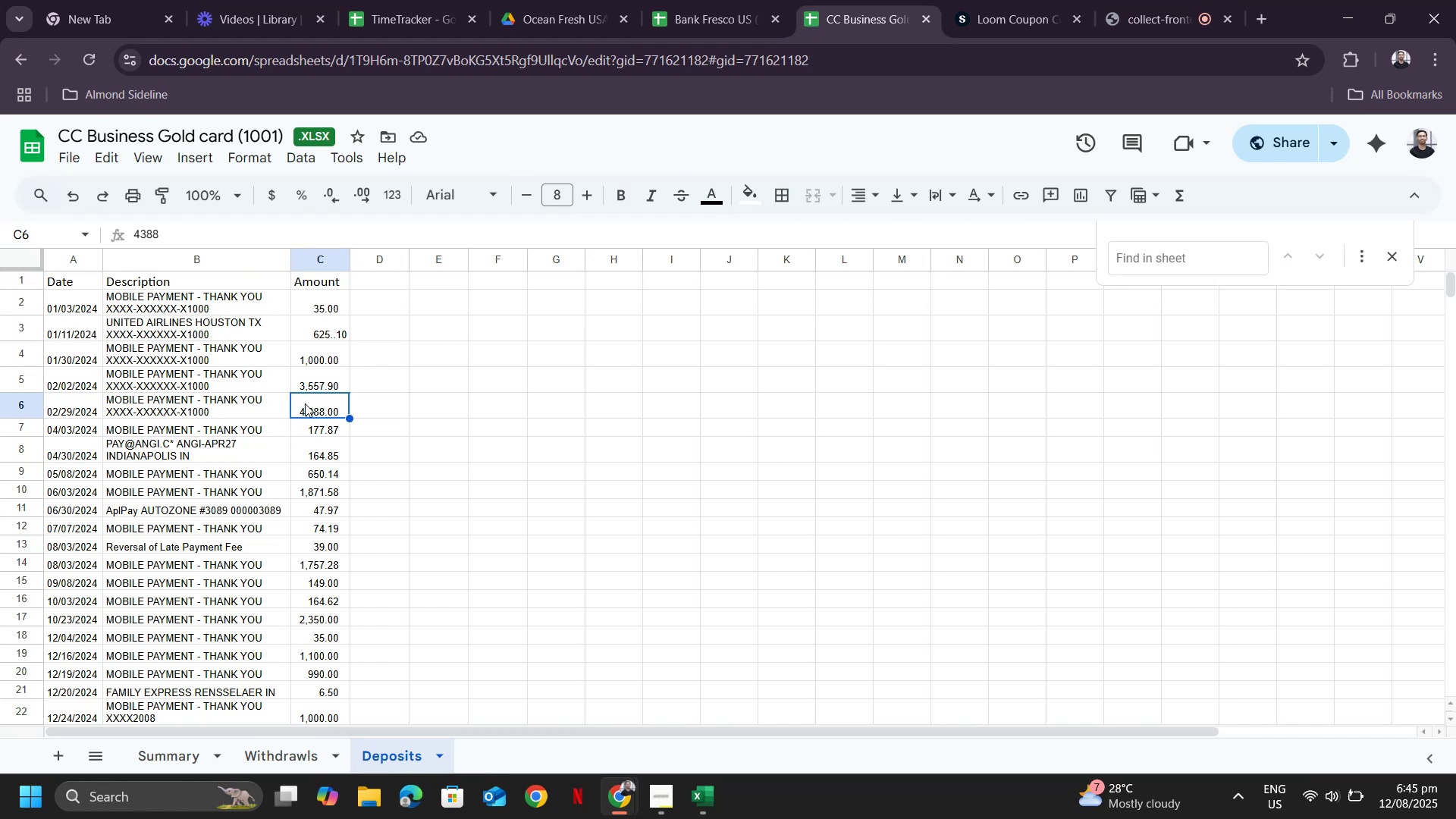 
left_click_drag(start_coordinate=[322, 406], to_coordinate=[0, 410])
 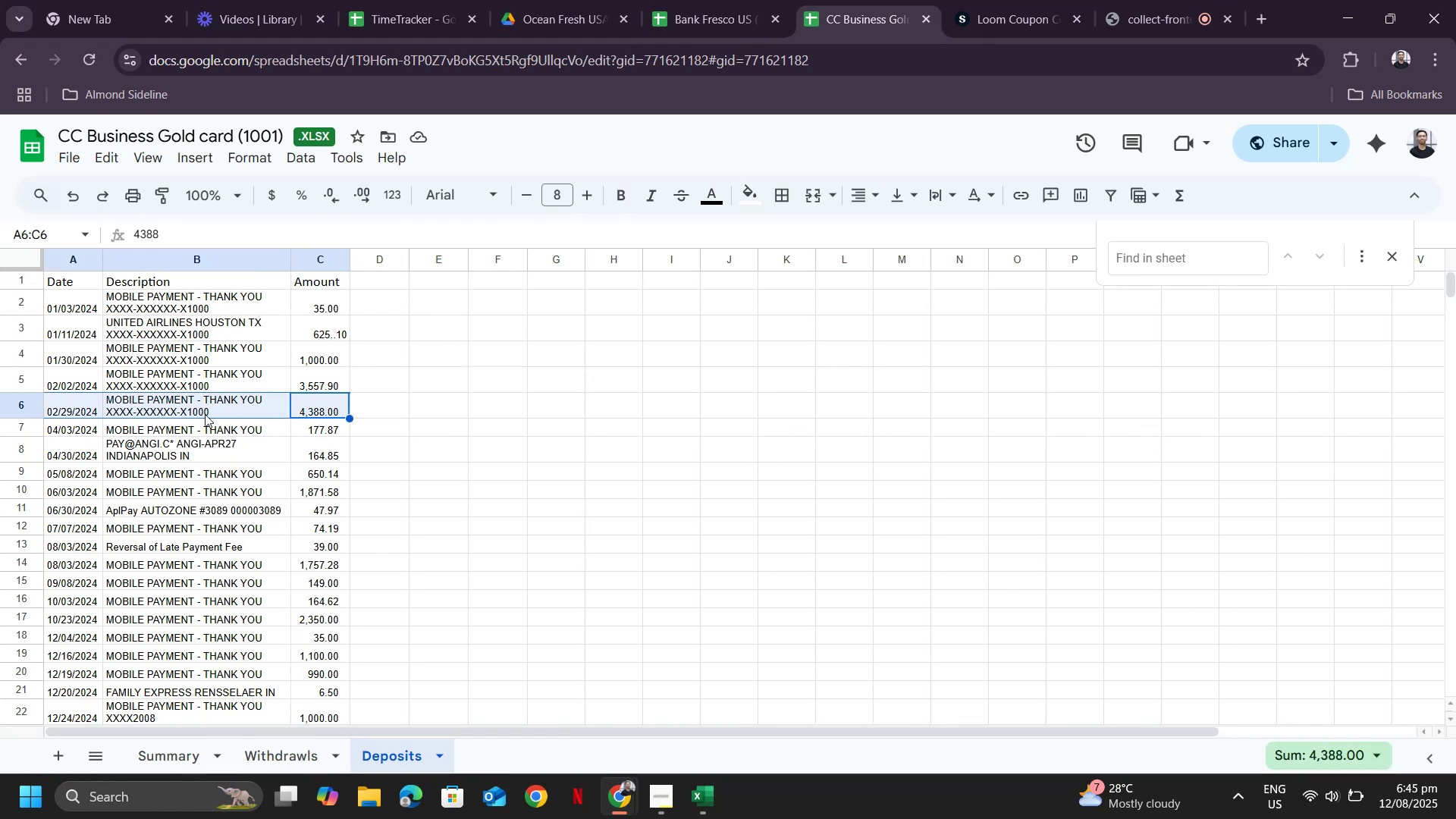 
key(Alt+Tab)
 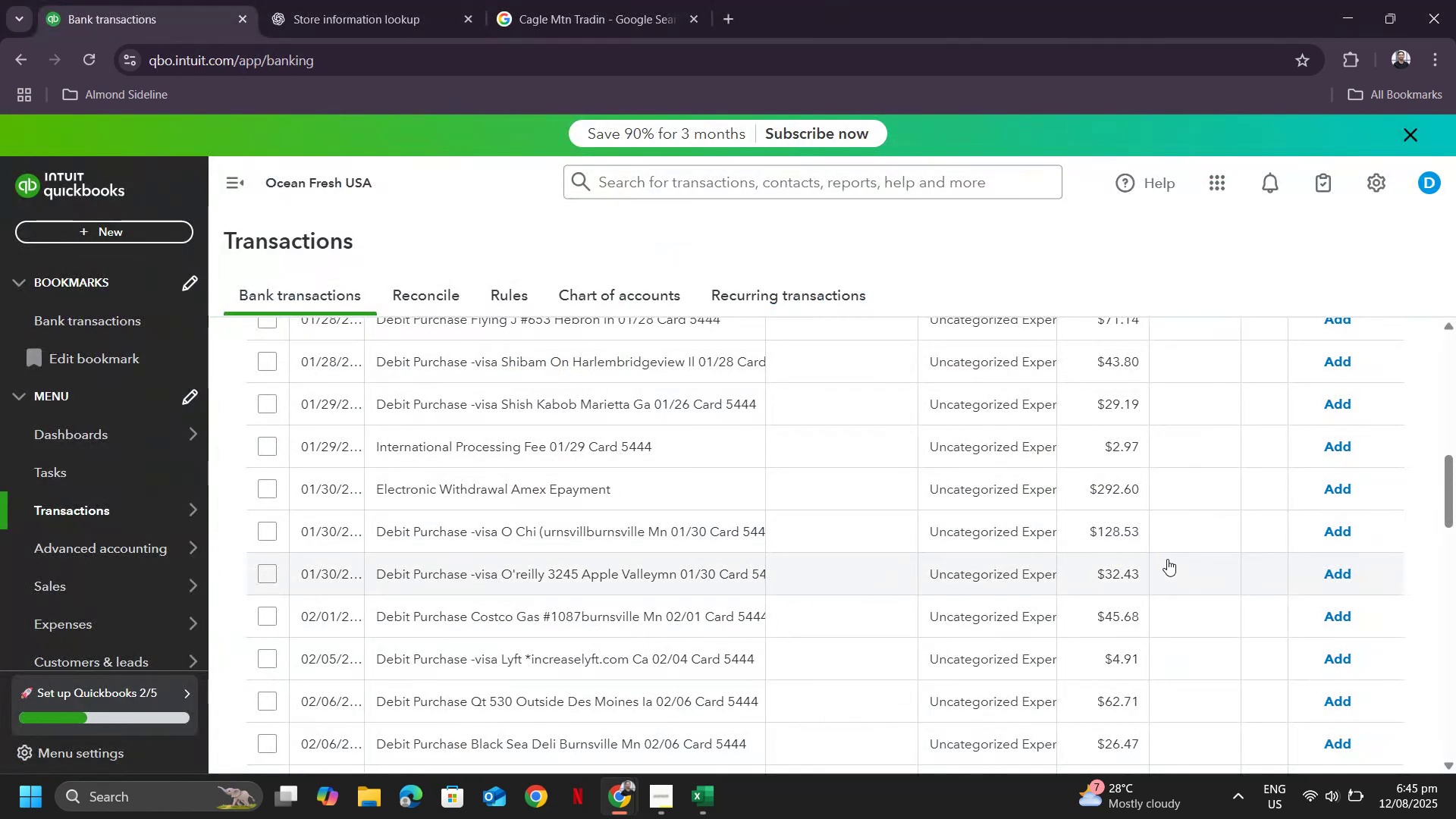 
scroll: coordinate [1205, 540], scroll_direction: up, amount: 1.0
 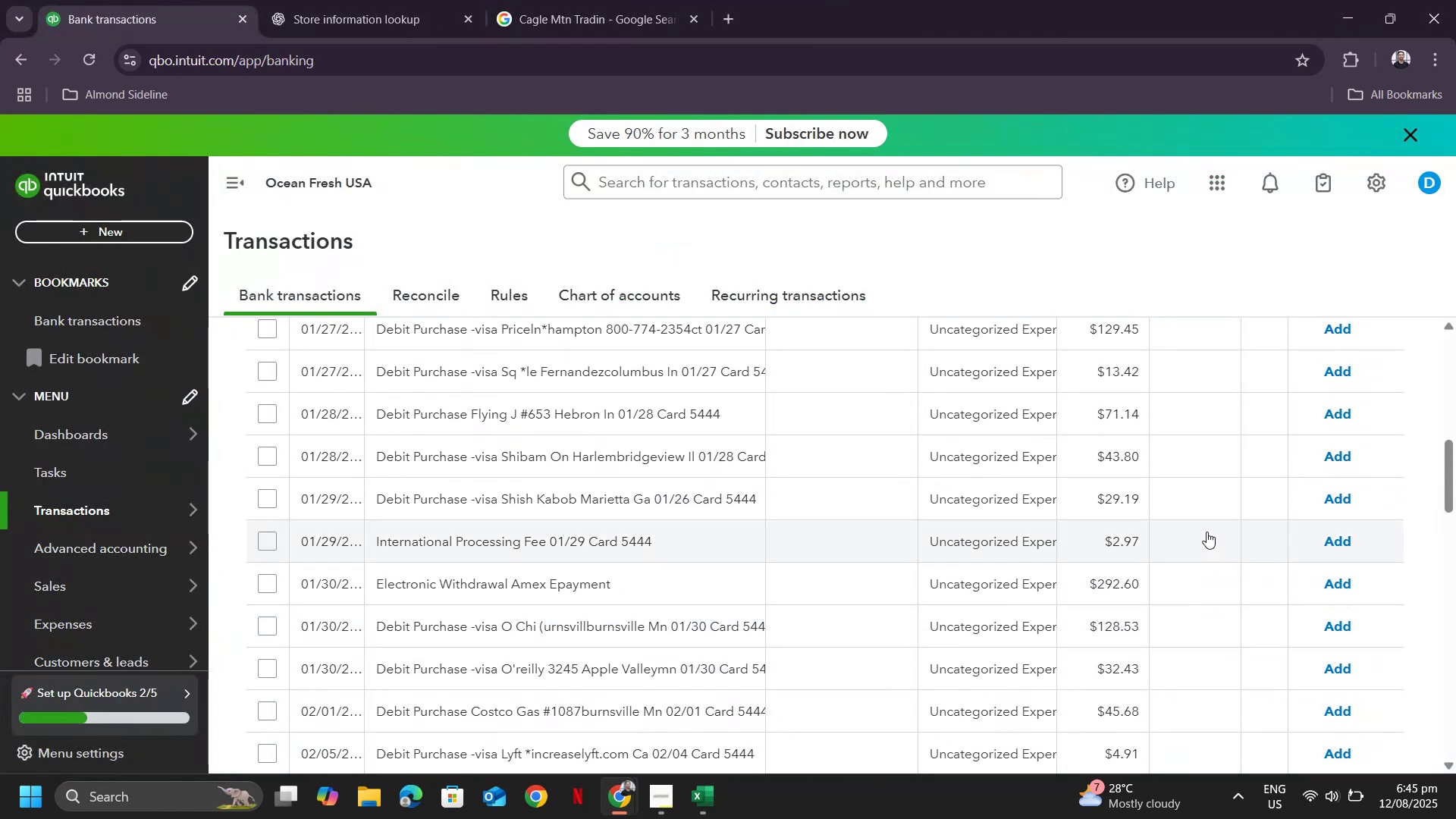 
scroll: coordinate [1204, 532], scroll_direction: down, amount: 3.0
 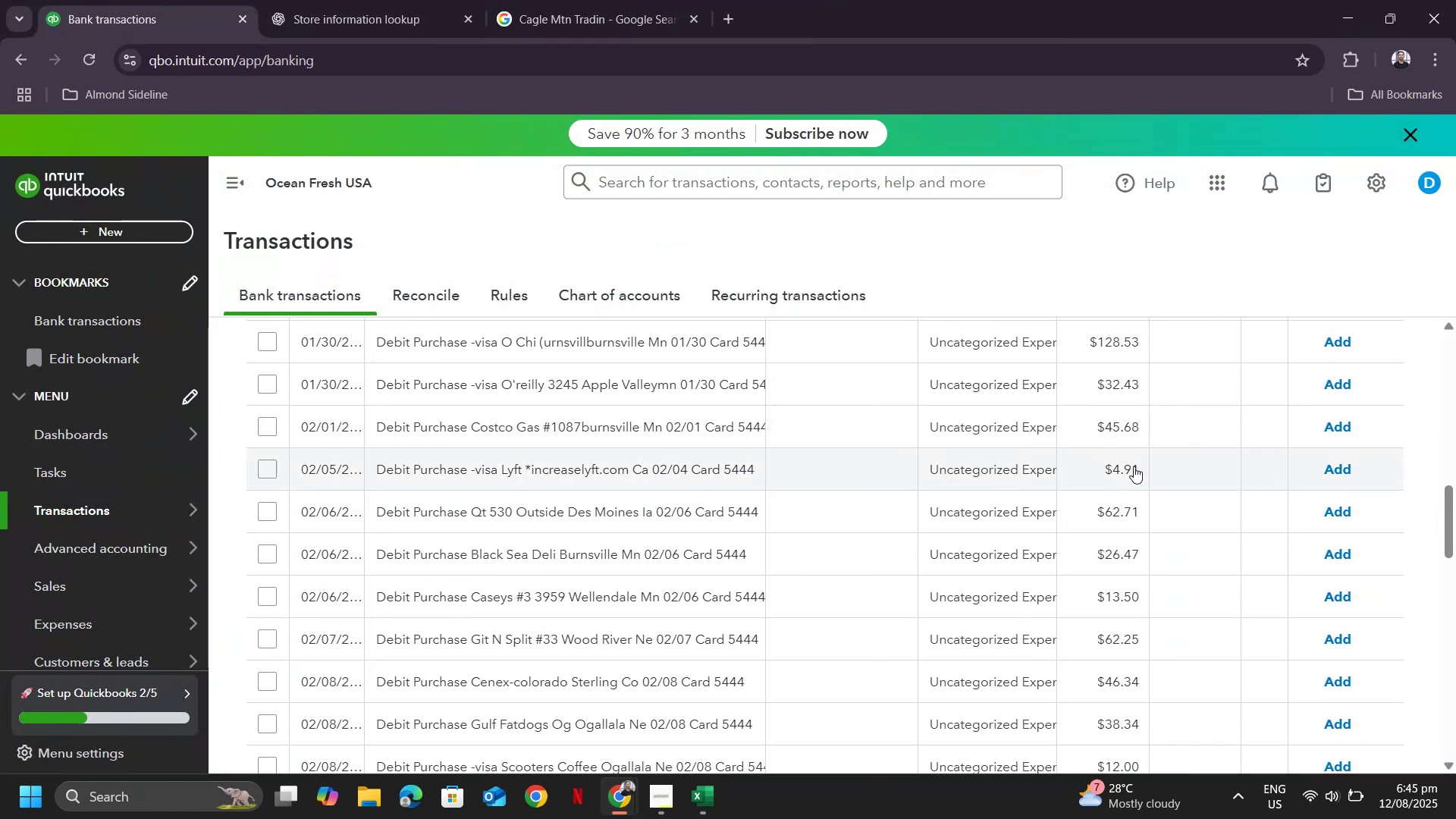 
wait(5.02)
 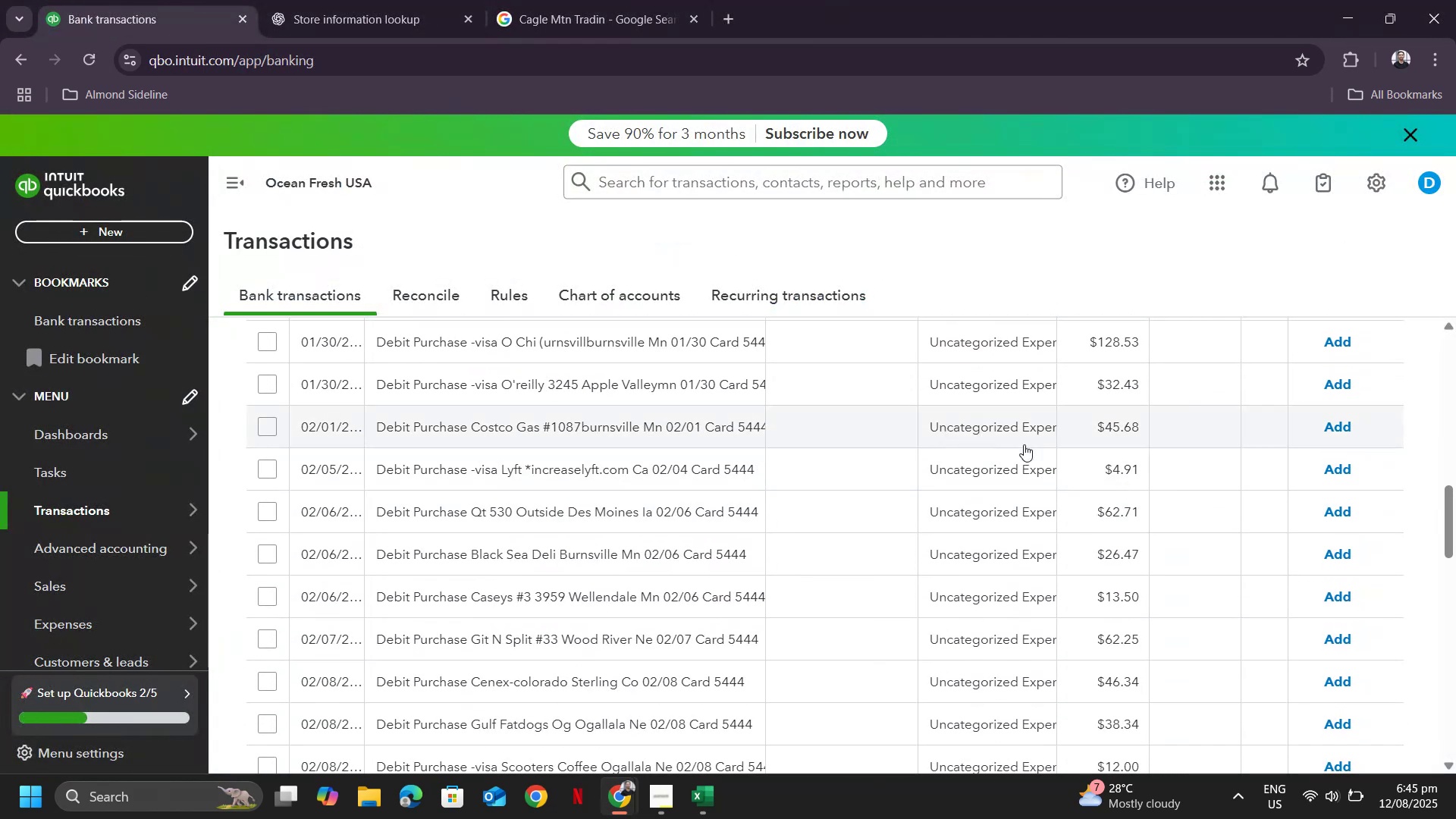 
key(Alt+Tab)
 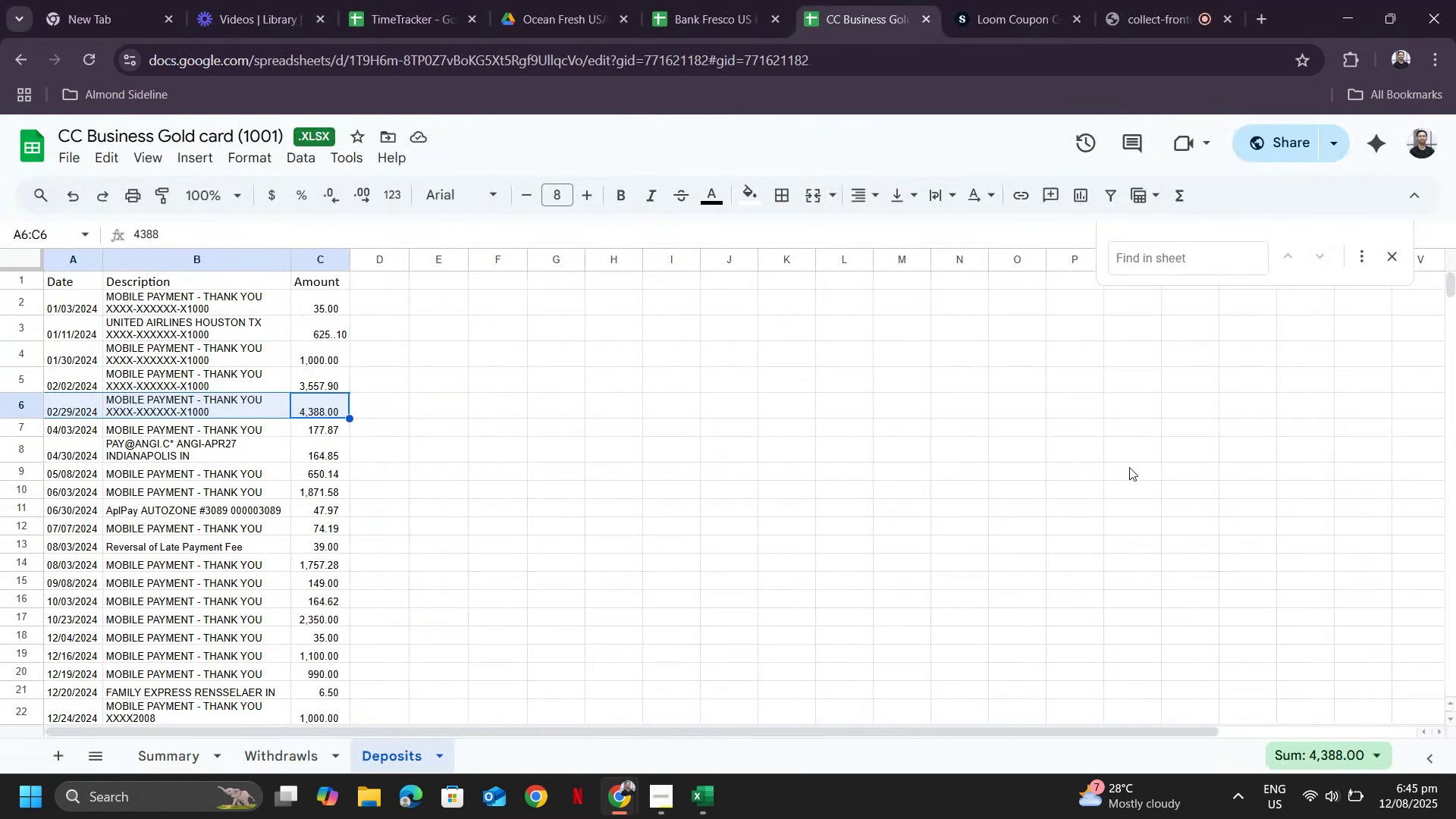 
key(Alt+AltLeft)
 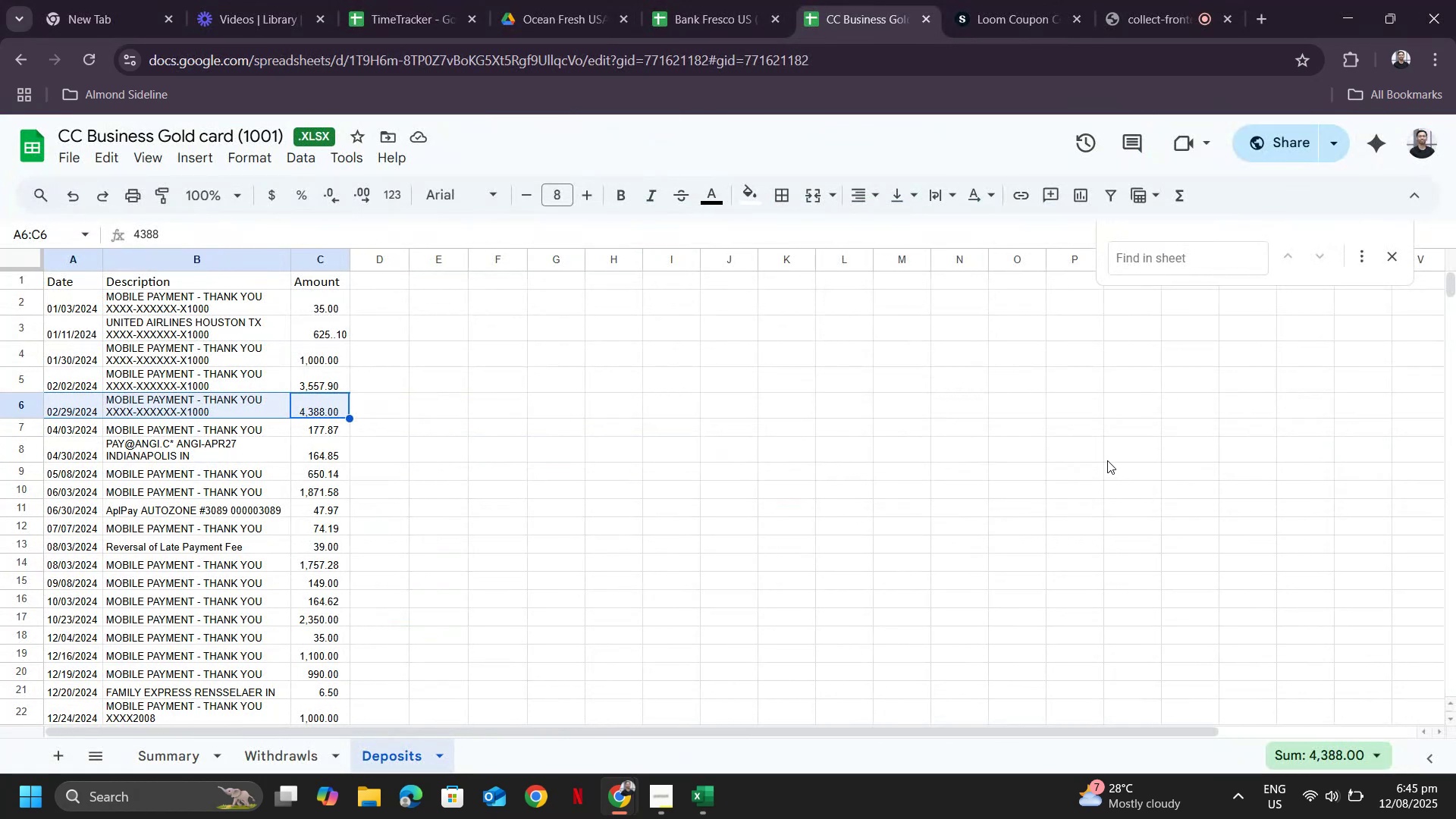 
key(Alt+Tab)
 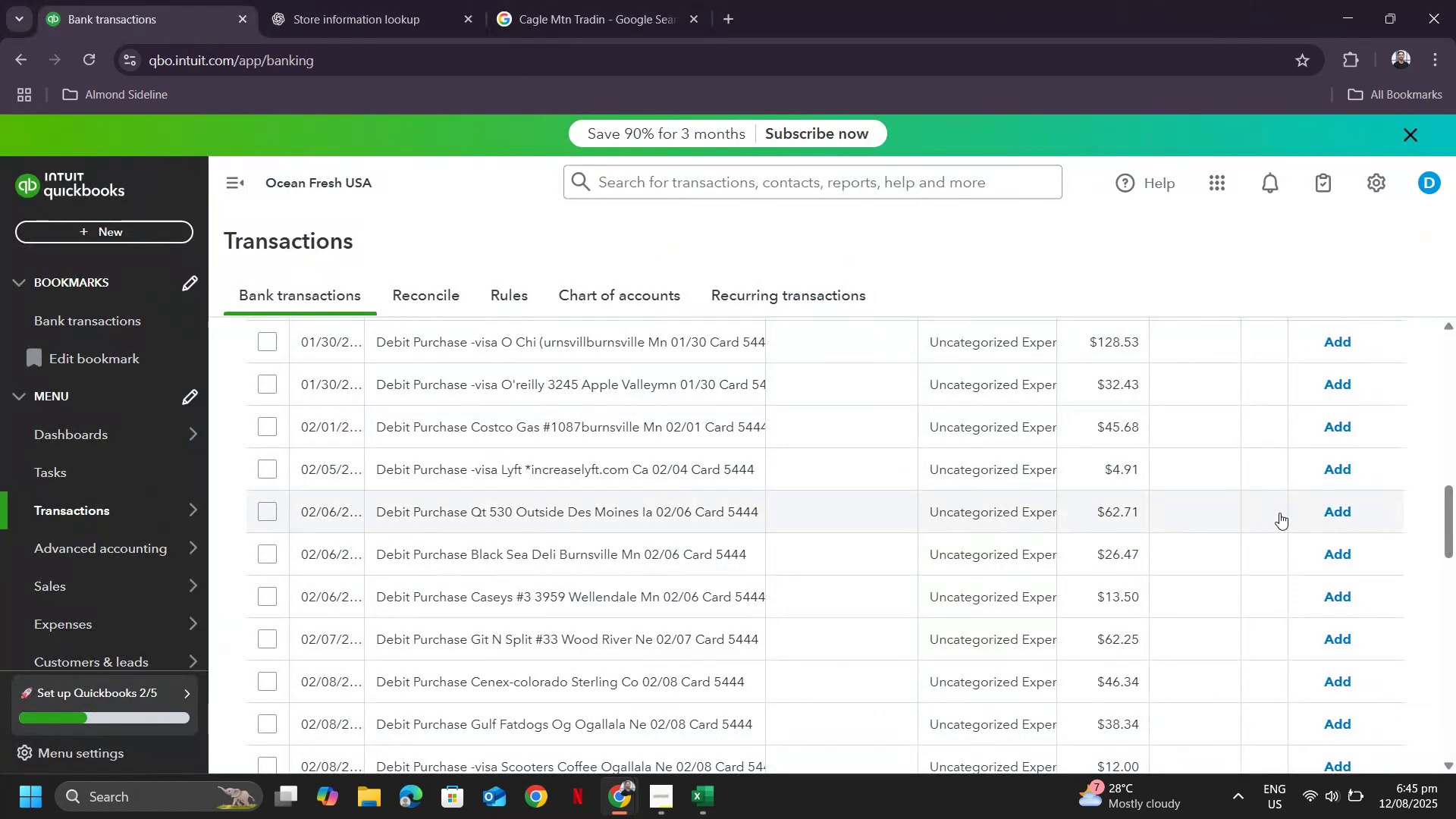 
scroll: coordinate [1272, 495], scroll_direction: up, amount: 7.0
 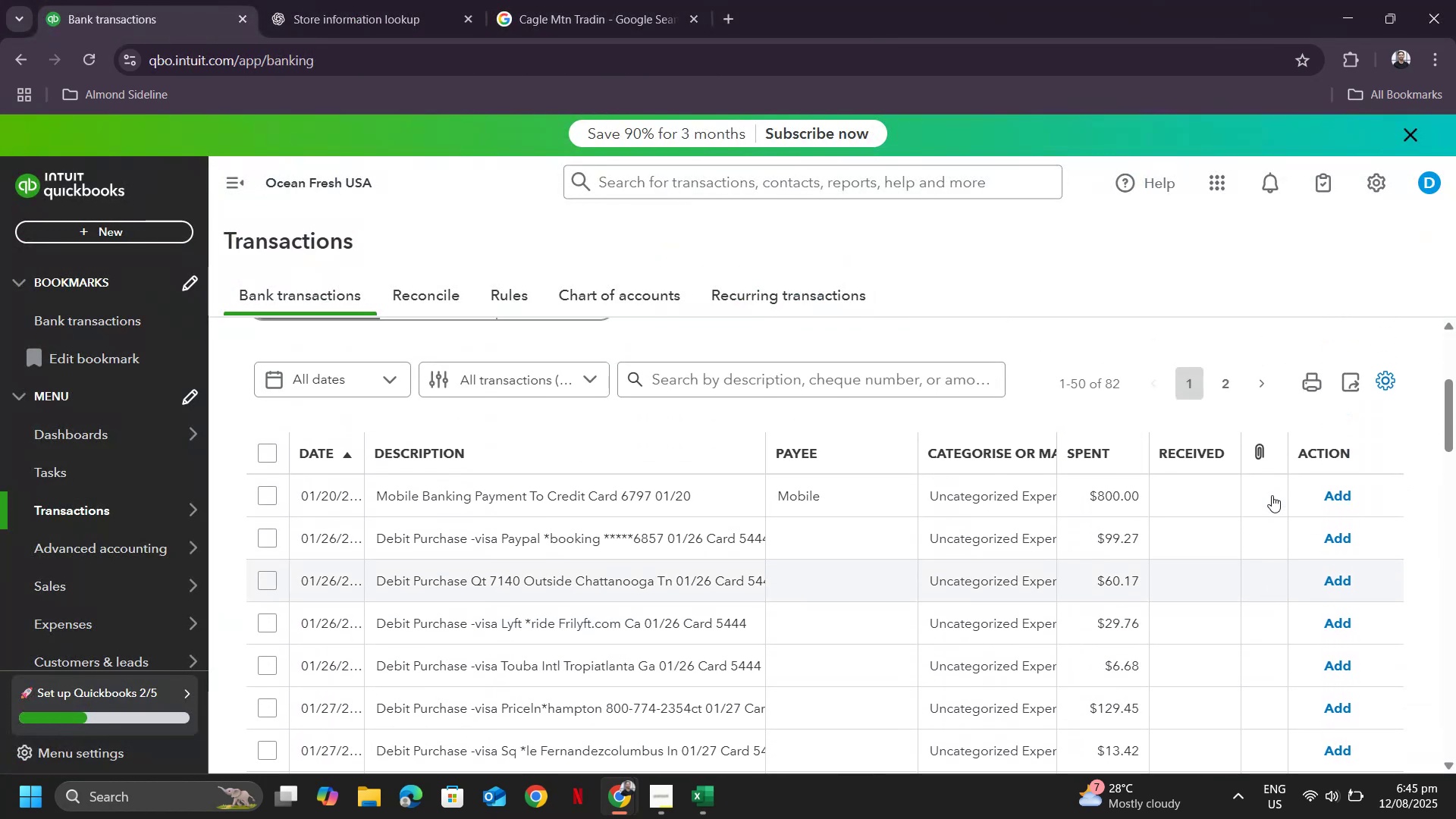 
scroll: coordinate [1272, 495], scroll_direction: down, amount: 1.0
 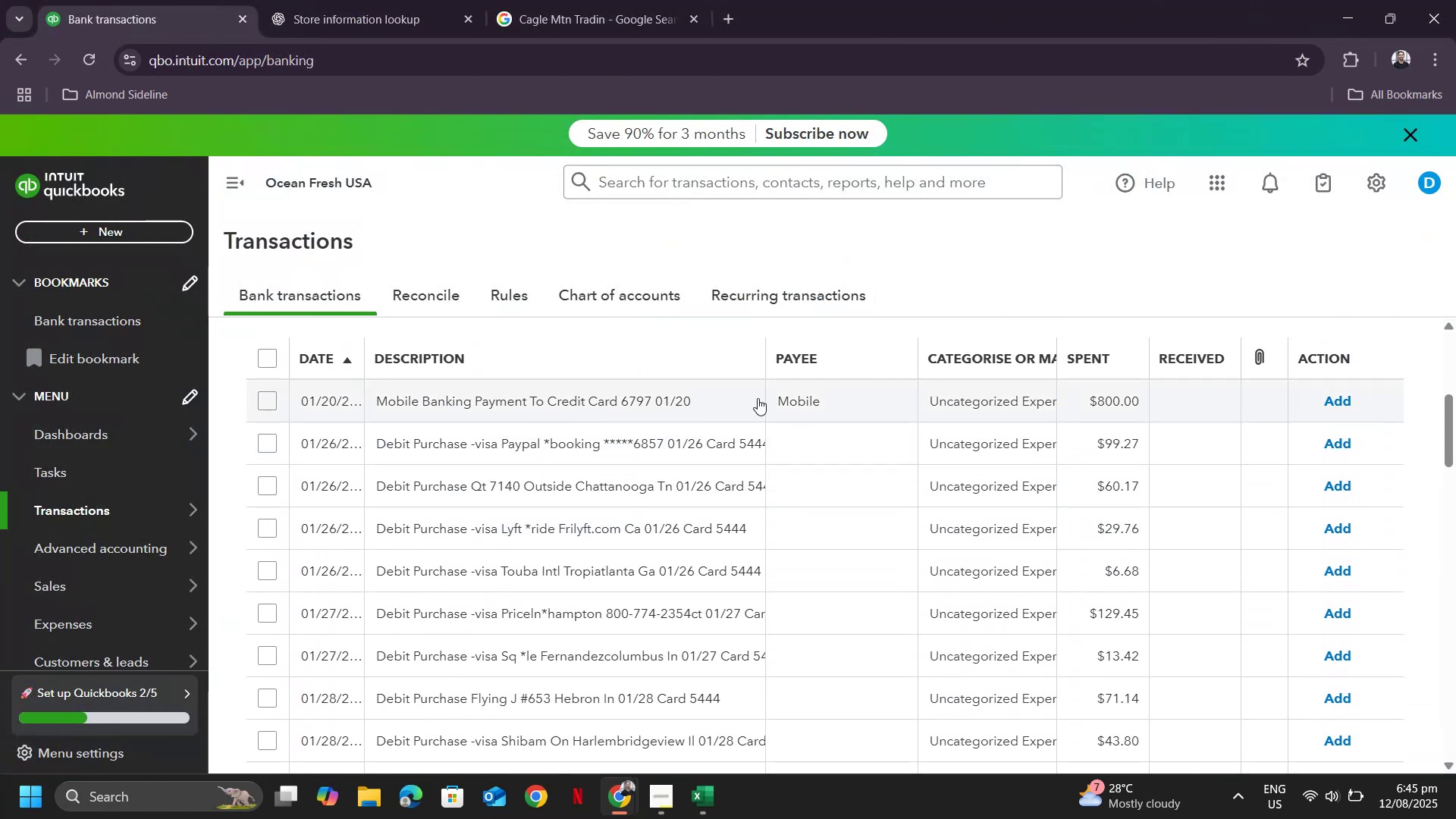 
key(Alt+AltLeft)
 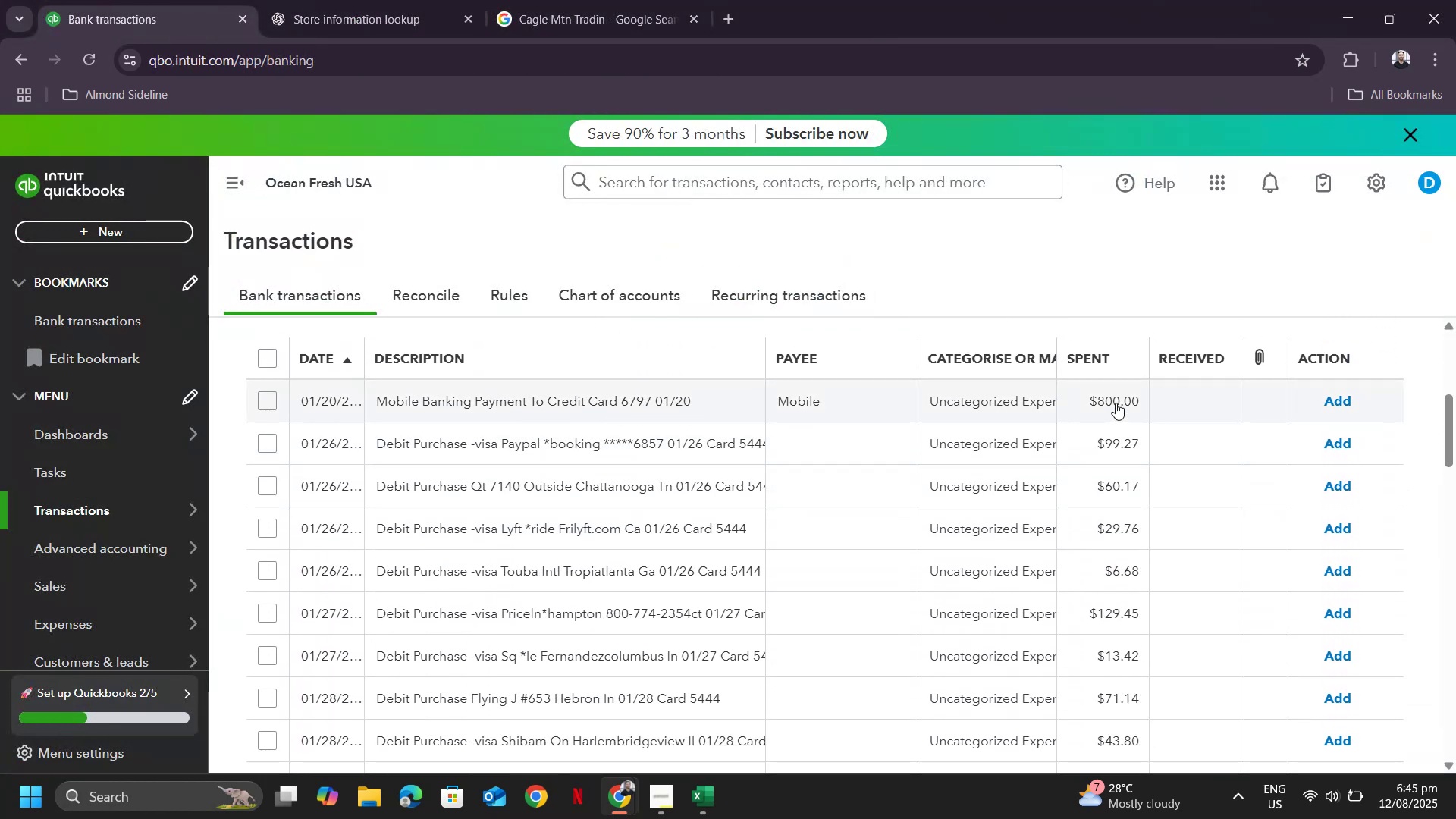 
key(Alt+Tab)
 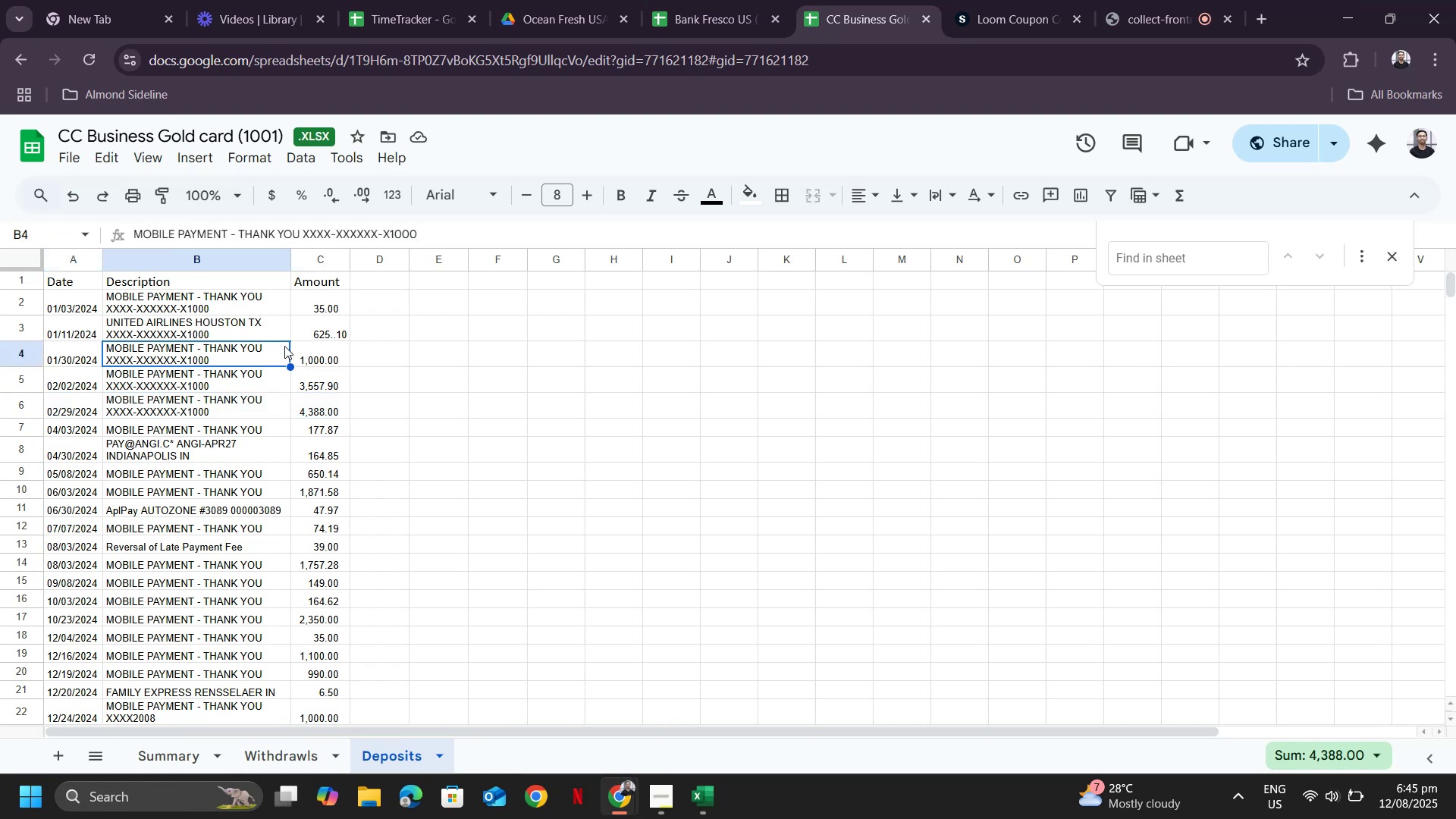 
scroll: coordinate [289, 343], scroll_direction: down, amount: 1.0
 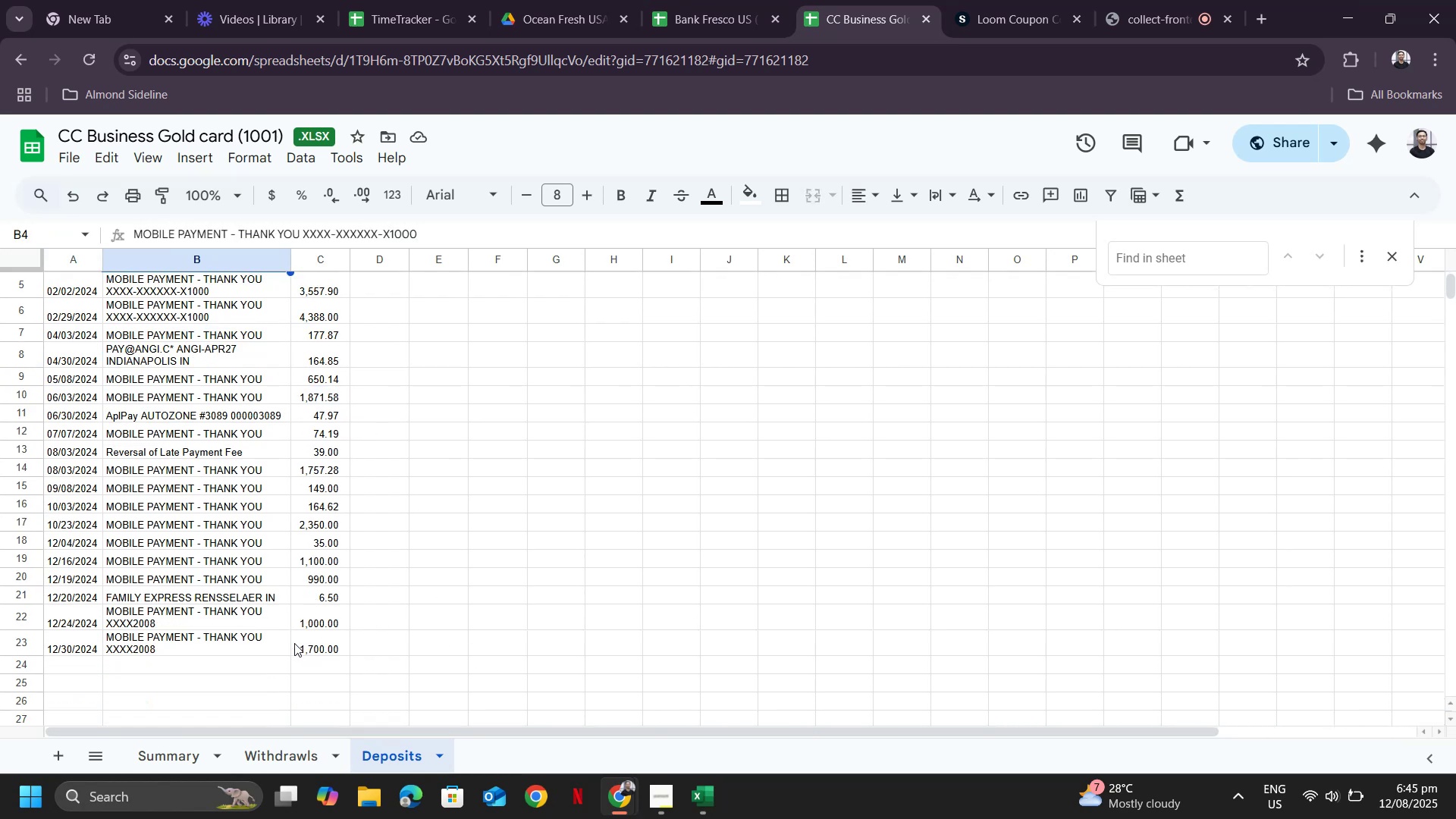 
left_click([307, 625])
 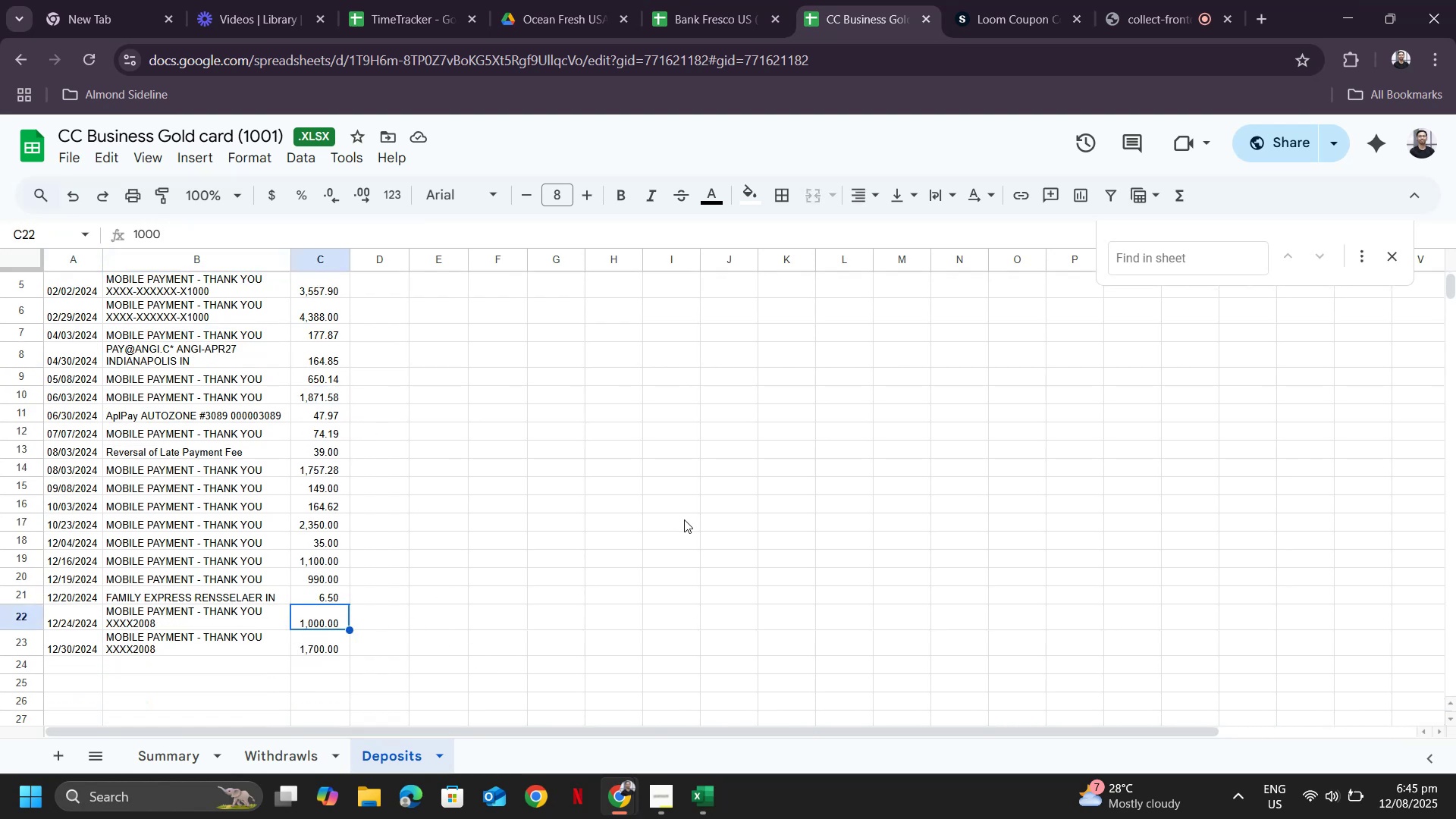 
scroll: coordinate [832, 472], scroll_direction: up, amount: 5.0
 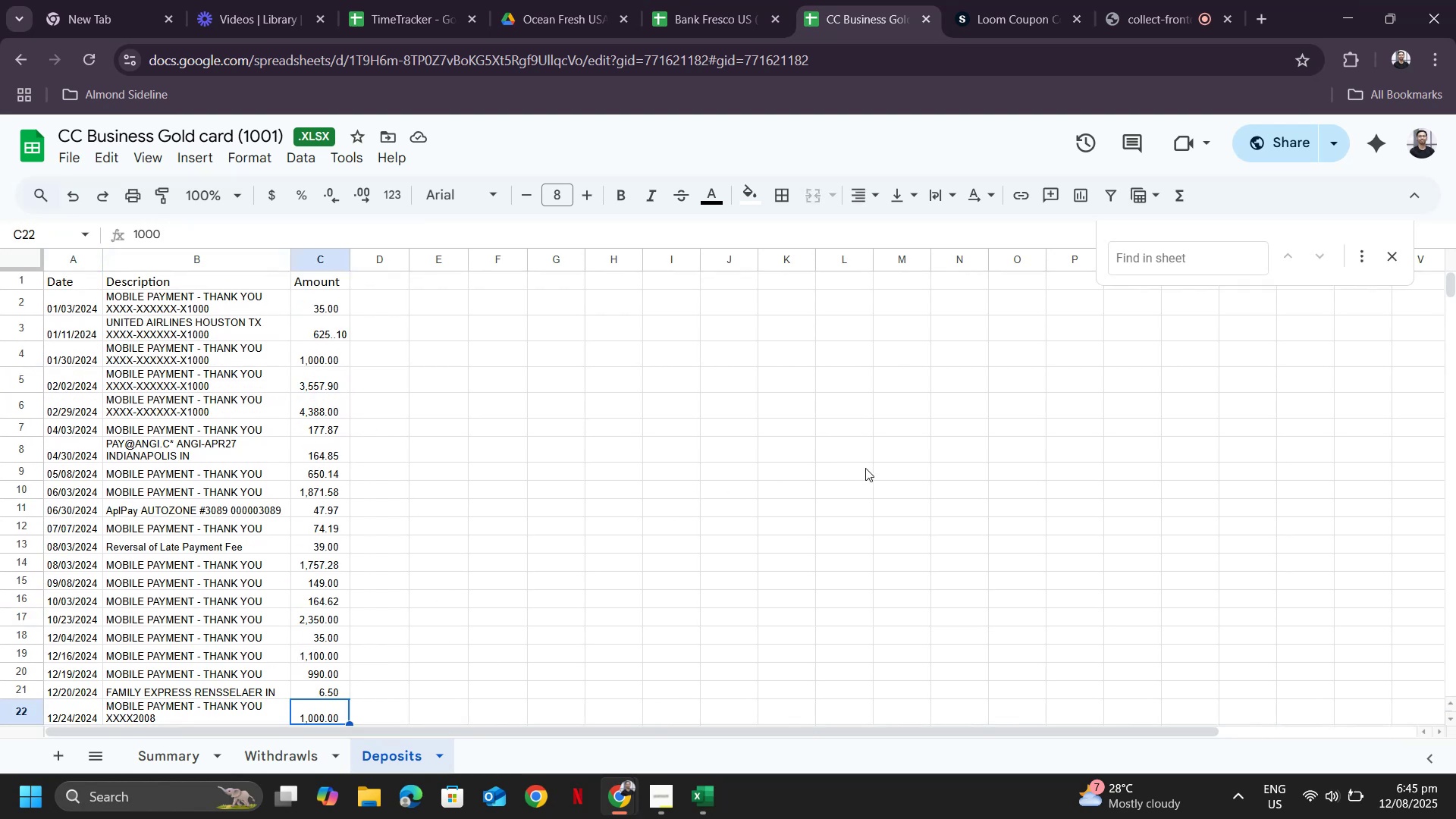 
key(Alt+AltLeft)
 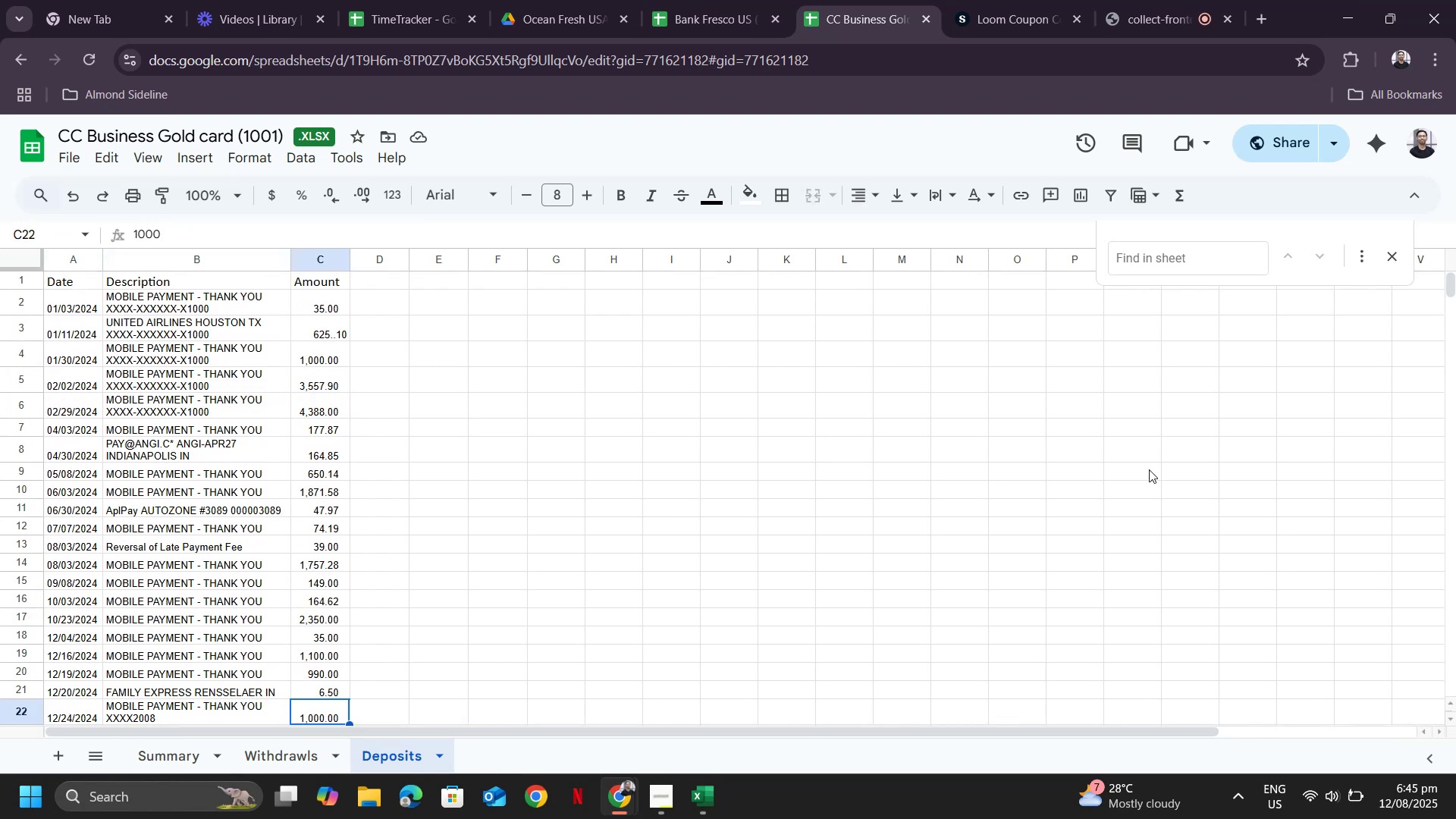 
key(Alt+Tab)
 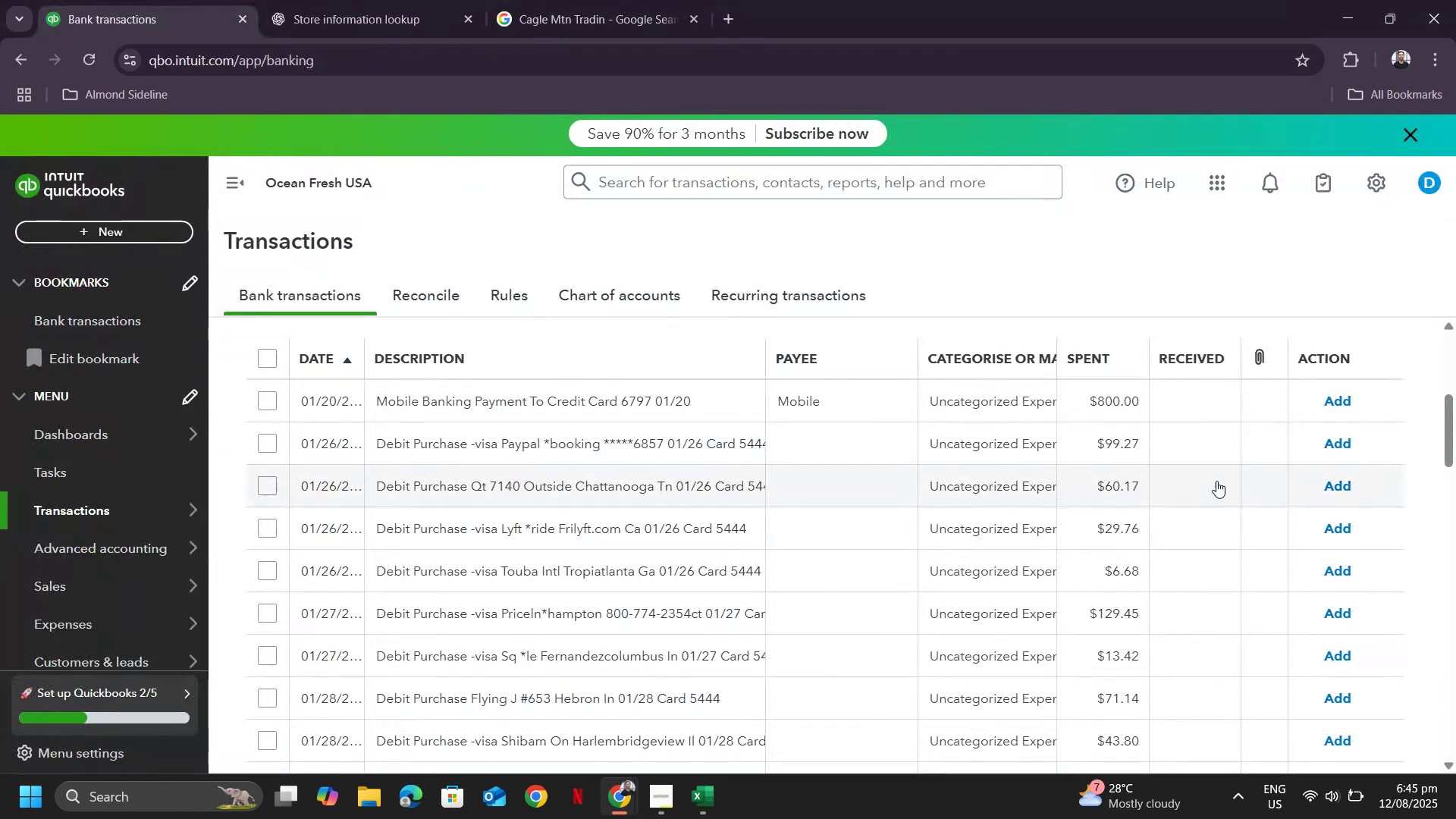 
scroll: coordinate [960, 507], scroll_direction: down, amount: 5.0
 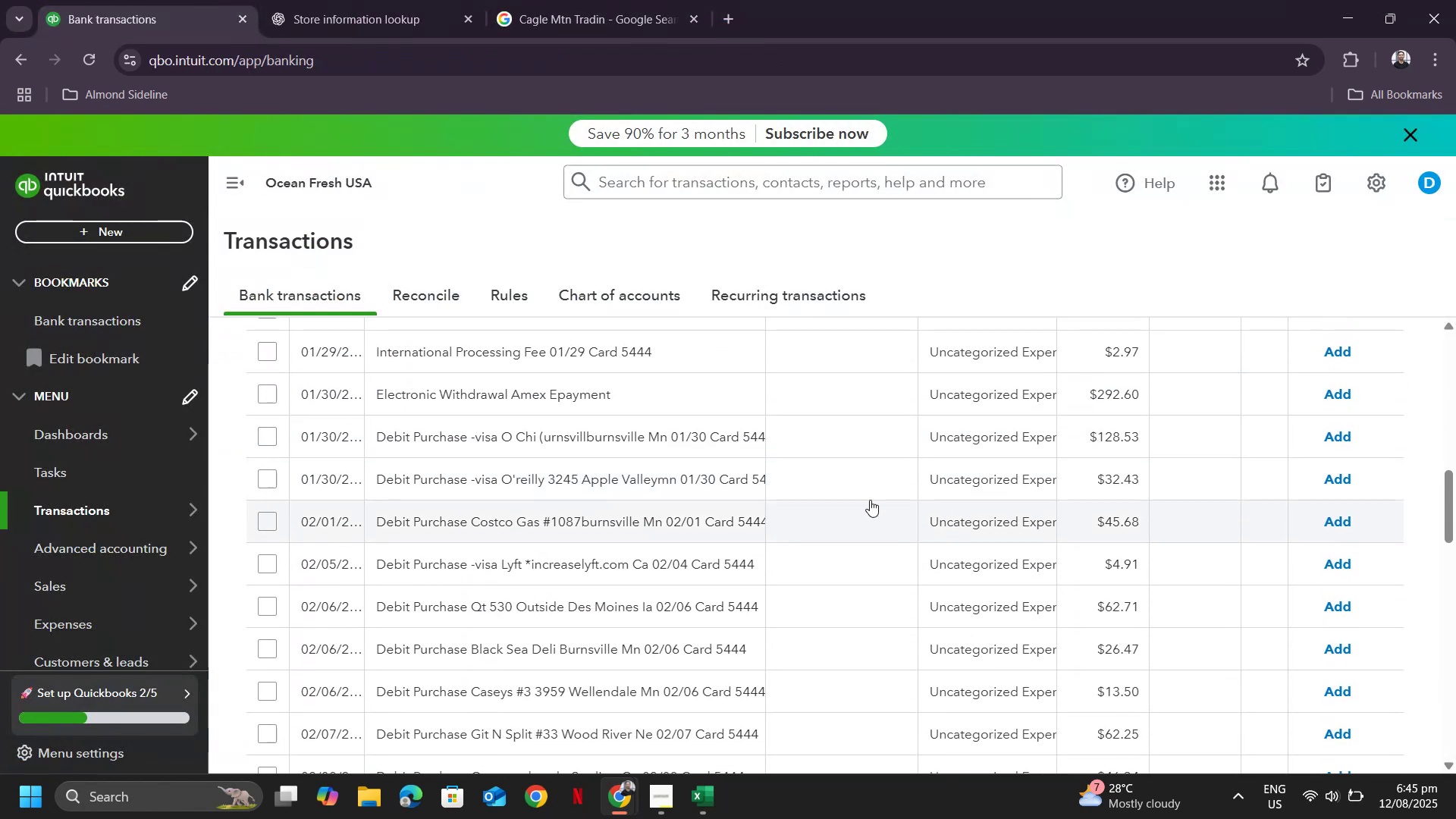 
scroll: coordinate [861, 419], scroll_direction: up, amount: 8.0
 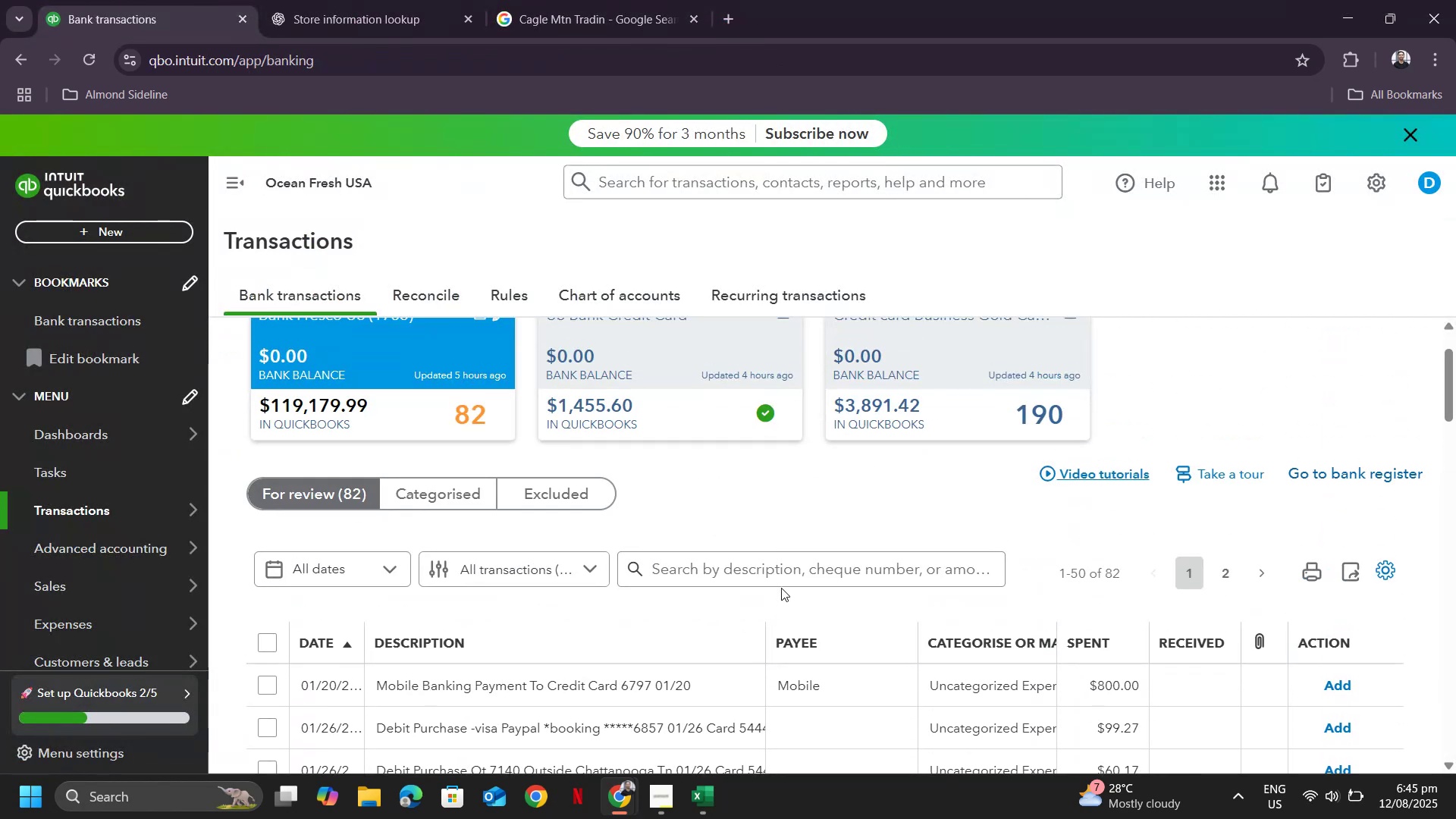 
left_click([779, 562])
 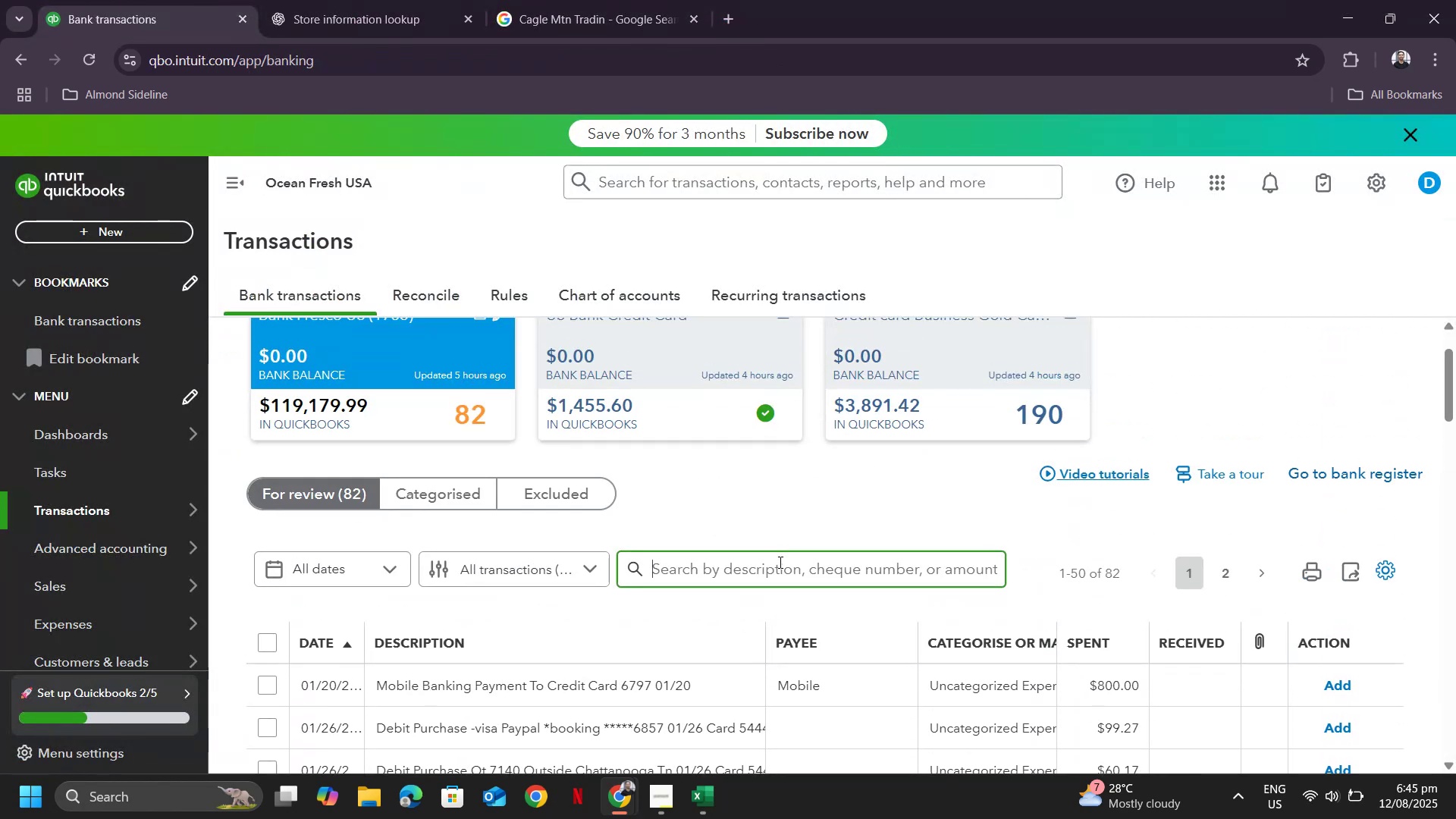 
type(amex)
 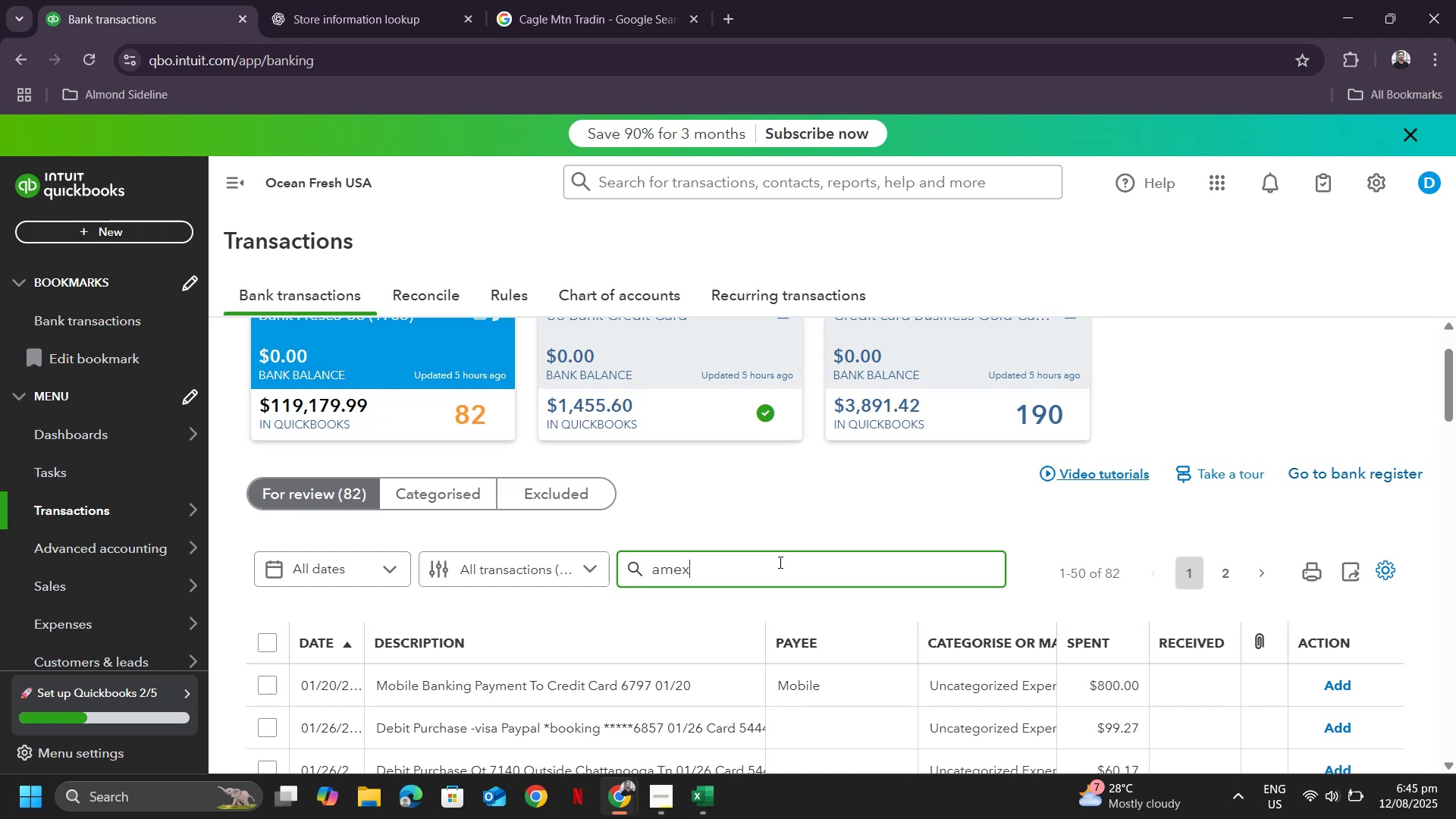 
key(Enter)
 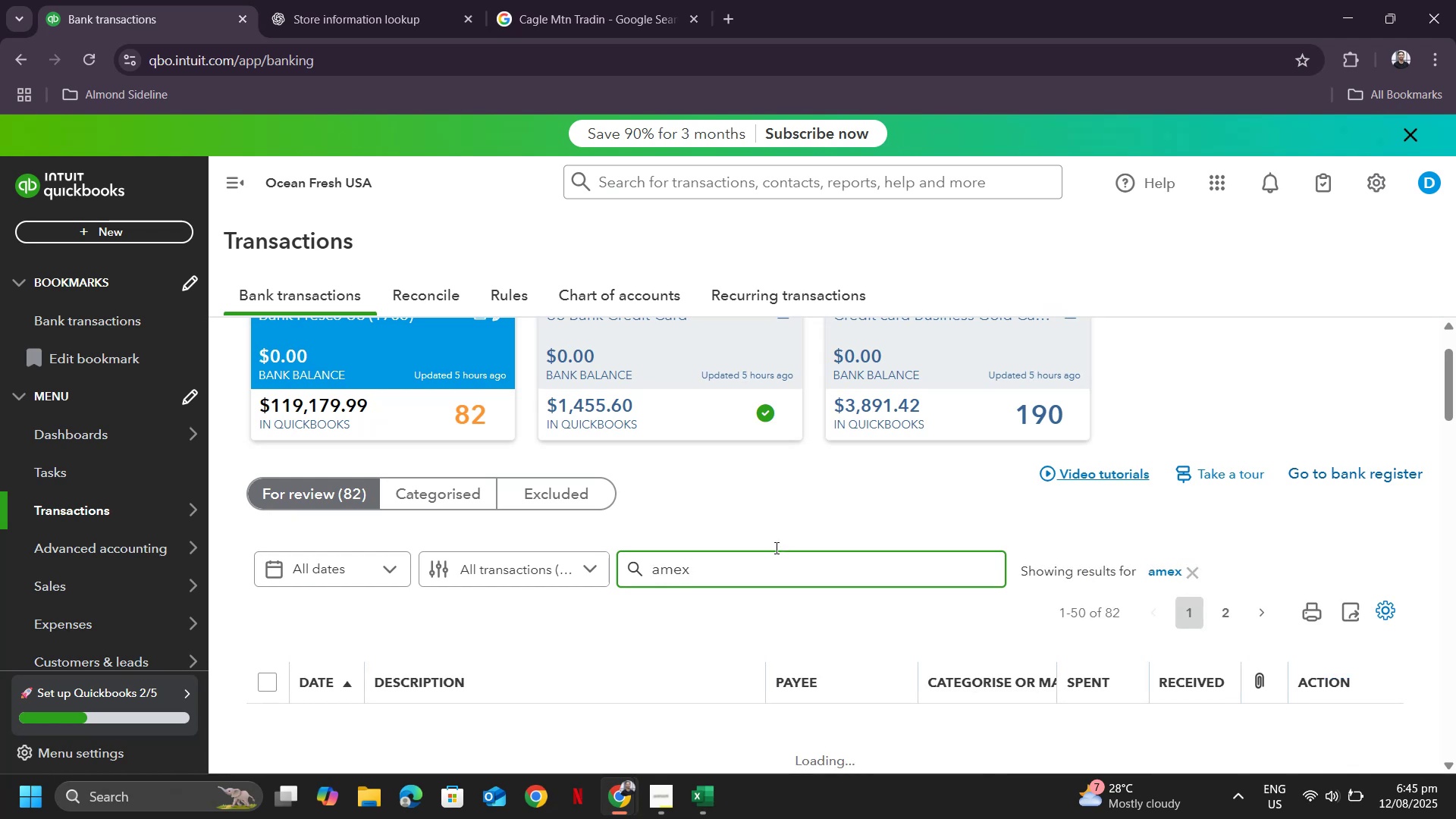 
scroll: coordinate [943, 561], scroll_direction: down, amount: 17.0
 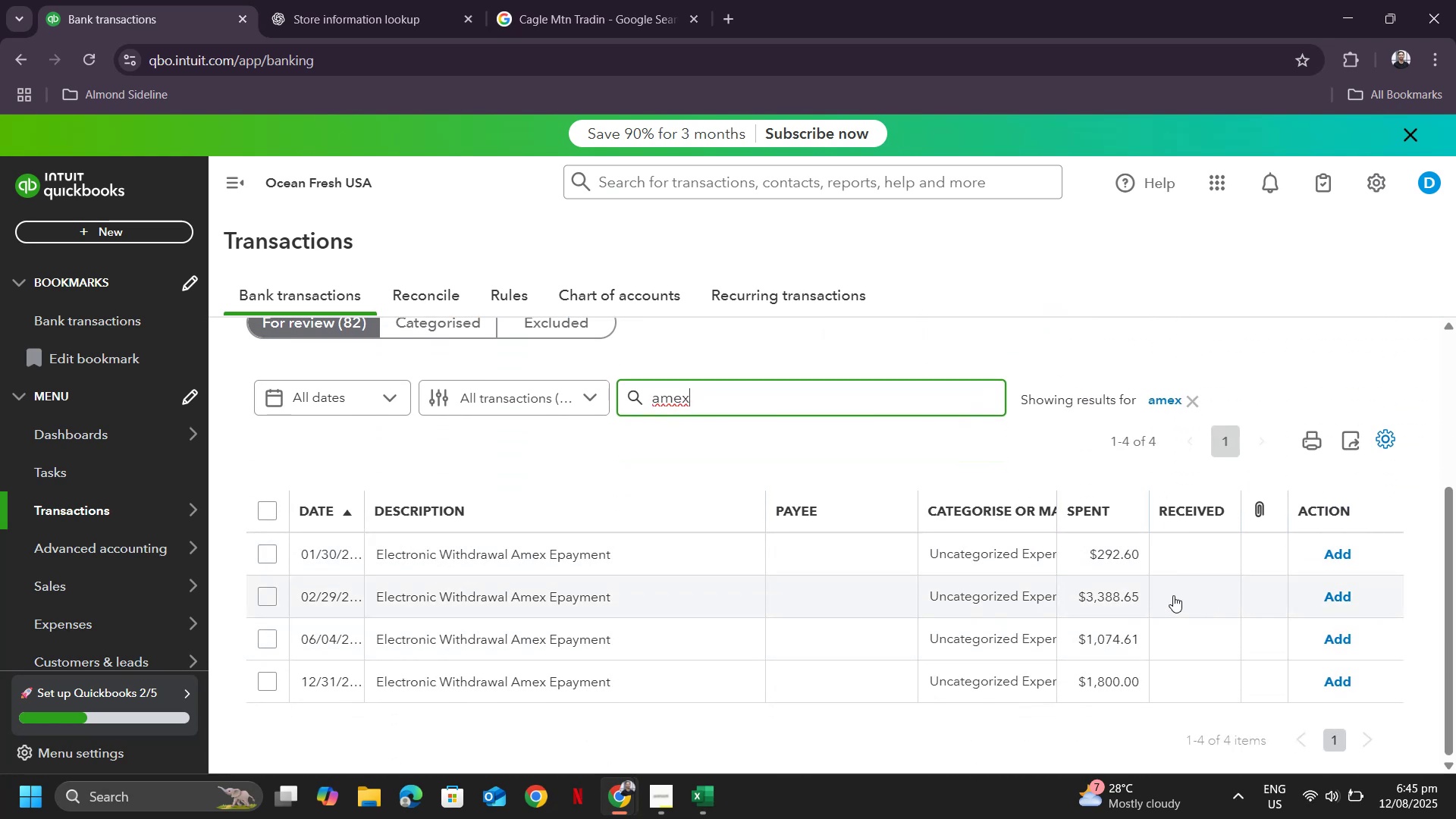 
key(Alt+Tab)
 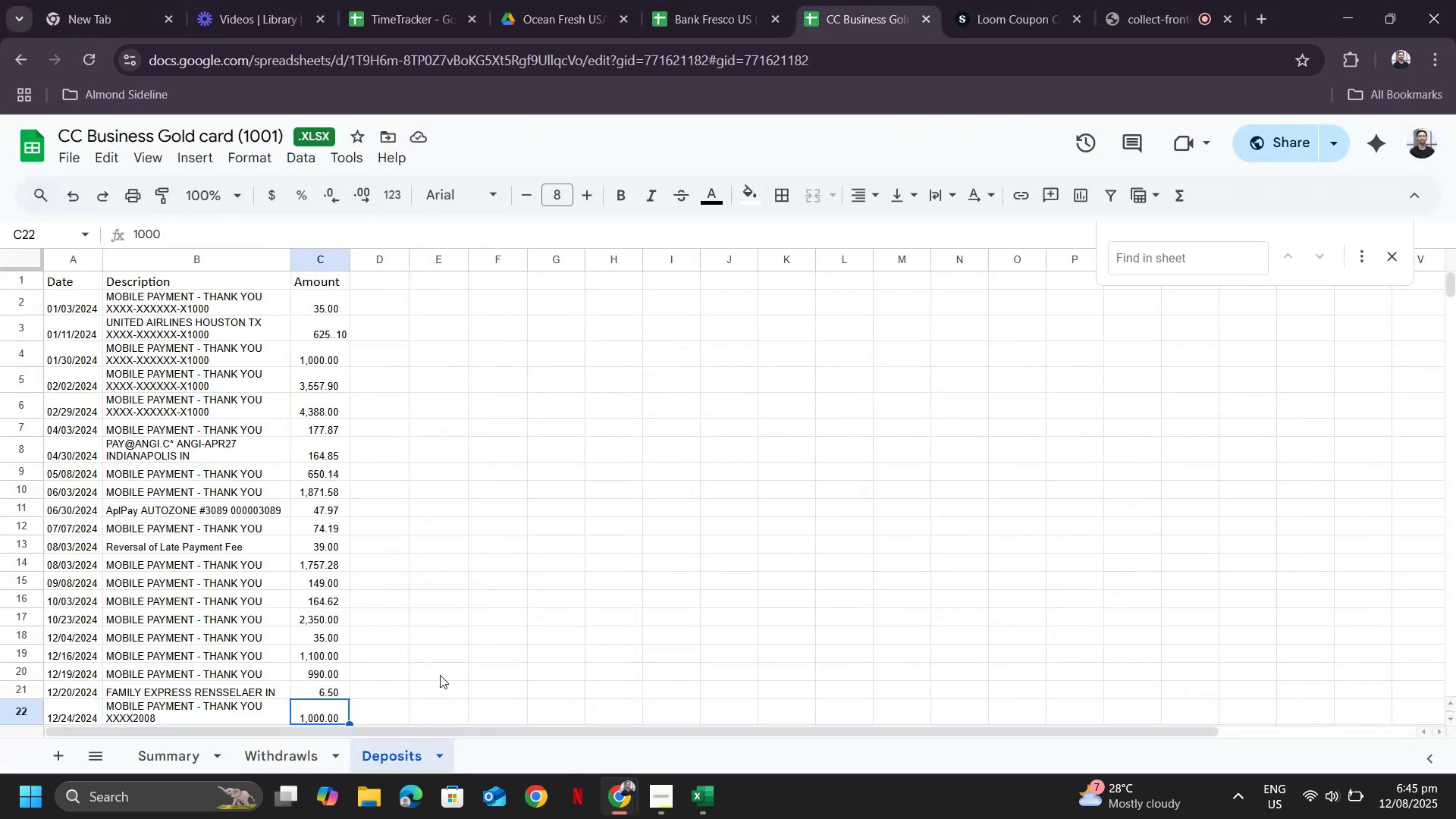 
scroll: coordinate [433, 639], scroll_direction: down, amount: 1.0
 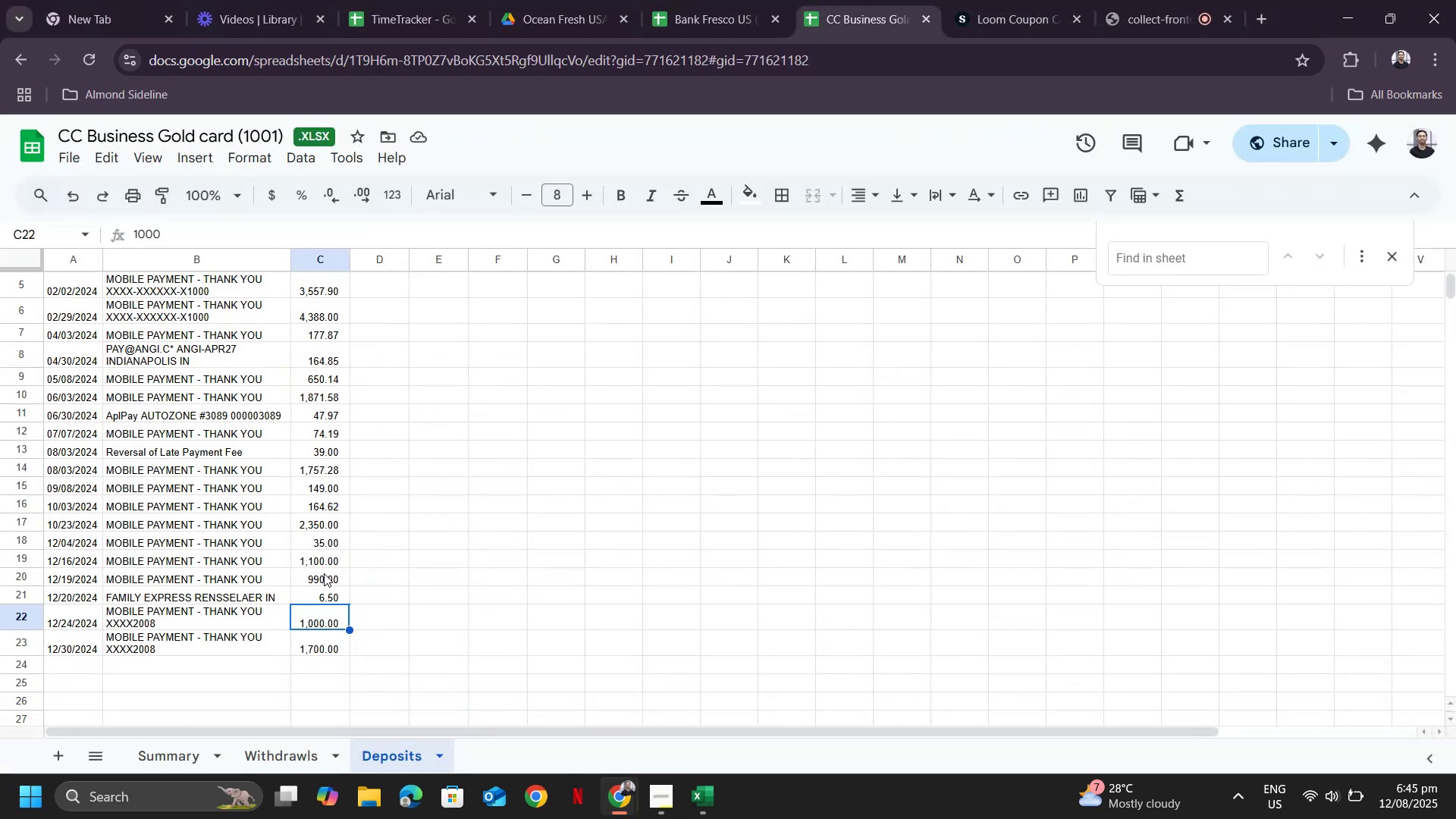 
left_click_drag(start_coordinate=[316, 557], to_coordinate=[315, 583])
 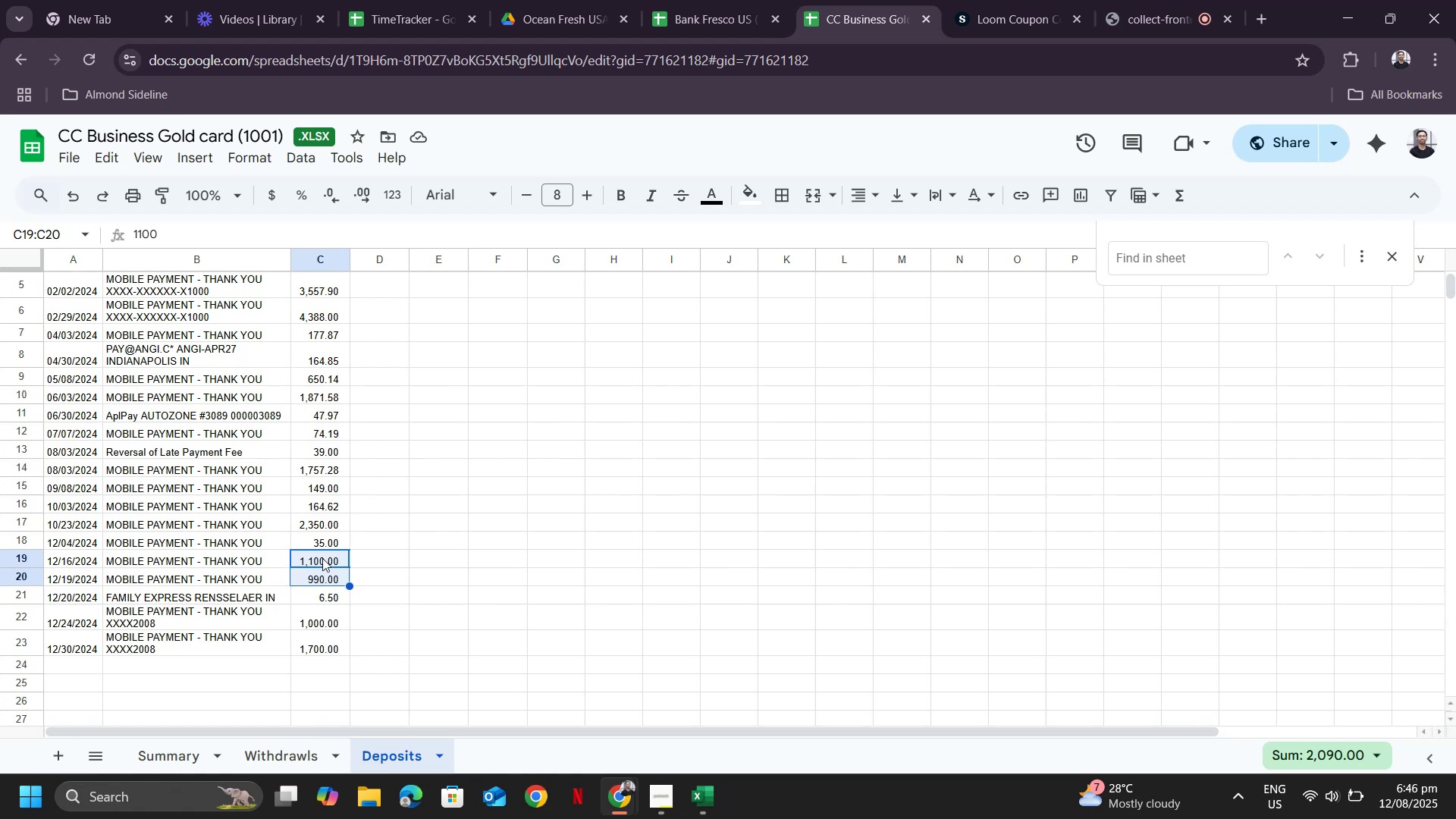 
key(Alt+AltLeft)
 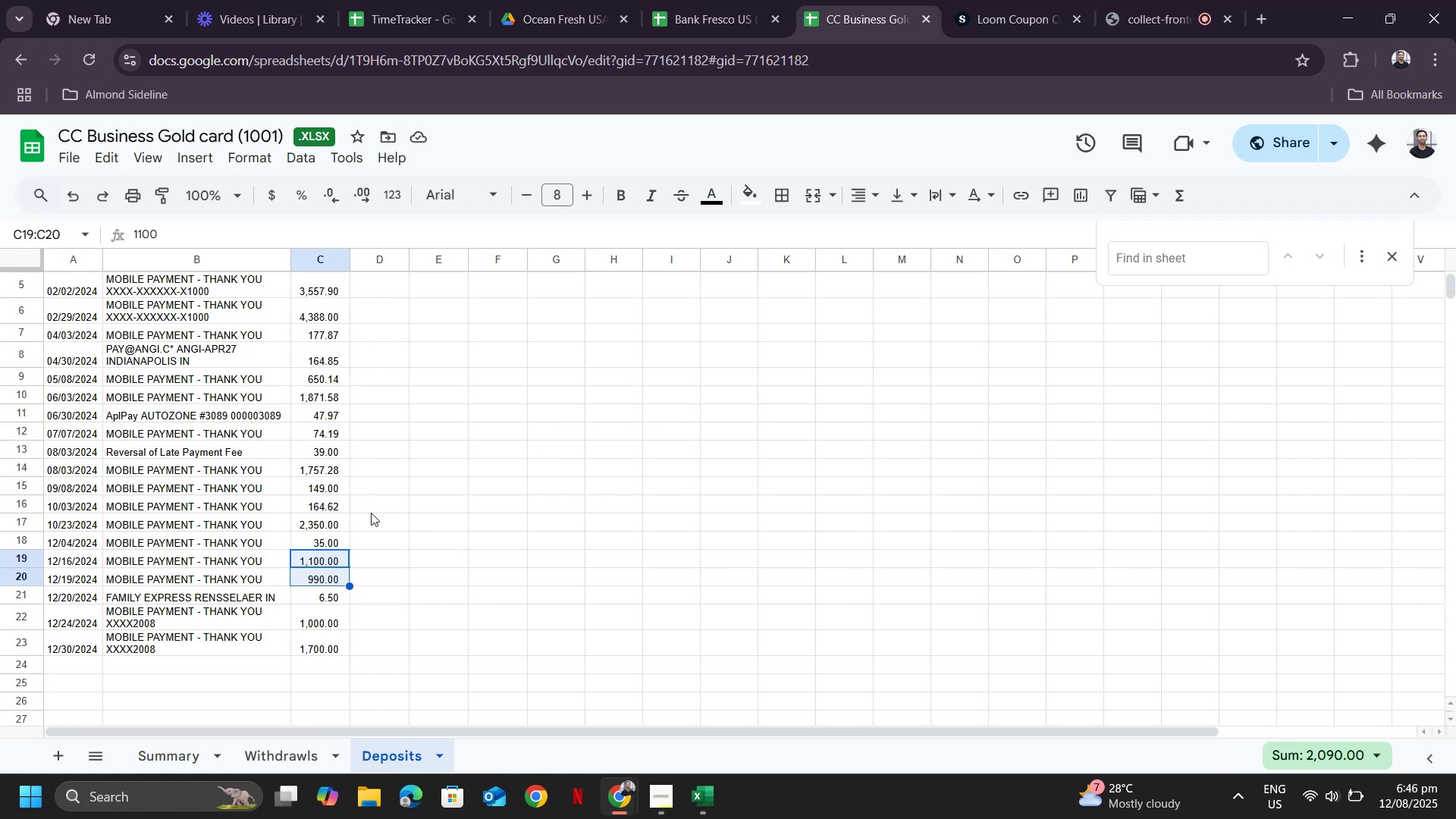 
key(Alt+Tab)
 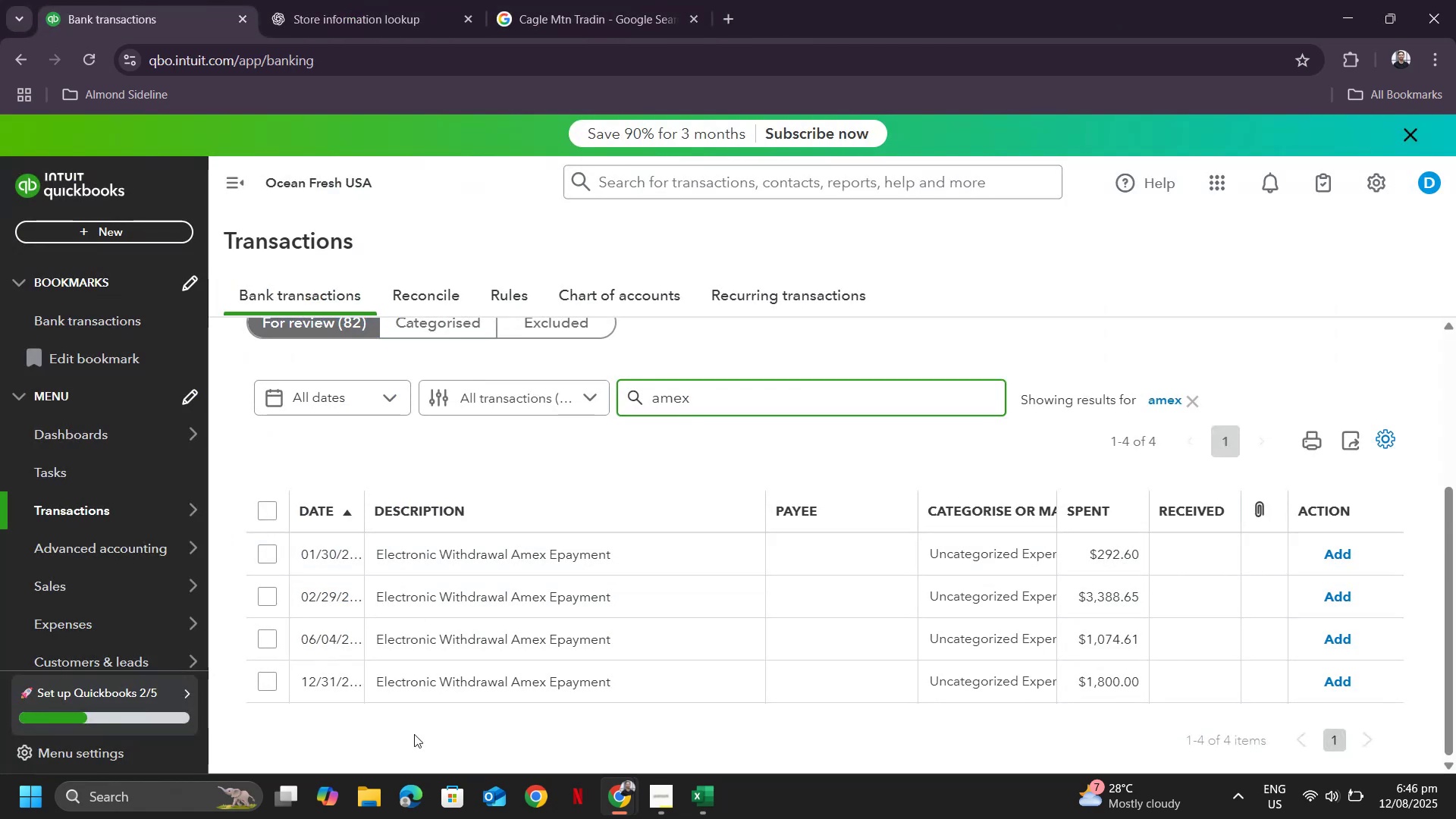 
key(Alt+AltLeft)
 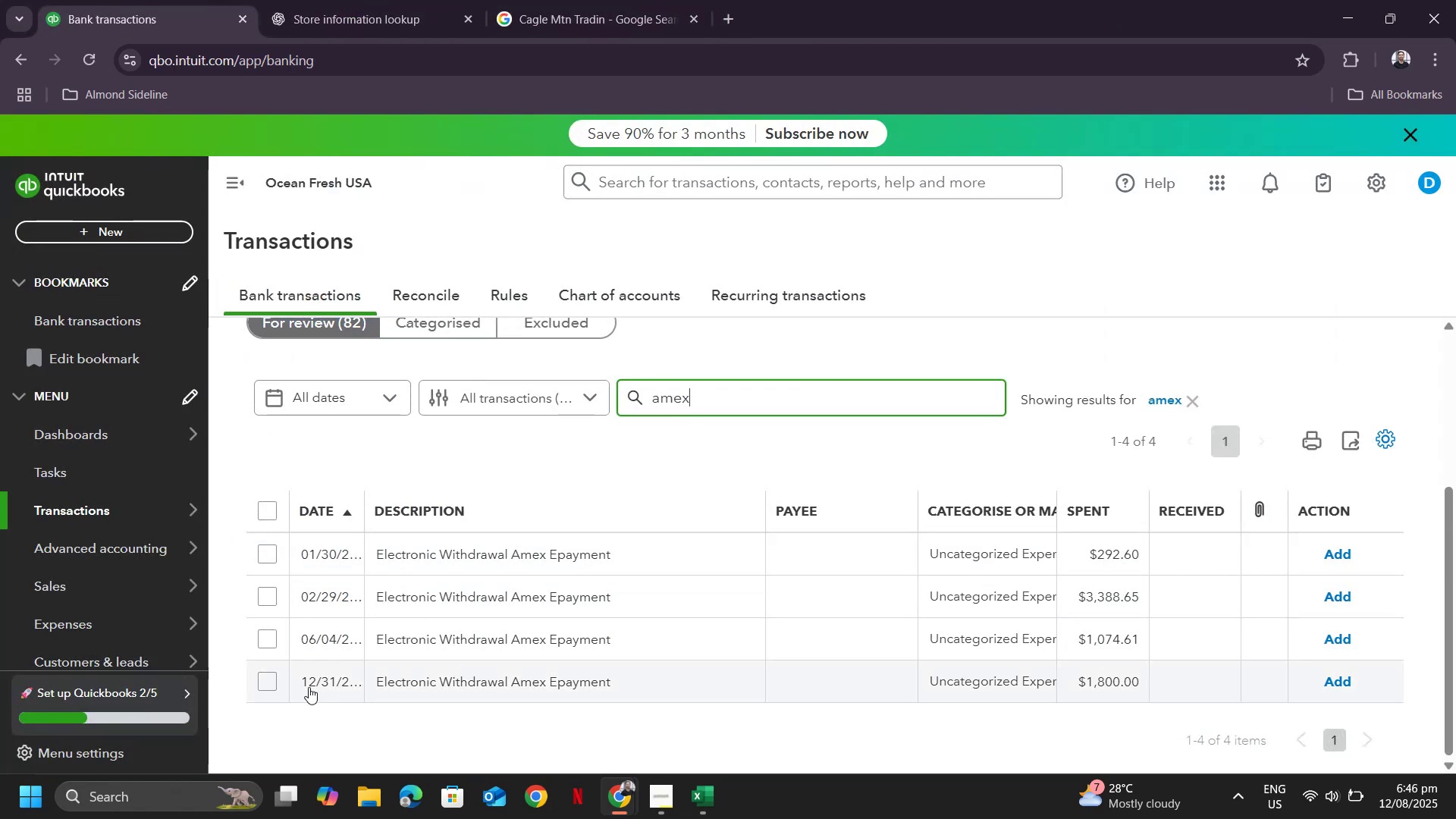 
key(Alt+Tab)
 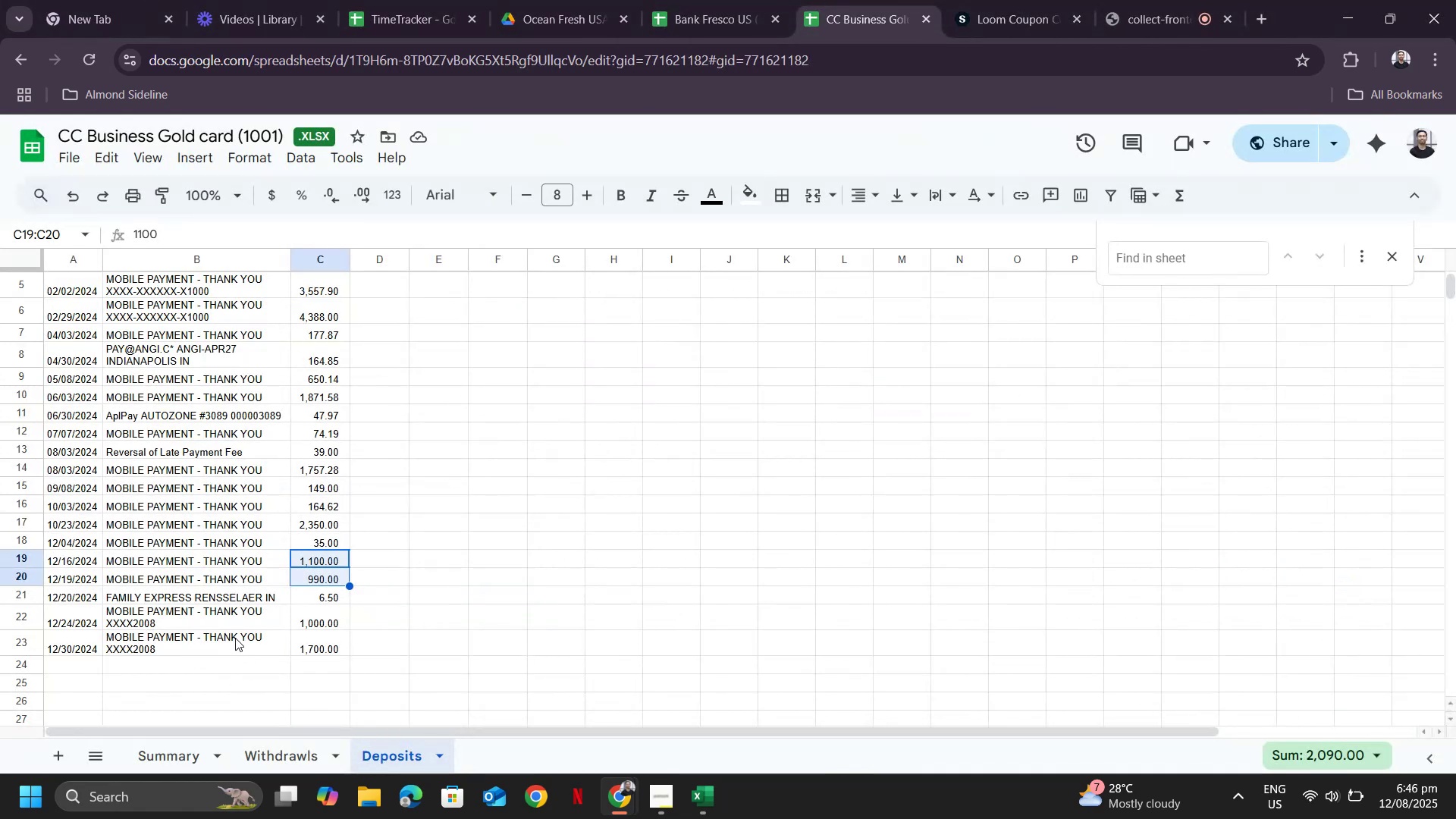 
left_click([235, 638])
 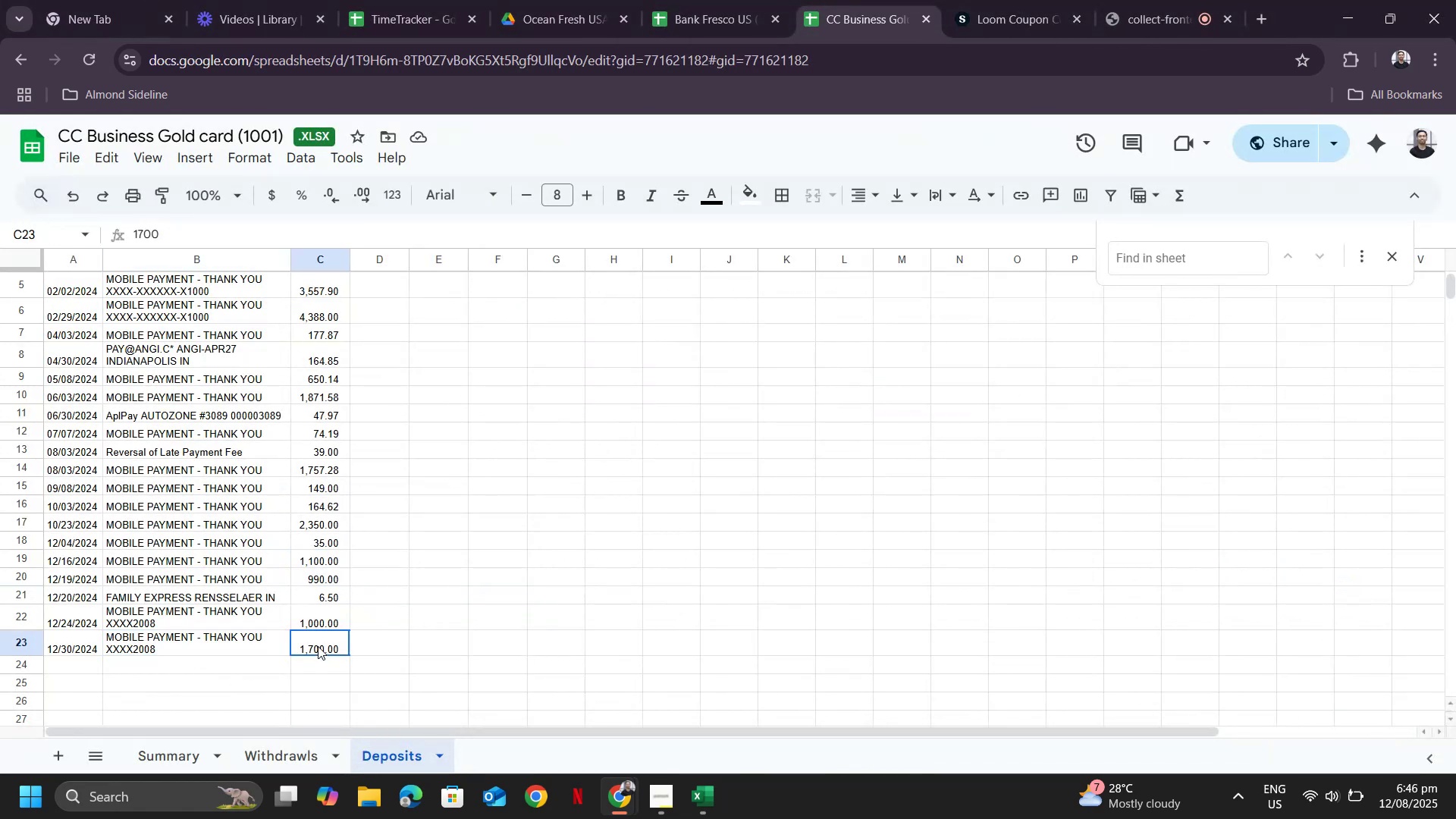 
left_click([318, 646])
 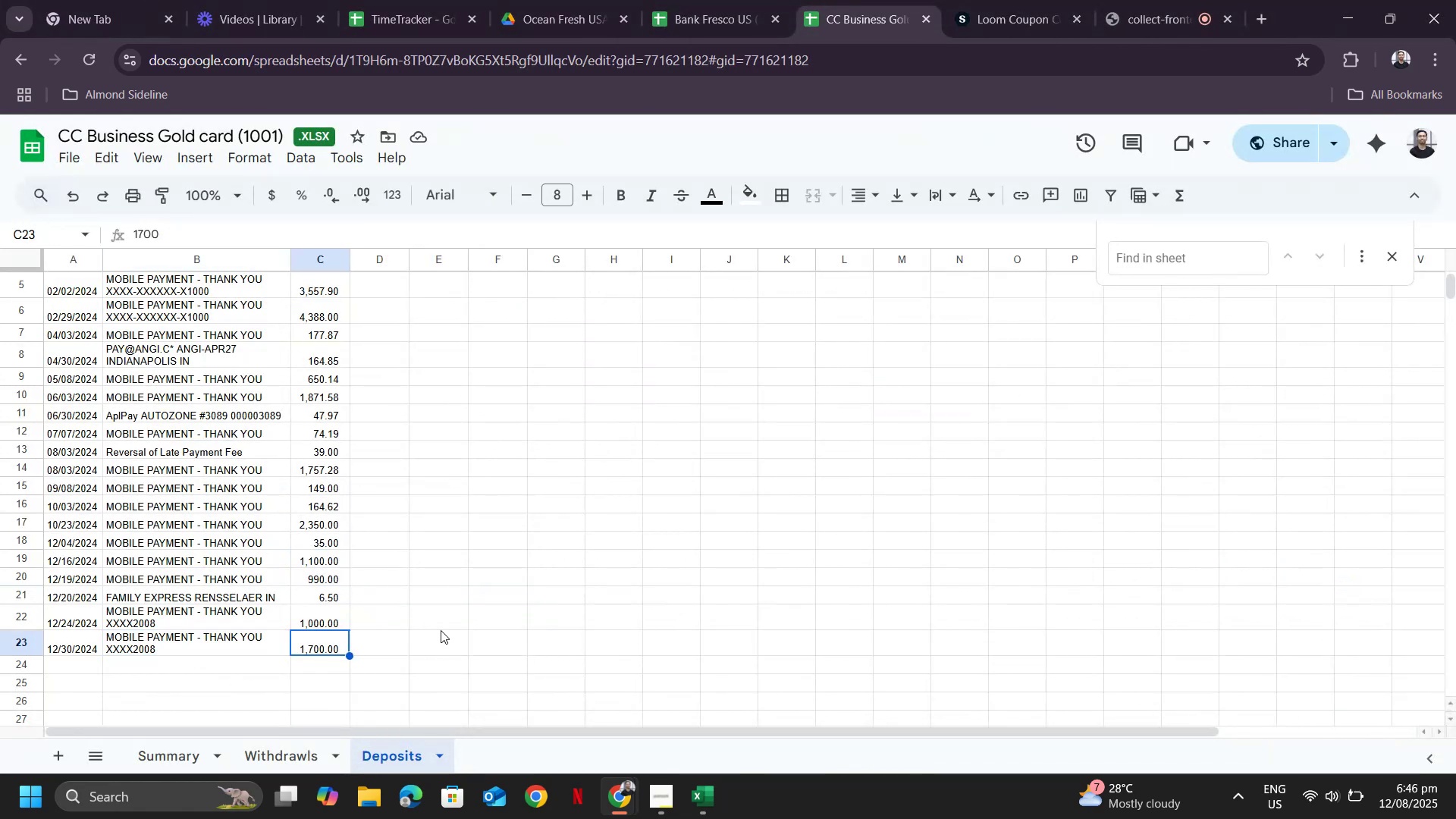 
hold_key(key=ControlLeft, duration=1.52)
 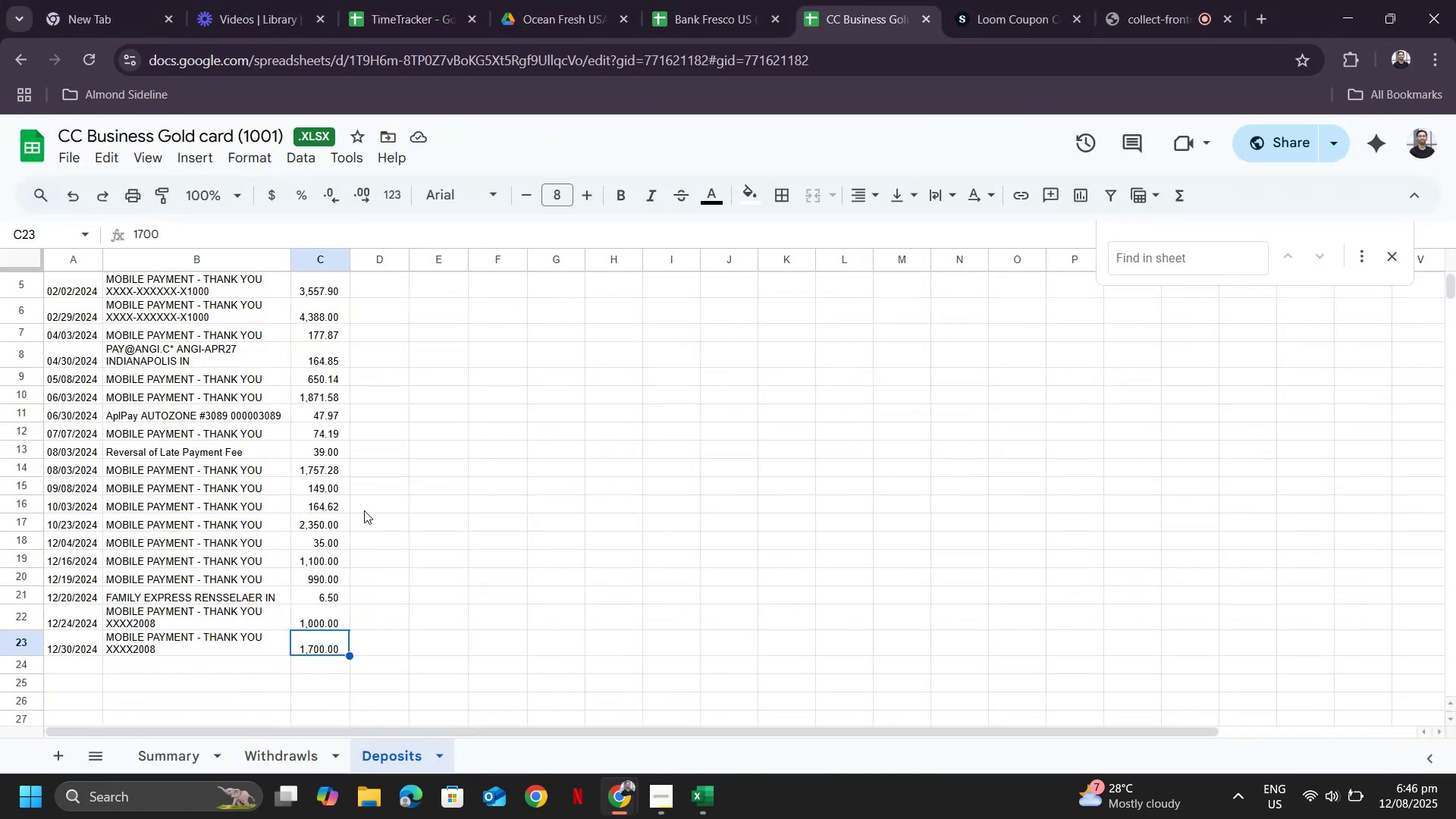 
hold_key(key=ControlLeft, duration=1.5)
 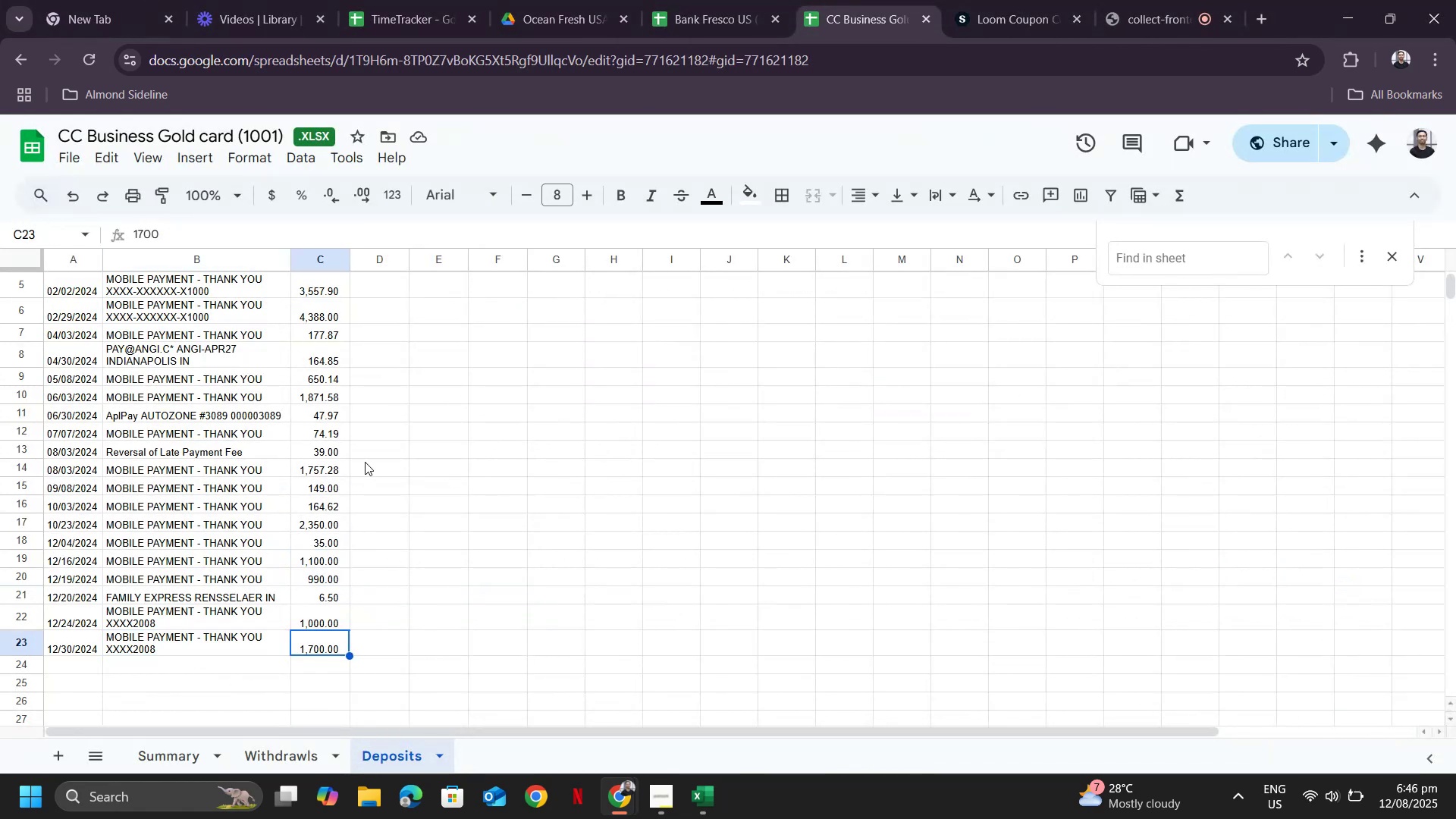 
hold_key(key=ControlLeft, duration=0.47)
 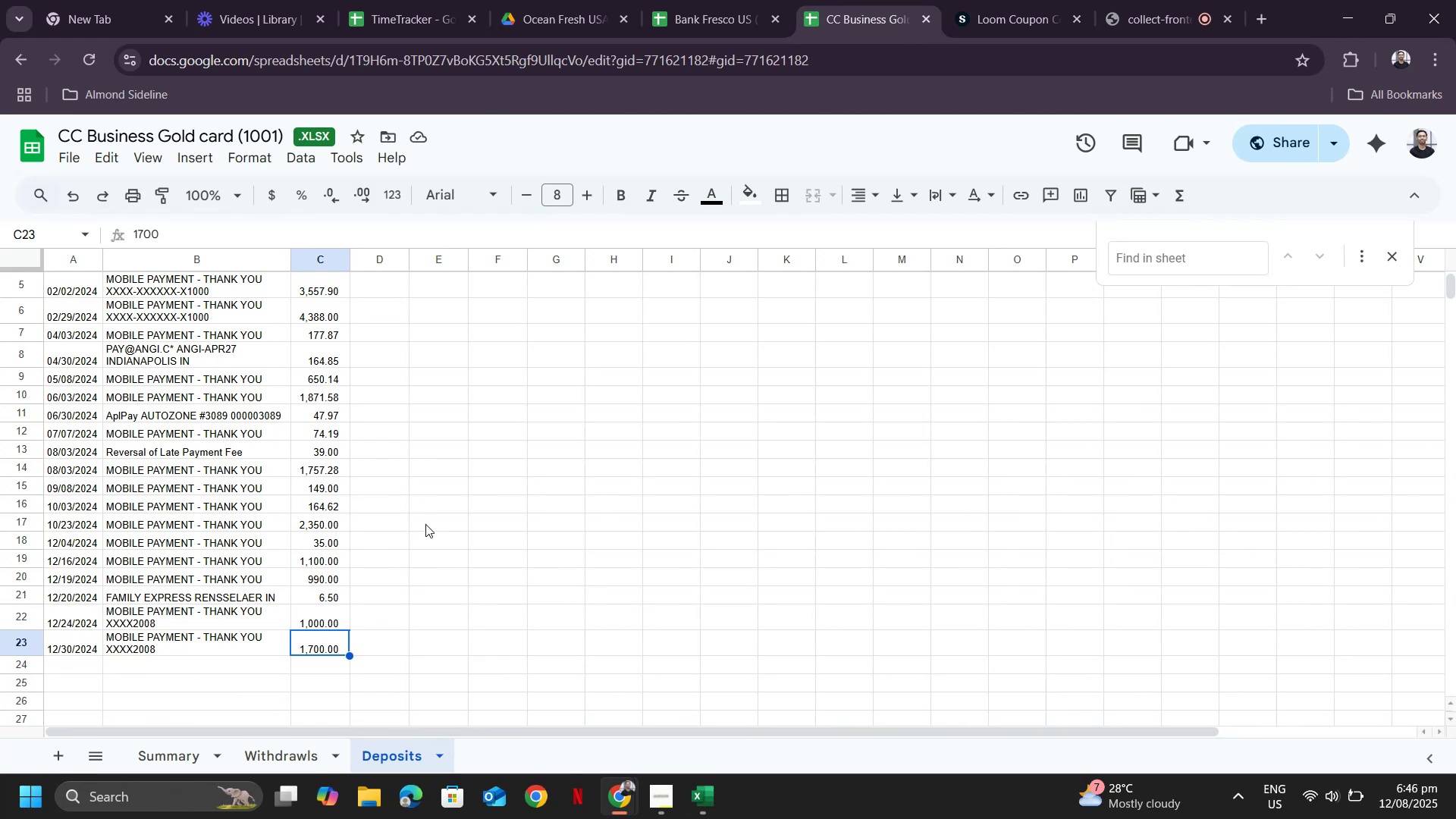 
scroll: coordinate [432, 556], scroll_direction: up, amount: 1.0
 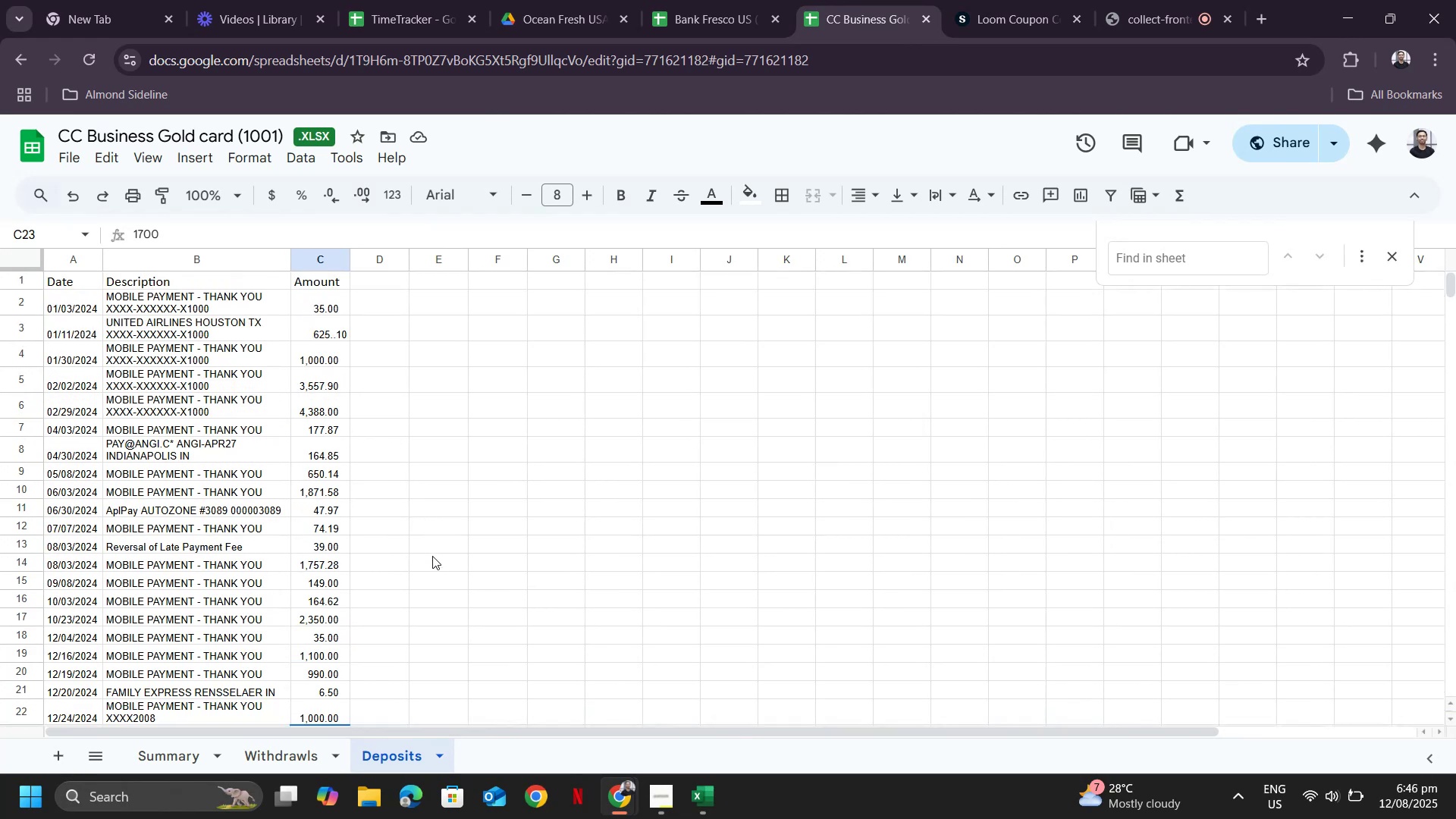 
key(Alt+AltLeft)
 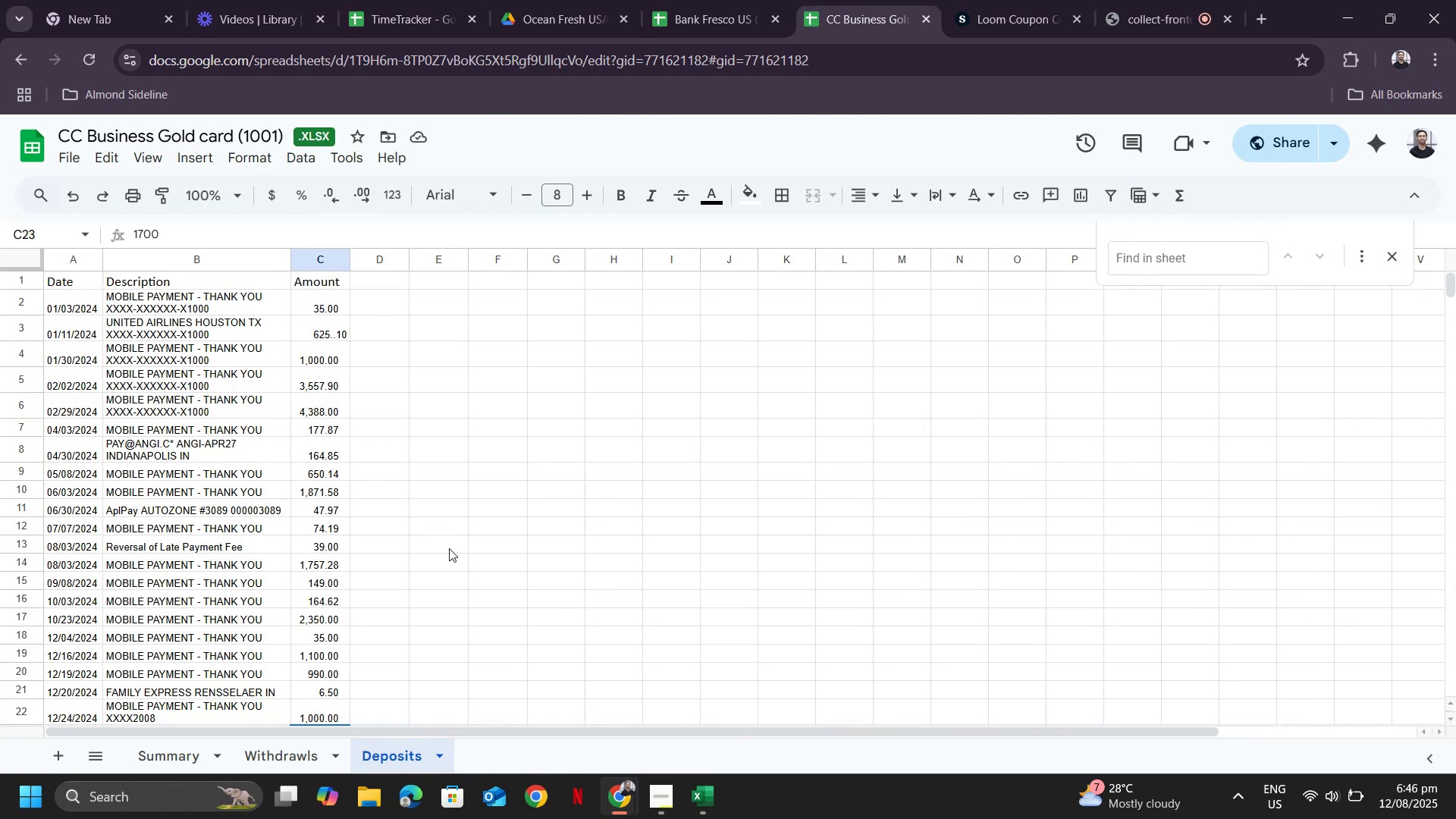 
key(Alt+Tab)
 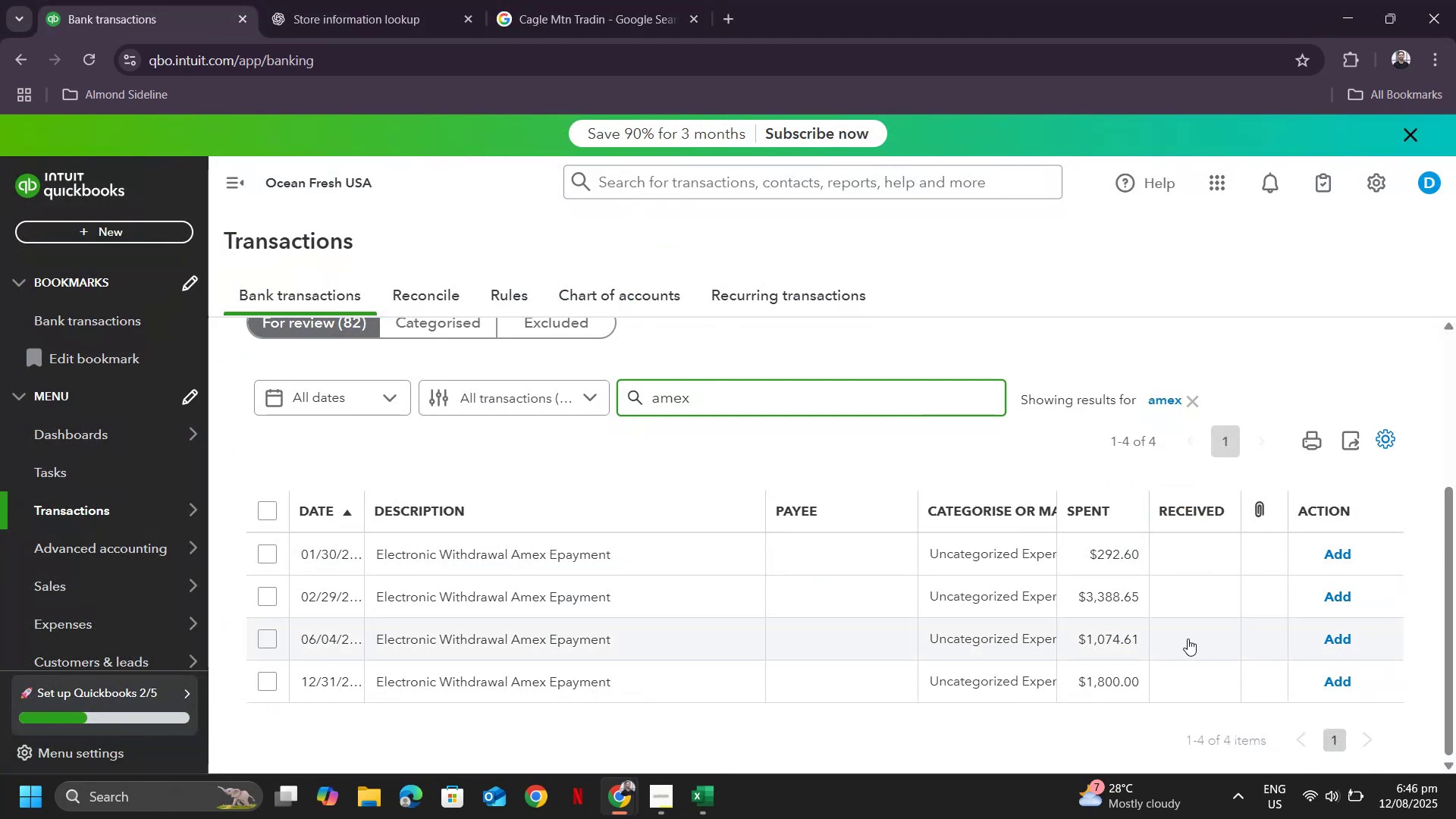 
scroll: coordinate [1178, 627], scroll_direction: down, amount: 2.0
 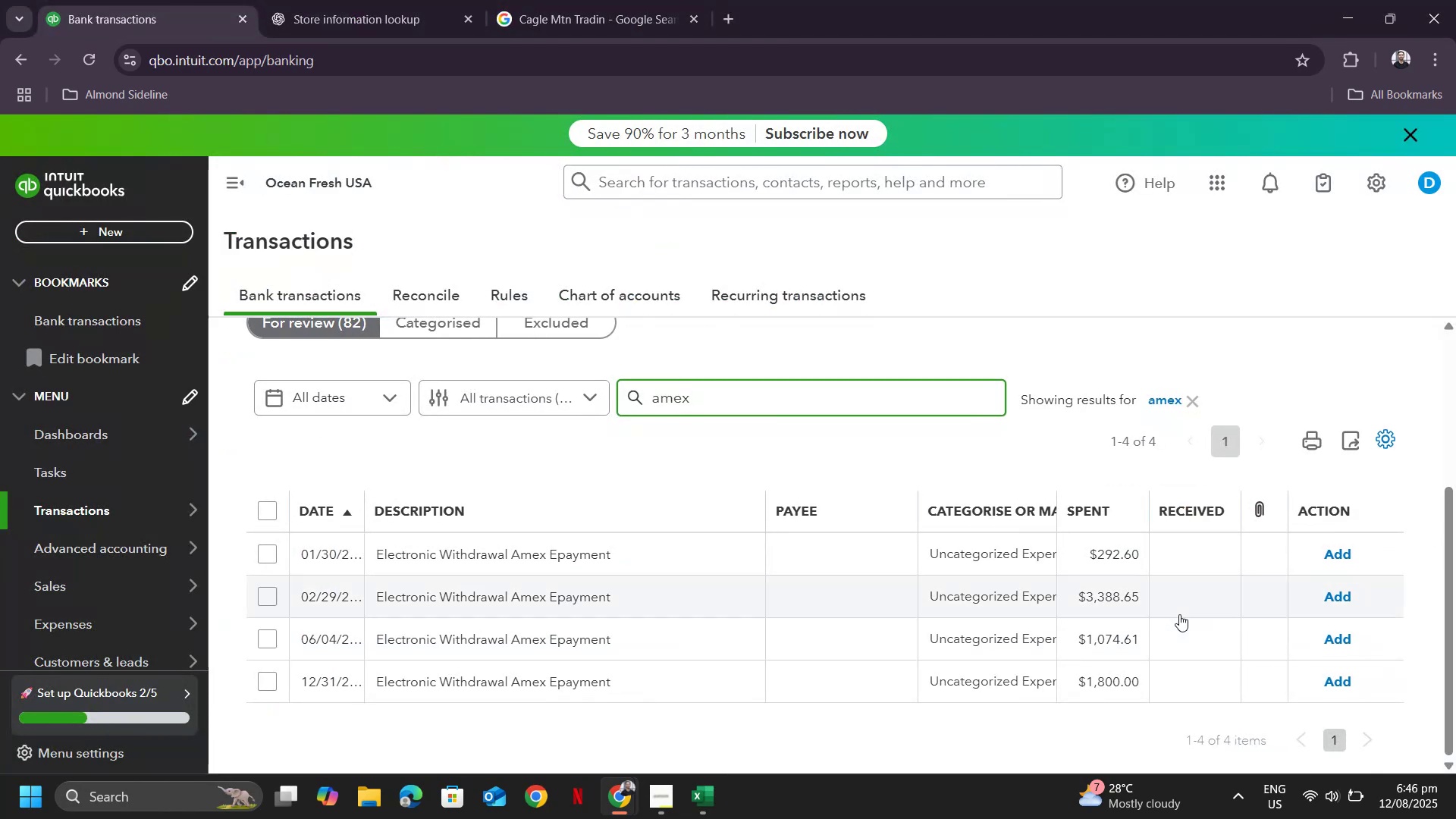 
key(Alt+Tab)
 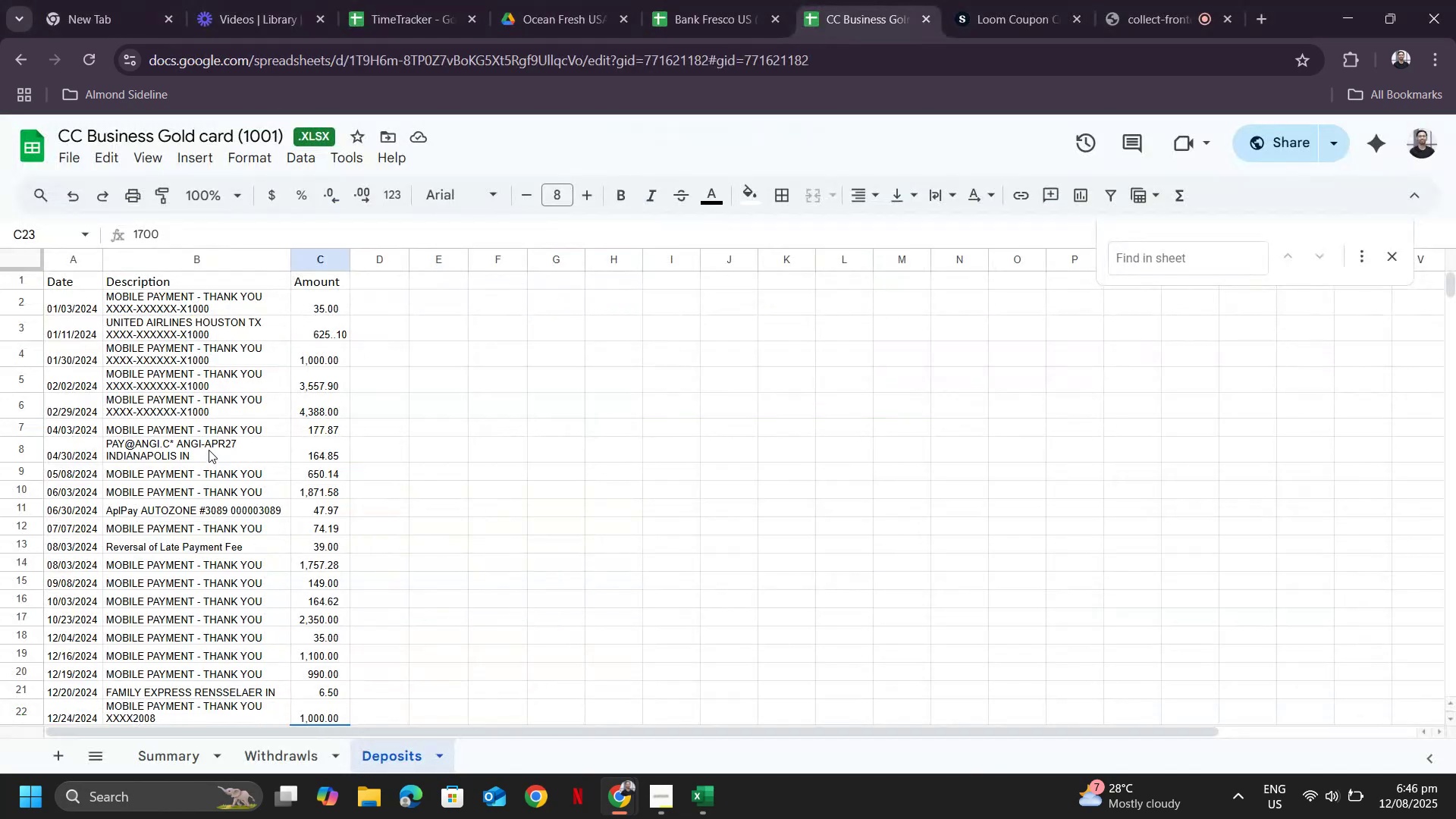 
scroll: coordinate [224, 400], scroll_direction: up, amount: 7.0
 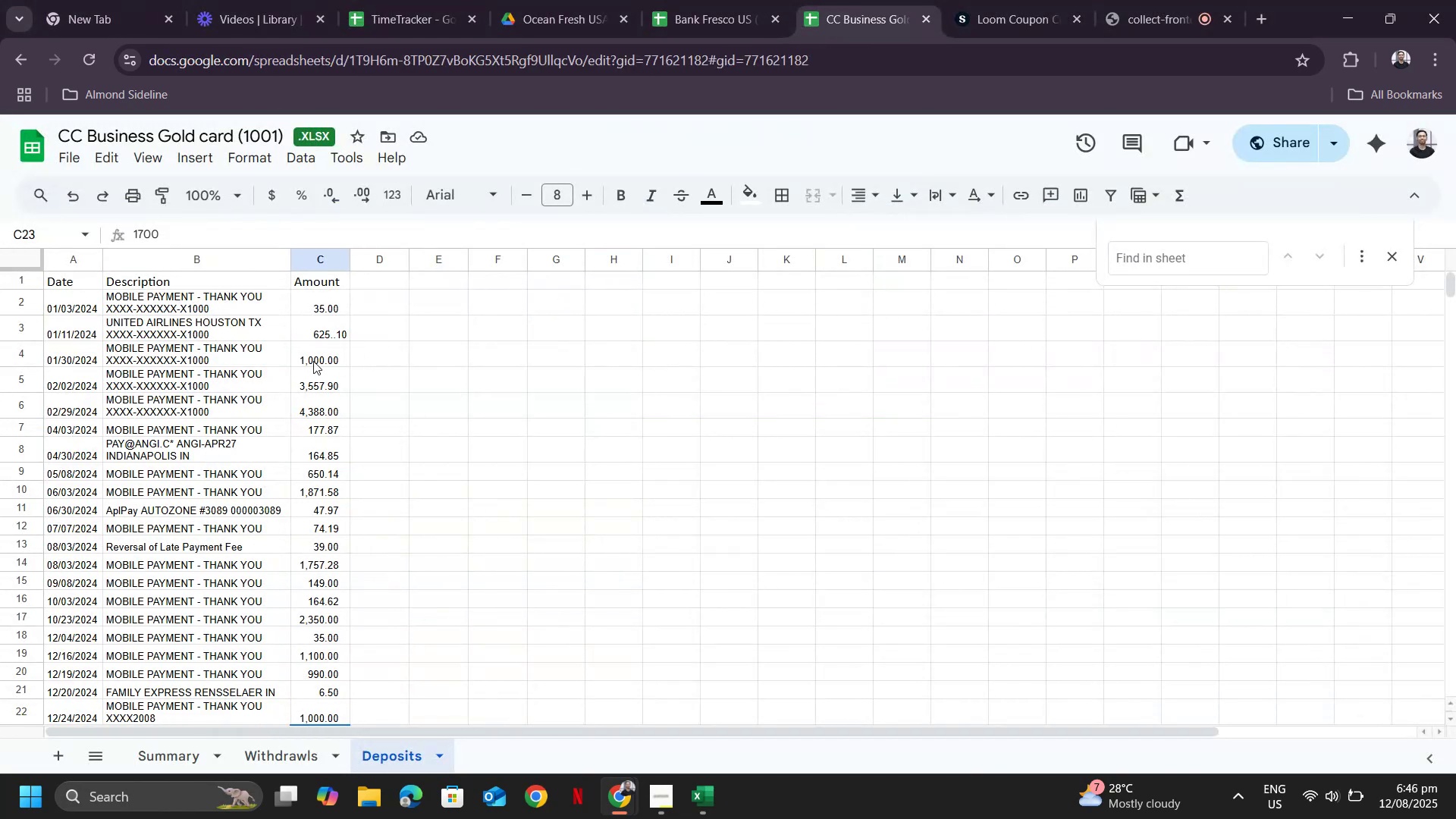 
left_click([312, 361])
 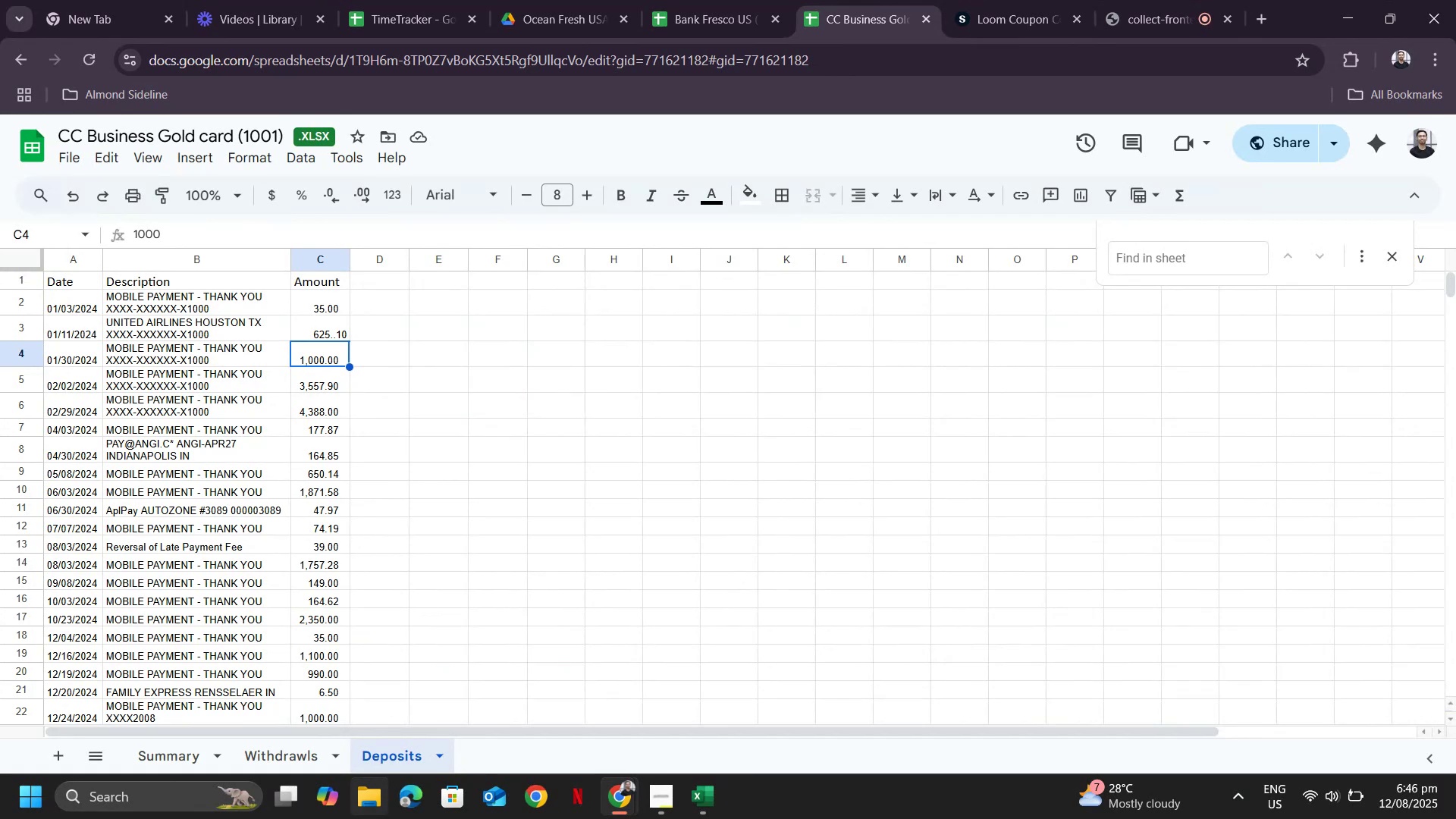 
left_click([290, 755])
 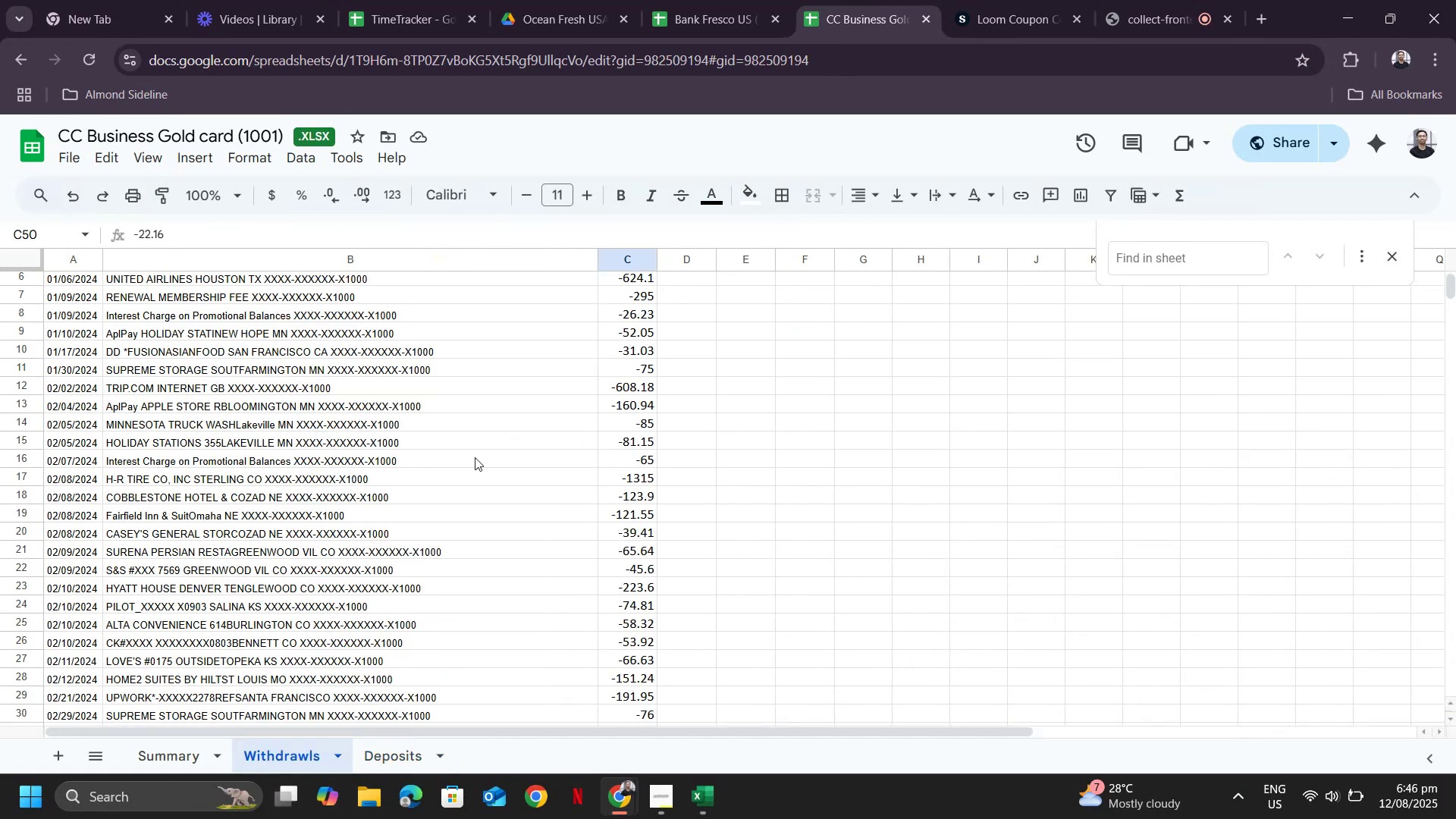 
scroll: coordinate [134, 350], scroll_direction: up, amount: 8.0
 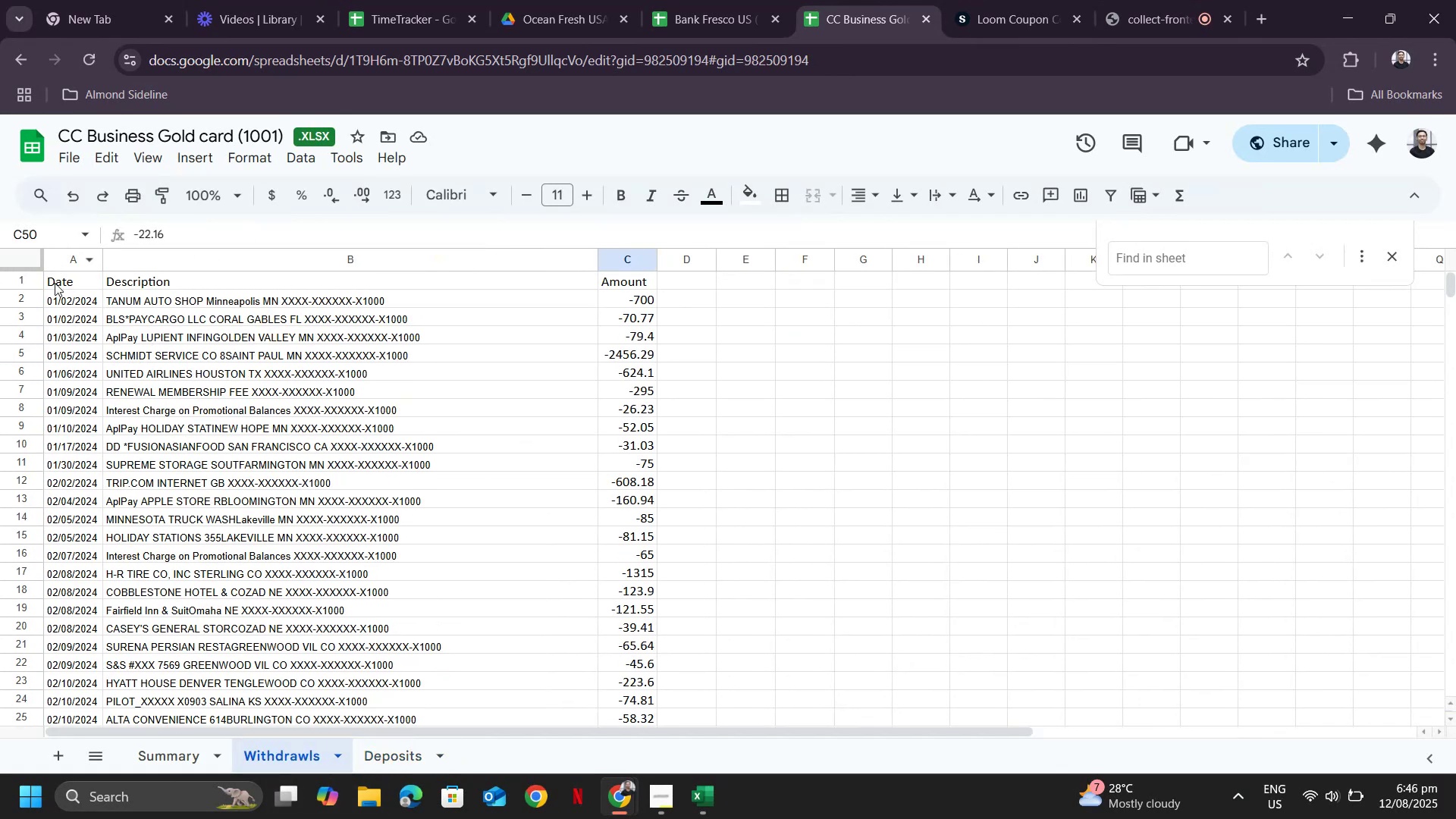 
left_click_drag(start_coordinate=[58, 280], to_coordinate=[632, 450])
 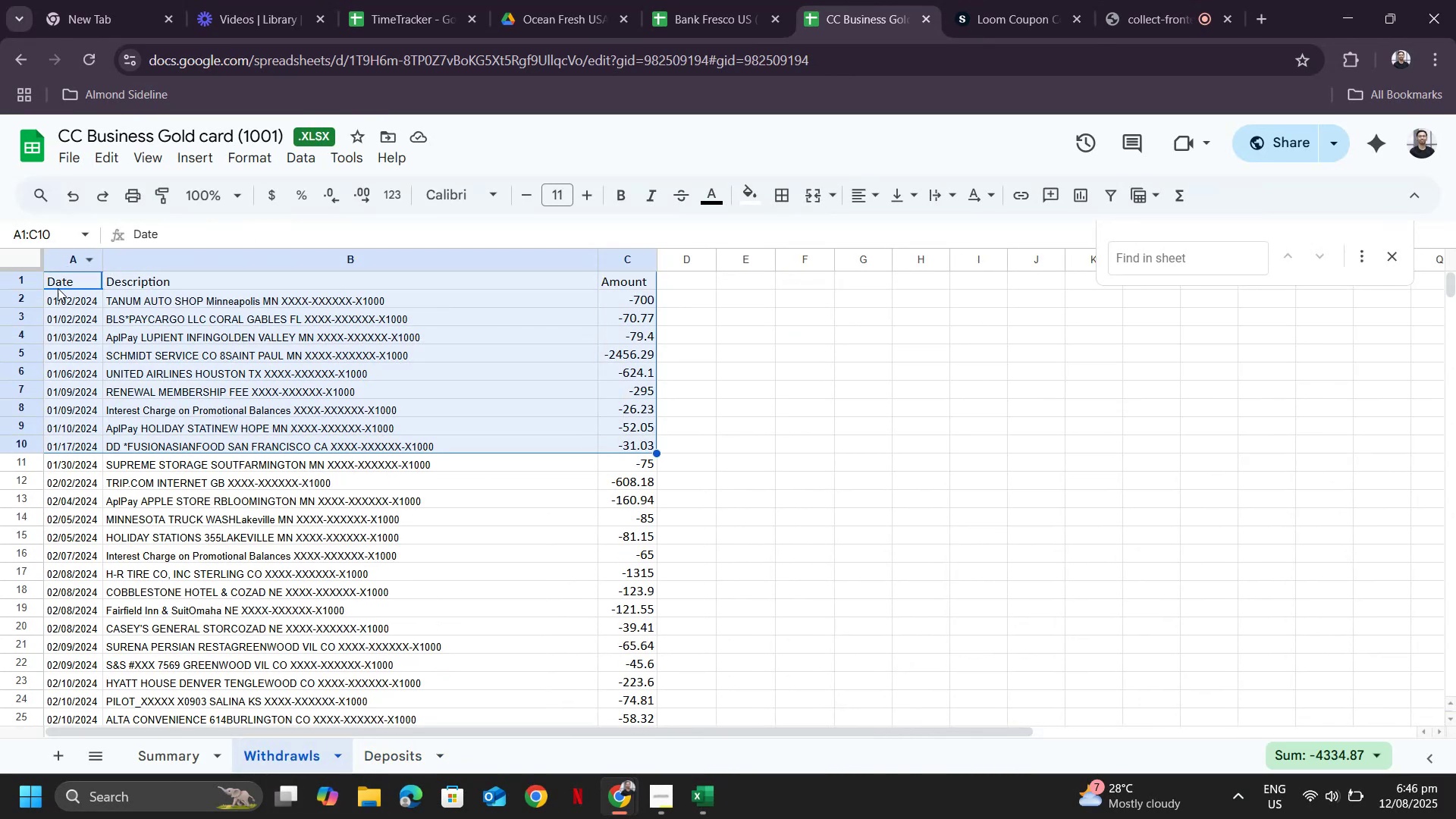 
left_click_drag(start_coordinate=[62, 296], to_coordinate=[626, 419])
 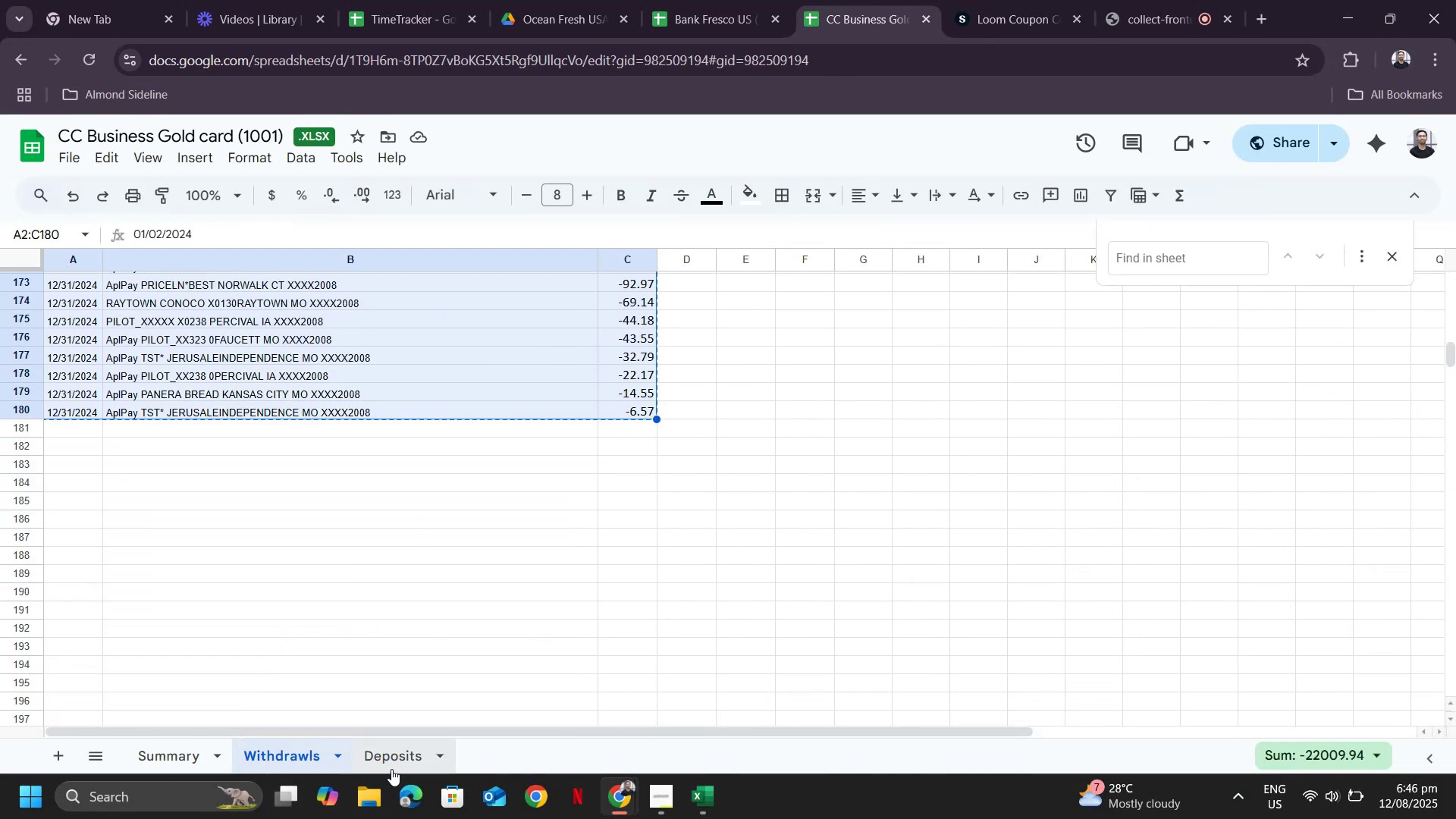 
scroll: coordinate [629, 577], scroll_direction: down, amount: 33.0
 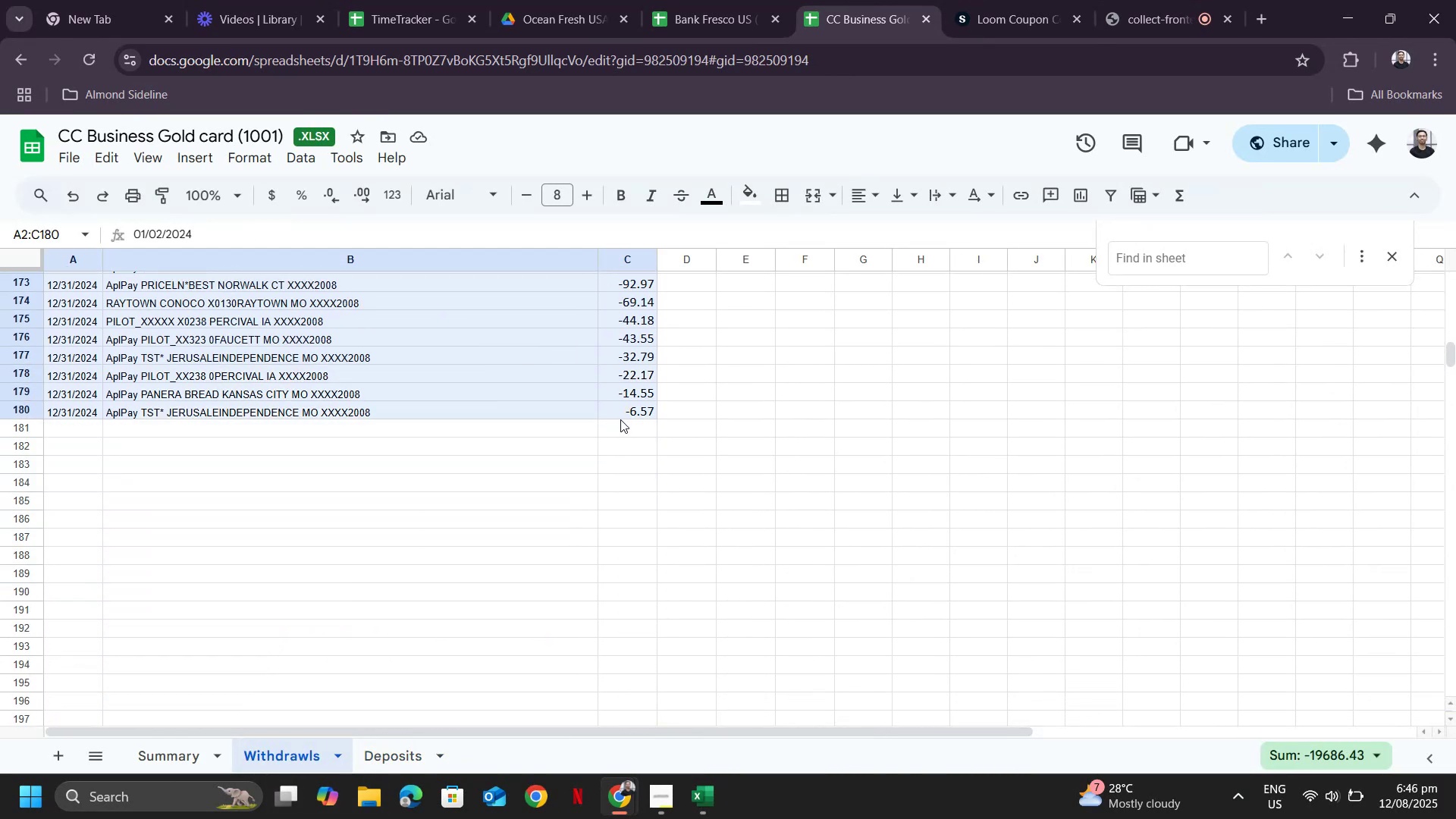 
key(Control+ControlLeft)
 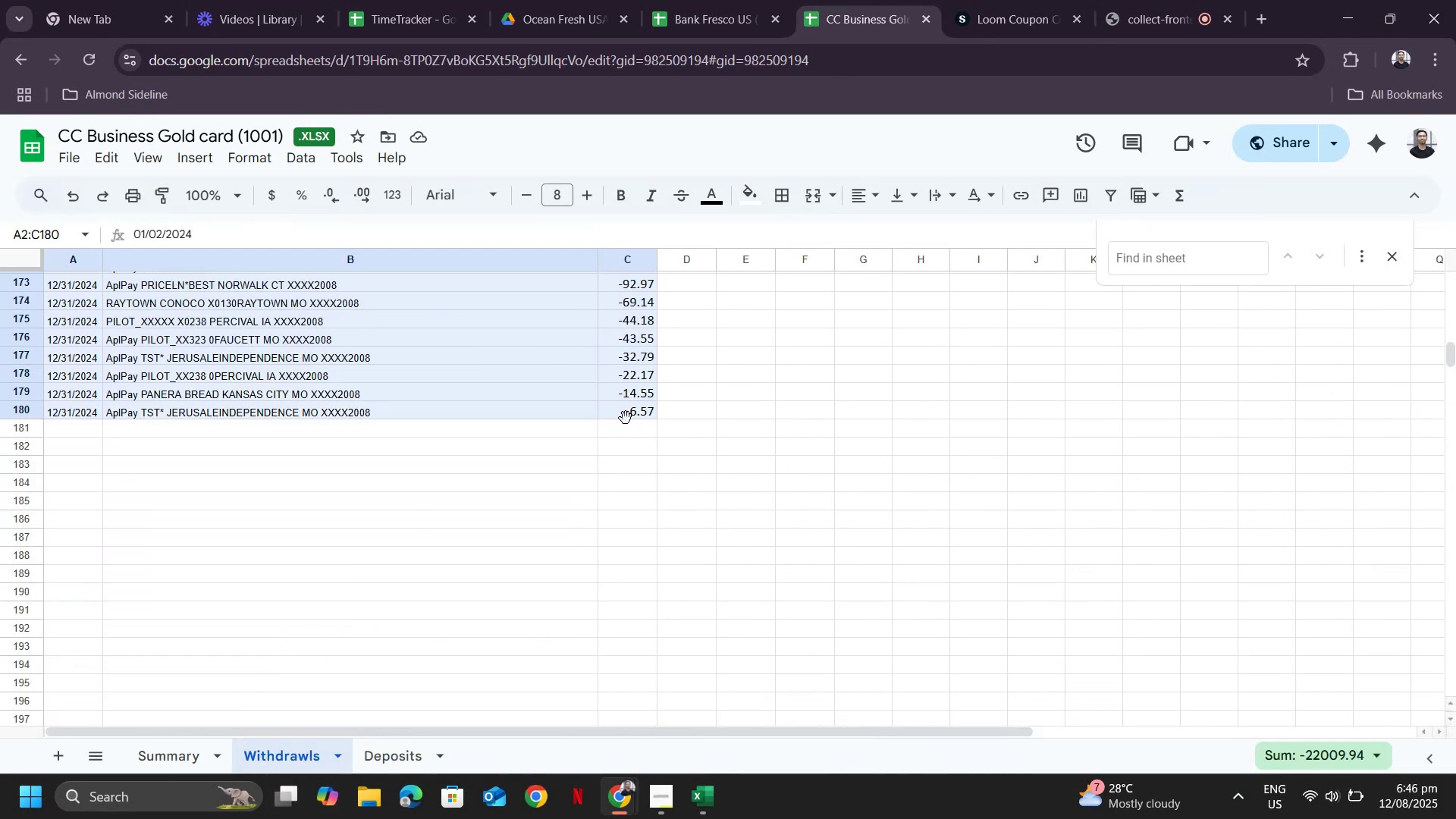 
key(Control+C)
 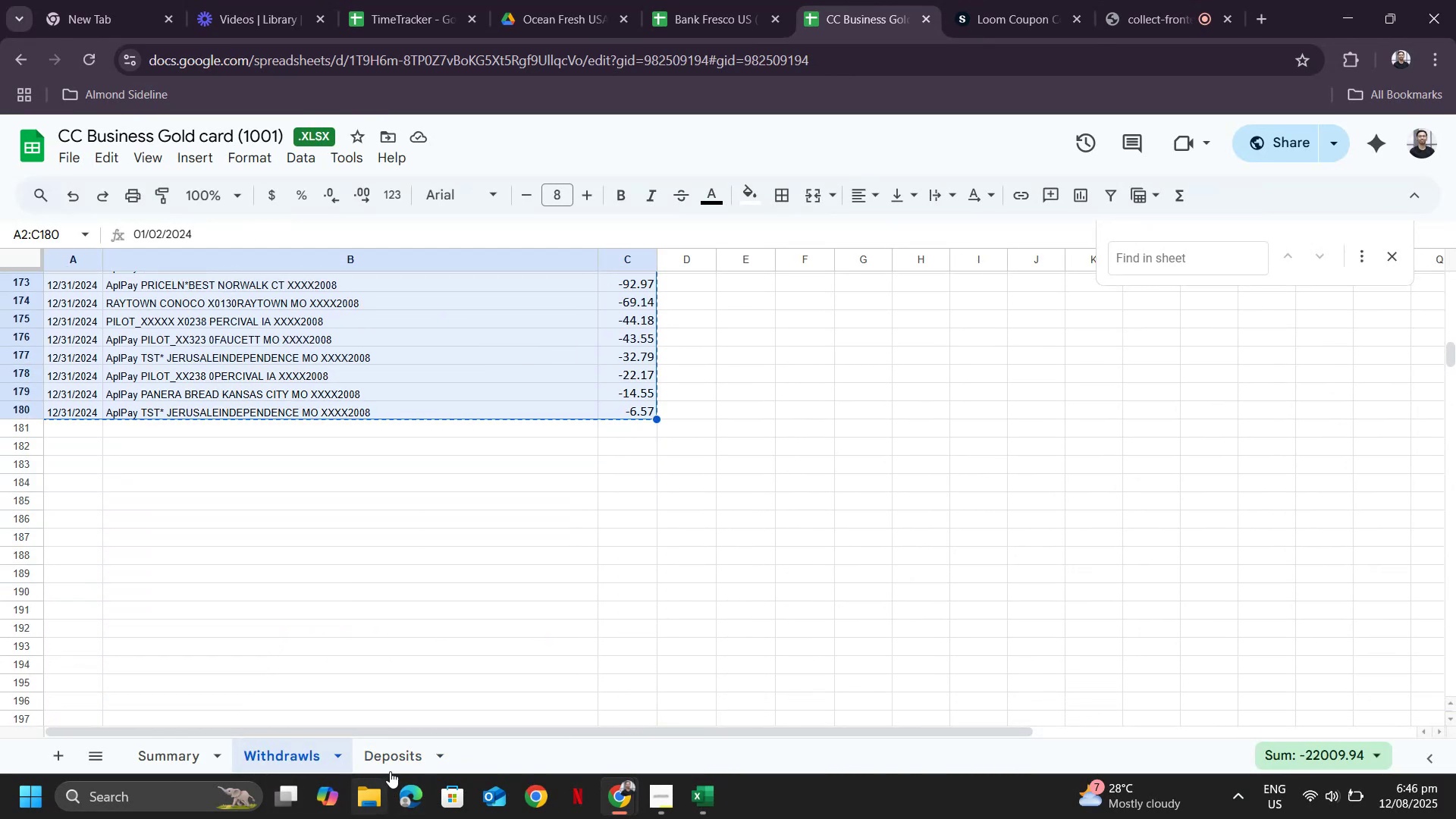 
left_click([397, 761])
 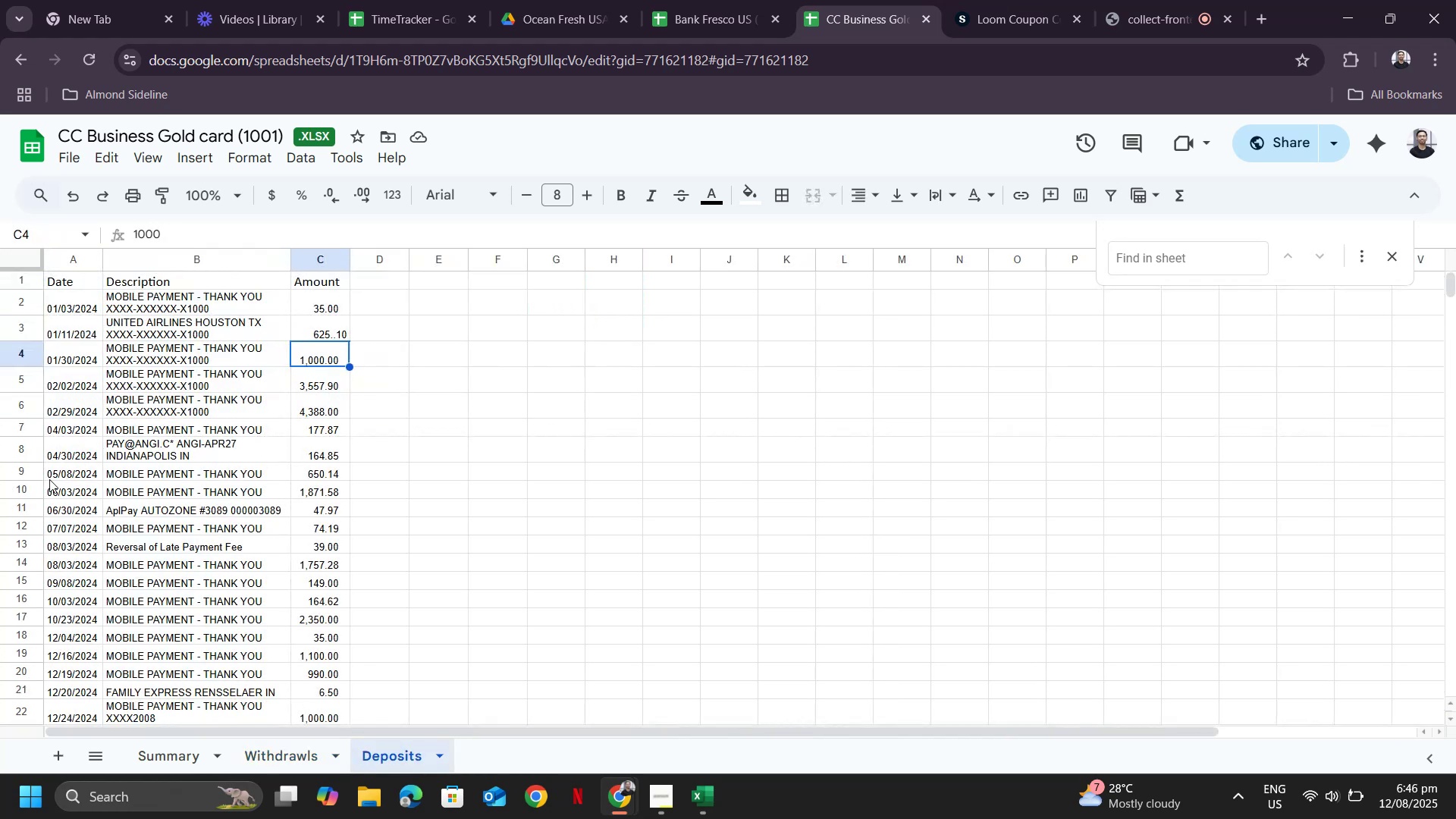 
scroll: coordinate [78, 516], scroll_direction: down, amount: 6.0
 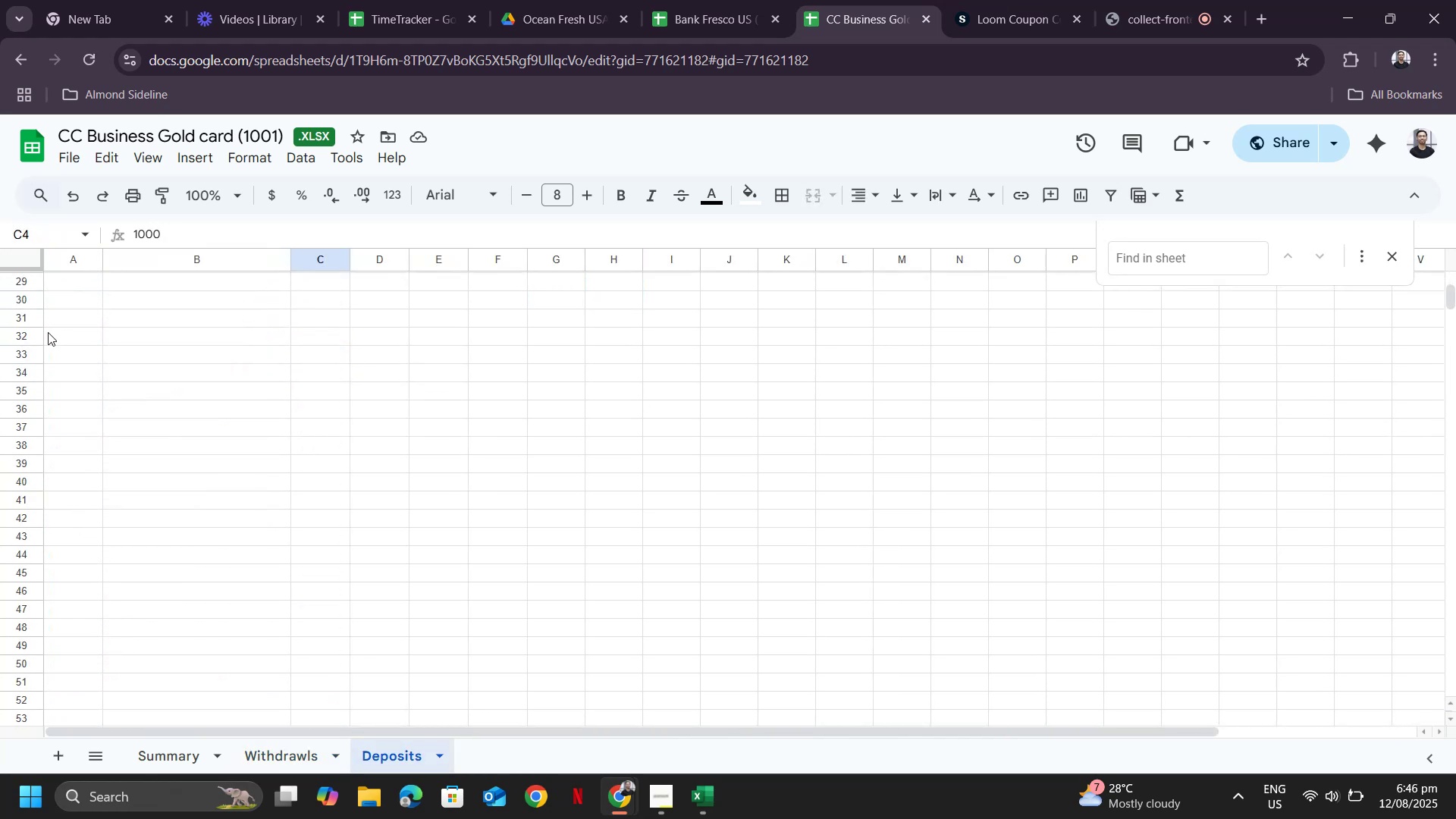 
scroll: coordinate [75, 362], scroll_direction: up, amount: 2.0
 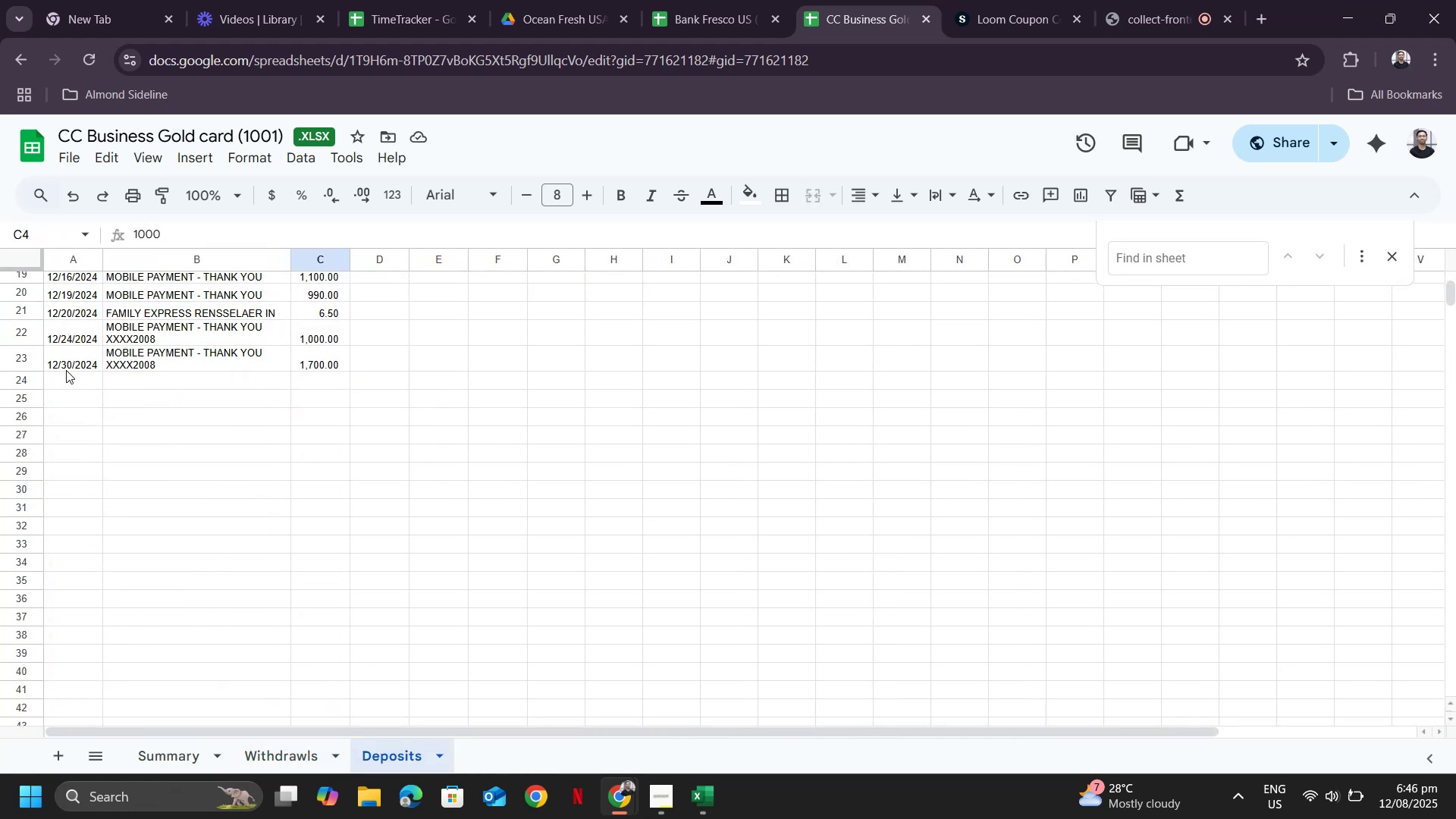 
left_click([69, 383])
 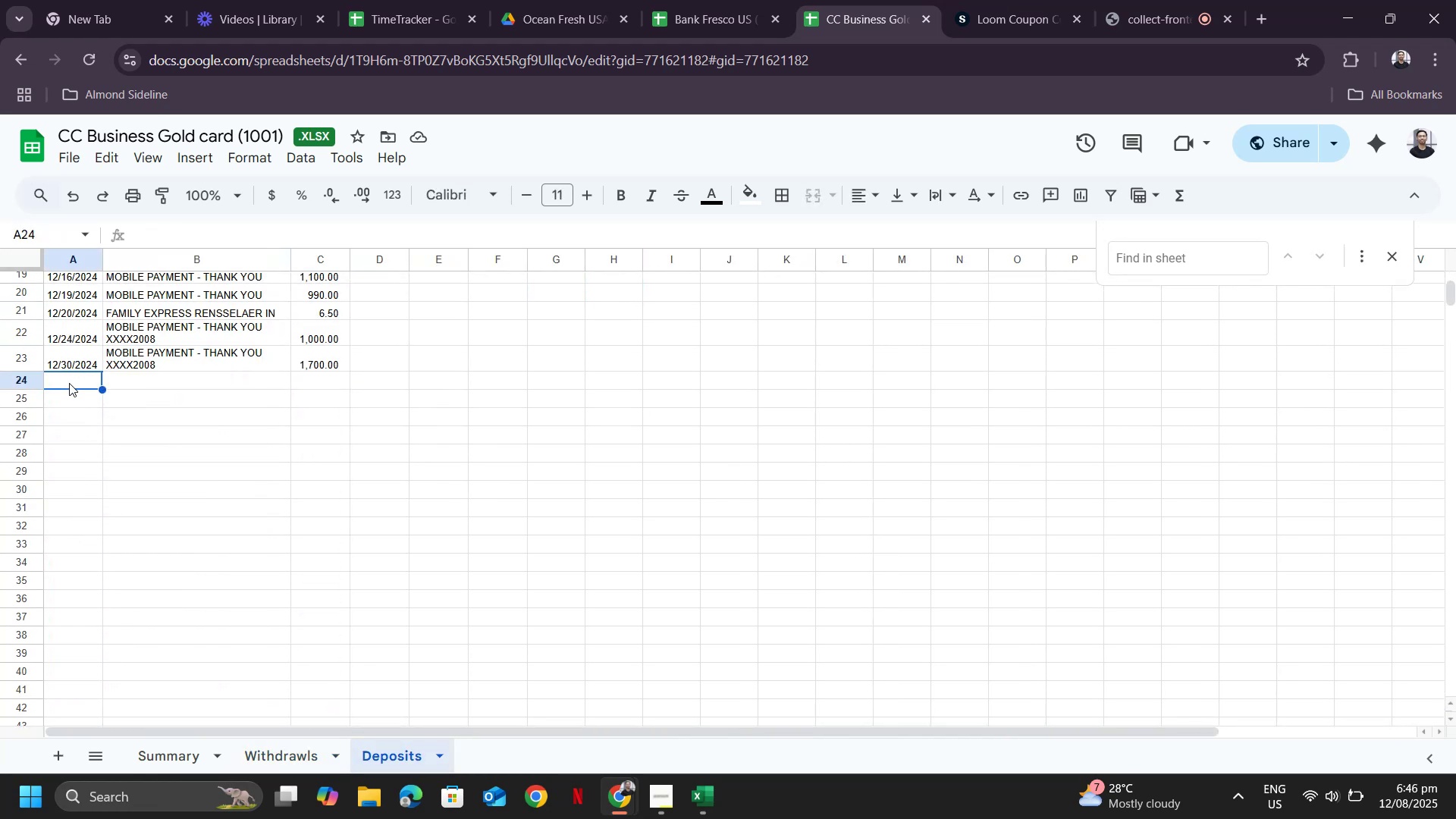 
key(Alt+AltLeft)
 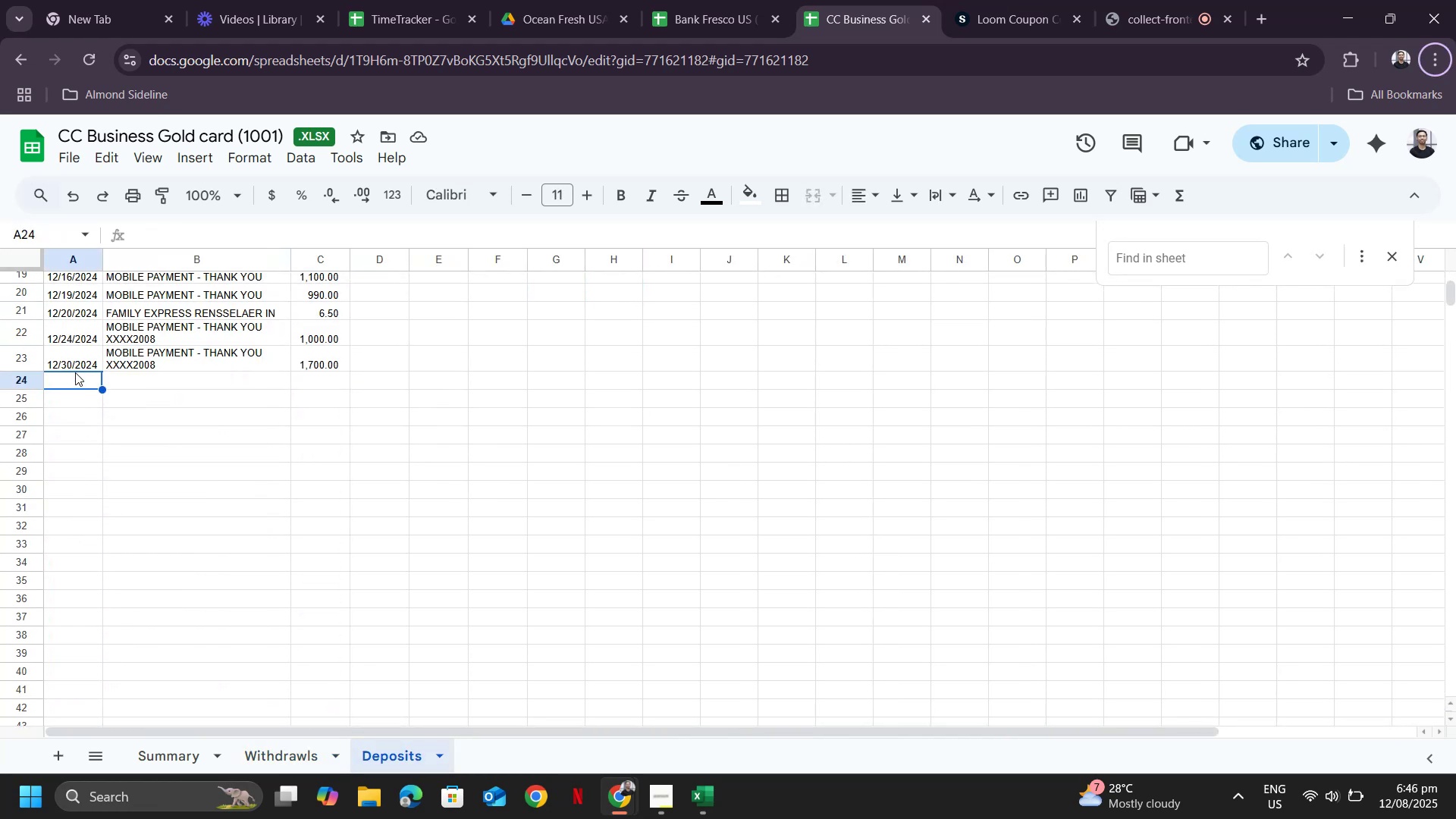 
key(E)
 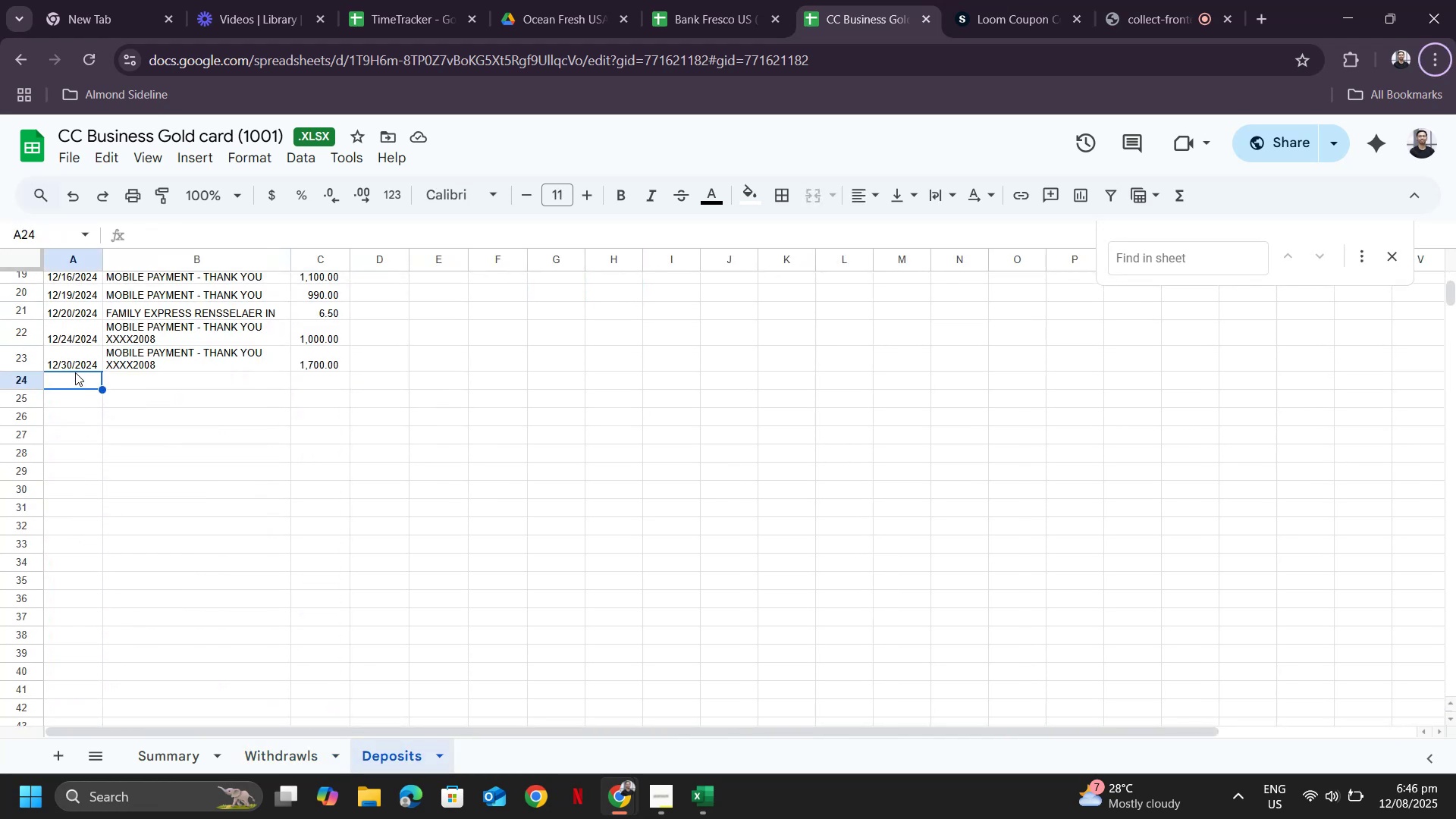 
key(Alt+AltLeft)
 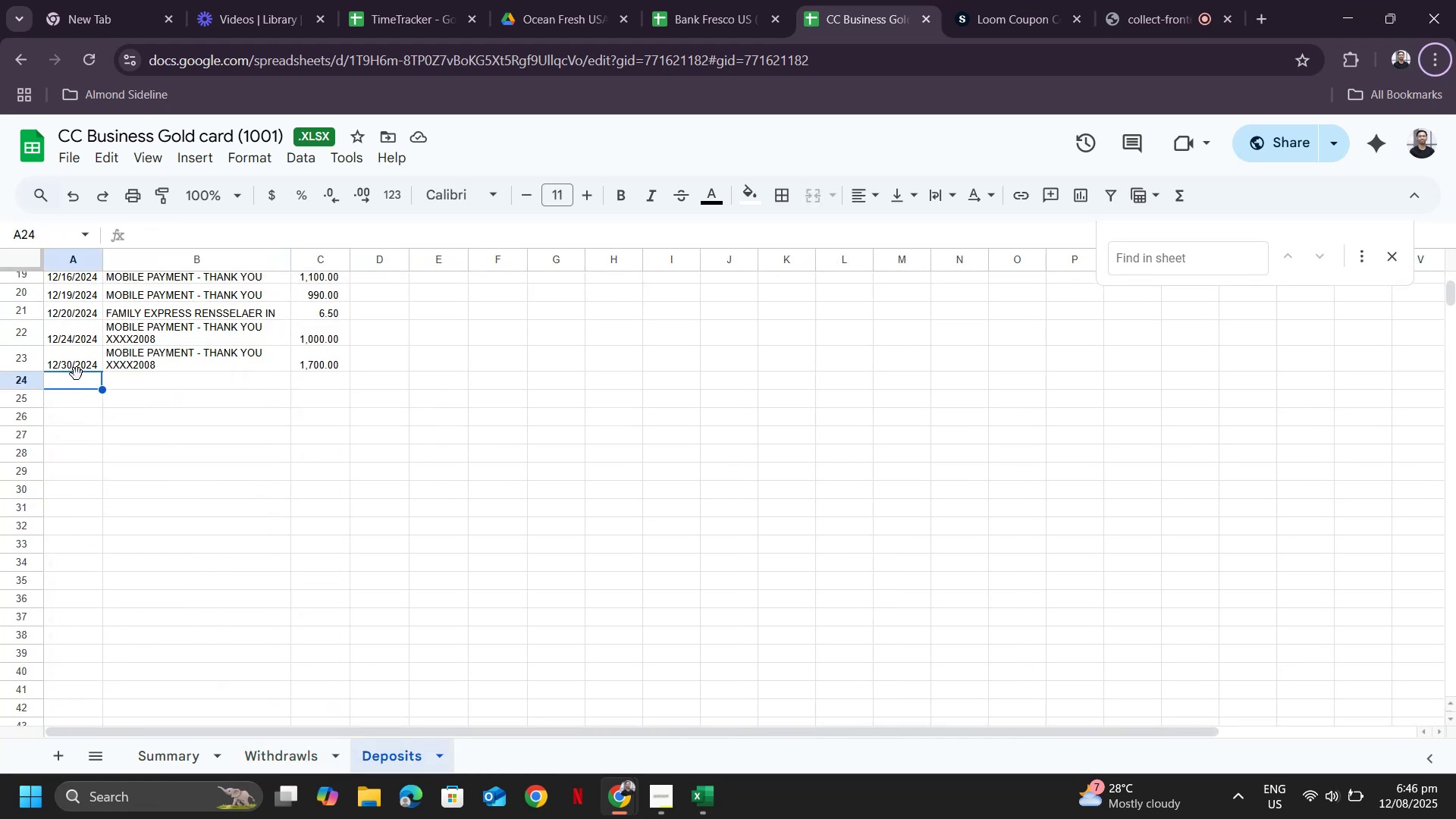 
right_click([74, 375])
 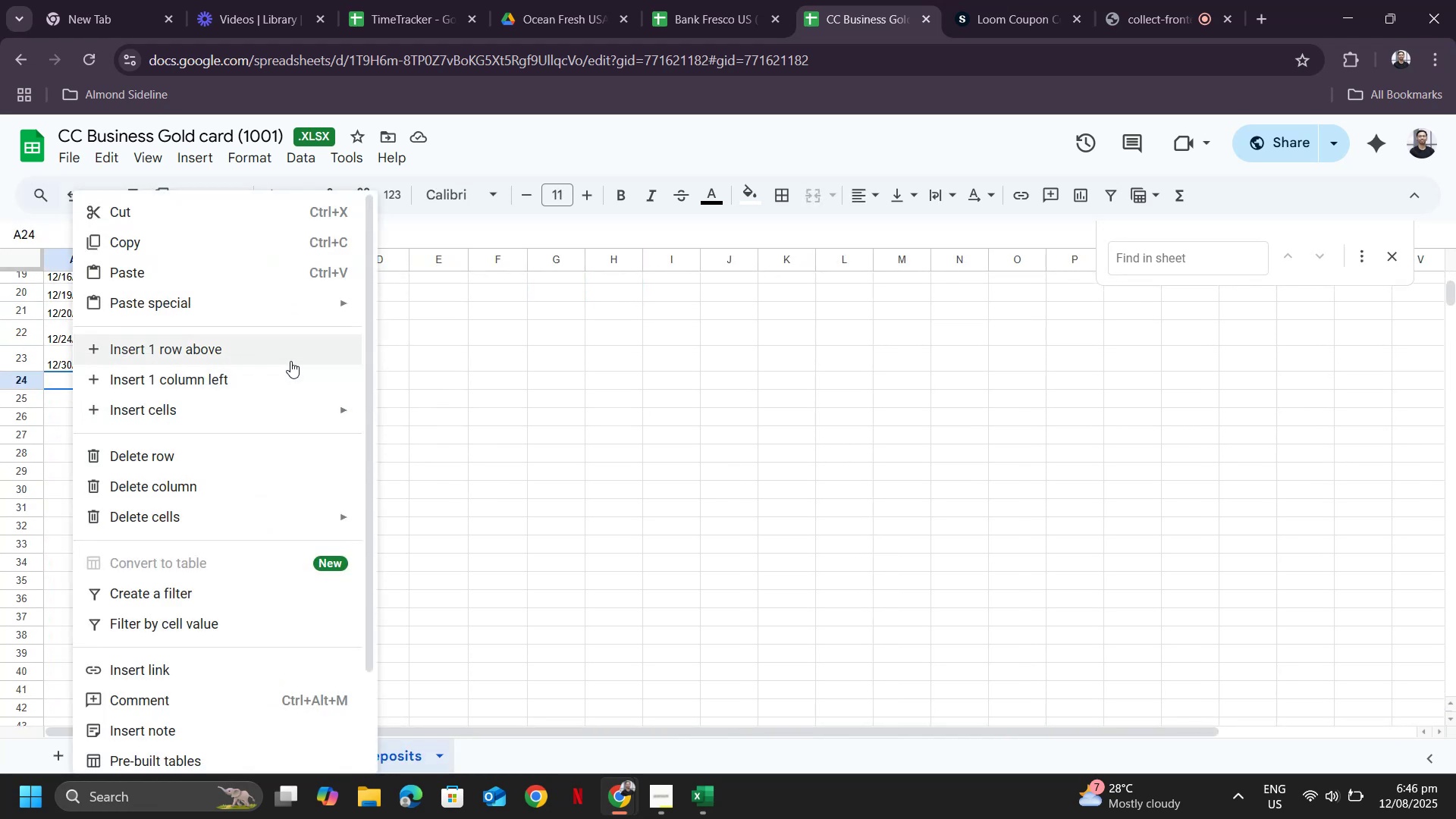 
left_click([195, 301])
 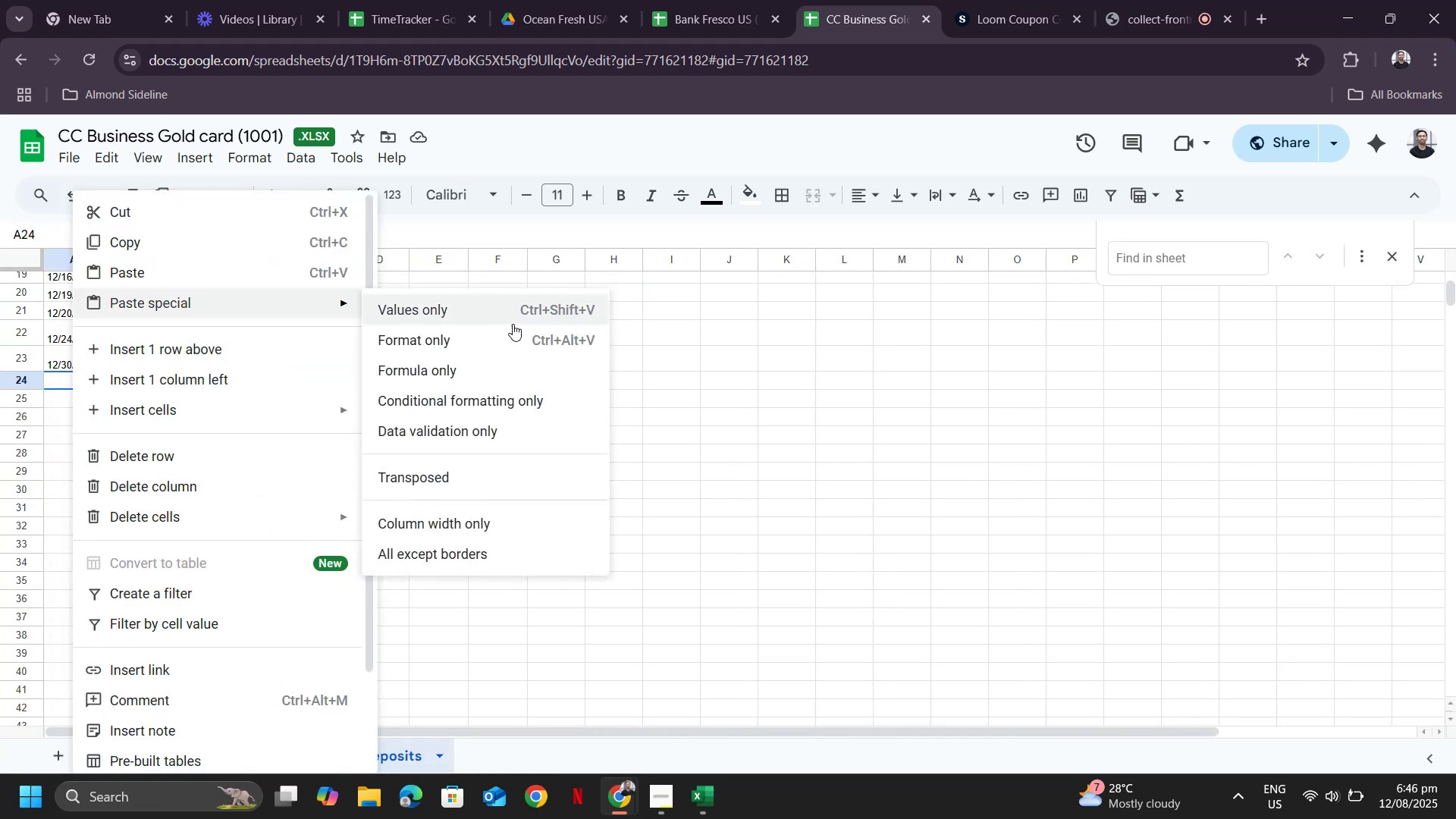 
left_click([510, 322])
 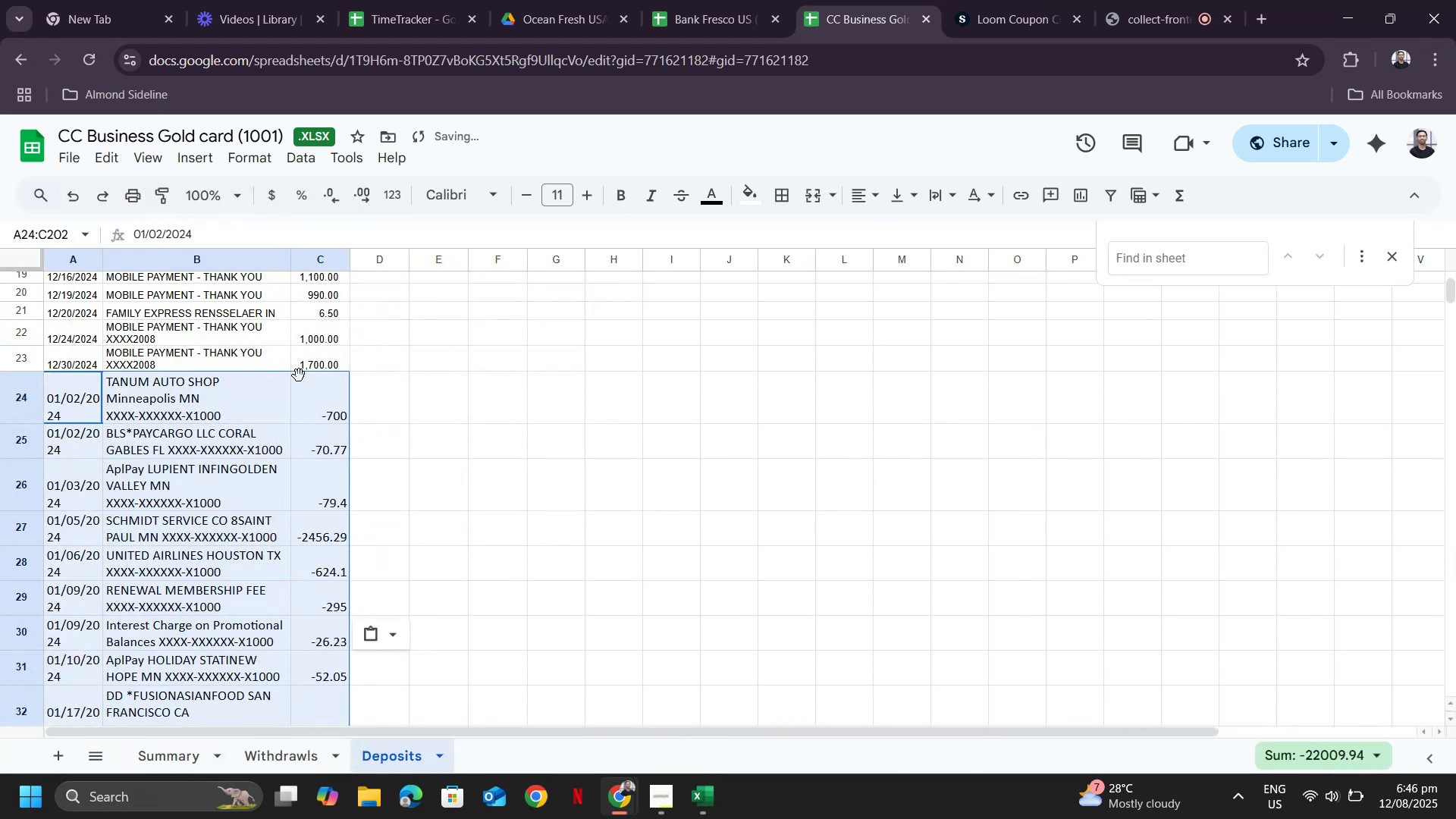 
scroll: coordinate [152, 382], scroll_direction: up, amount: 1.0
 